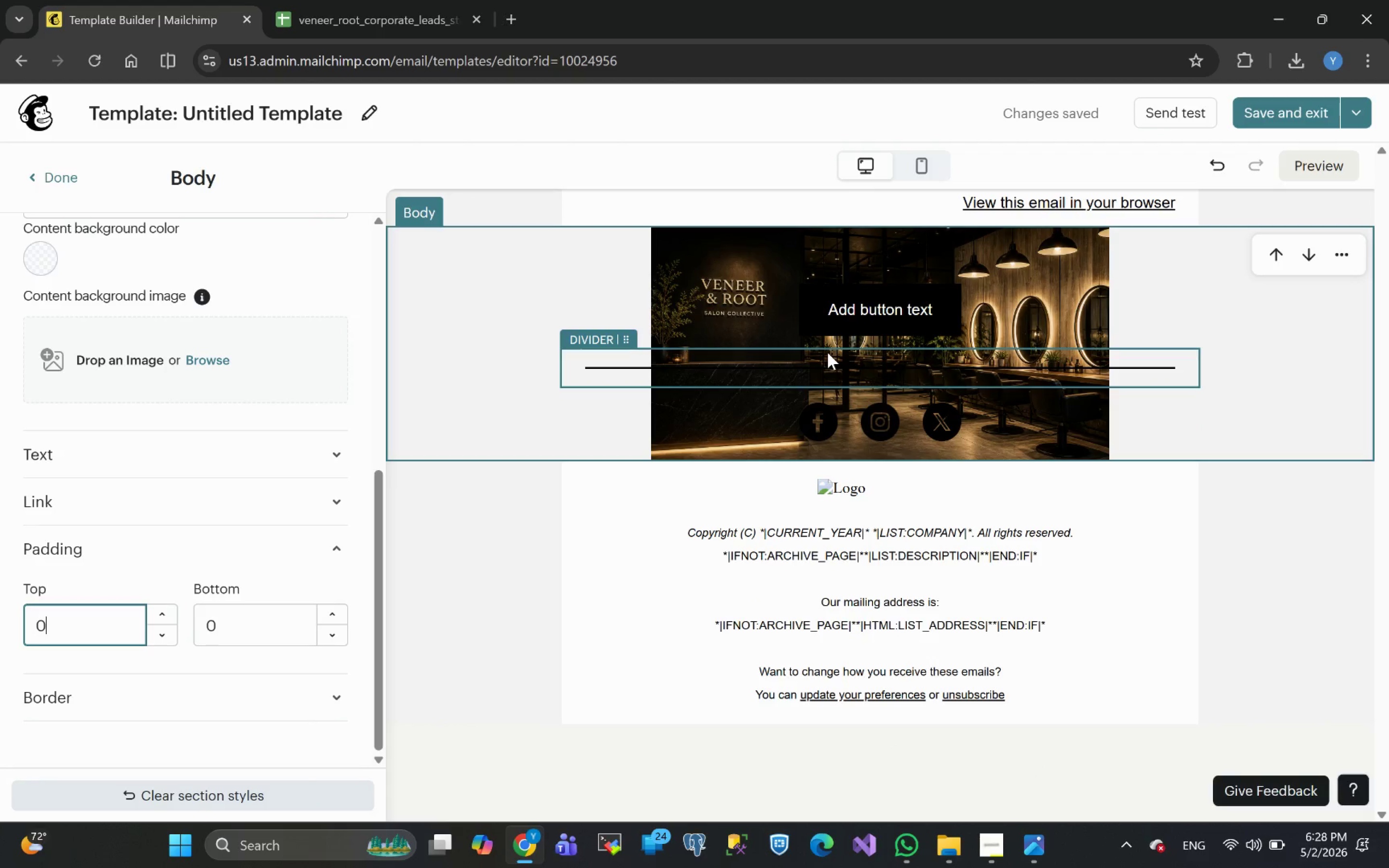 
left_click([1295, 546])
 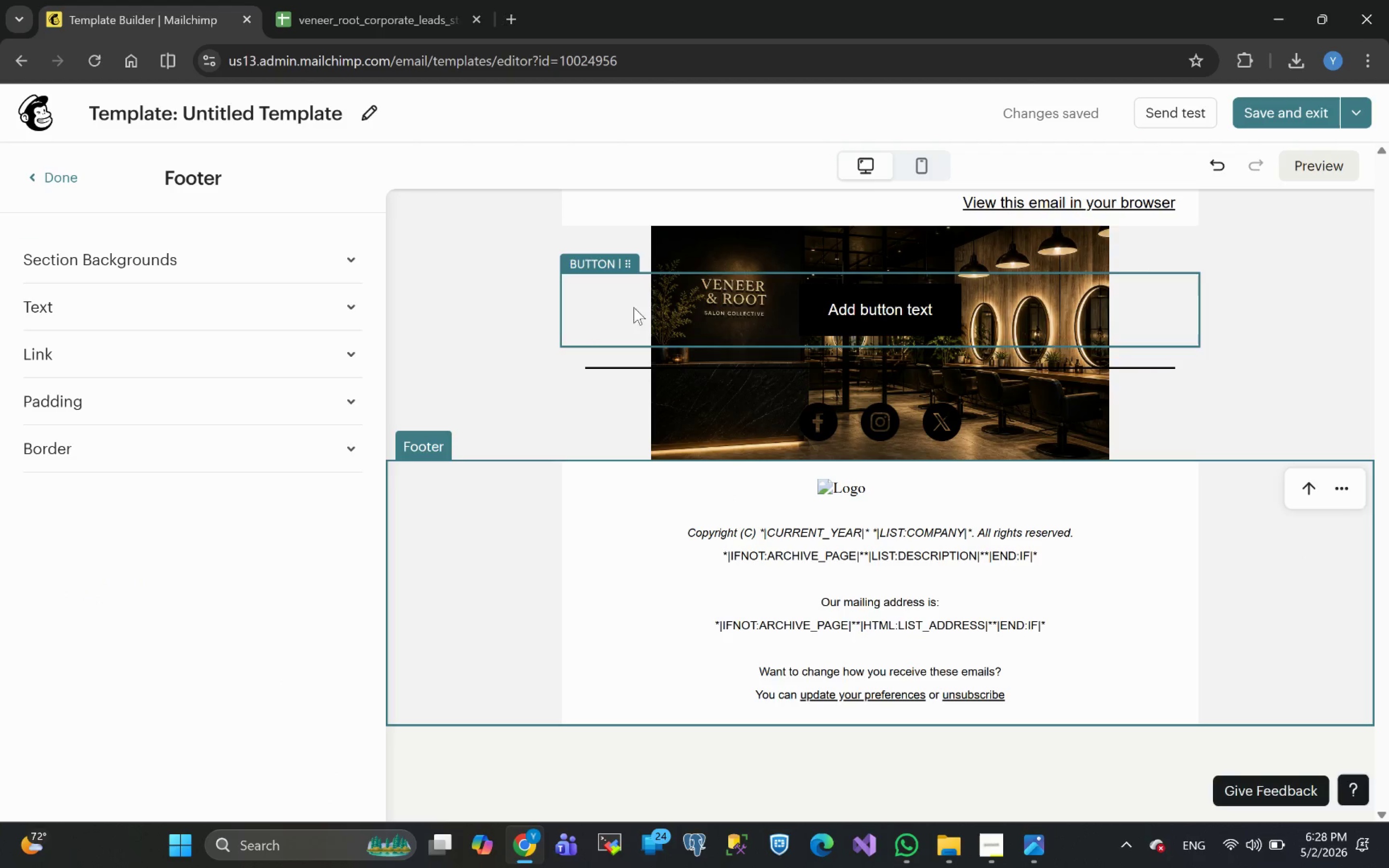 
left_click([673, 303])
 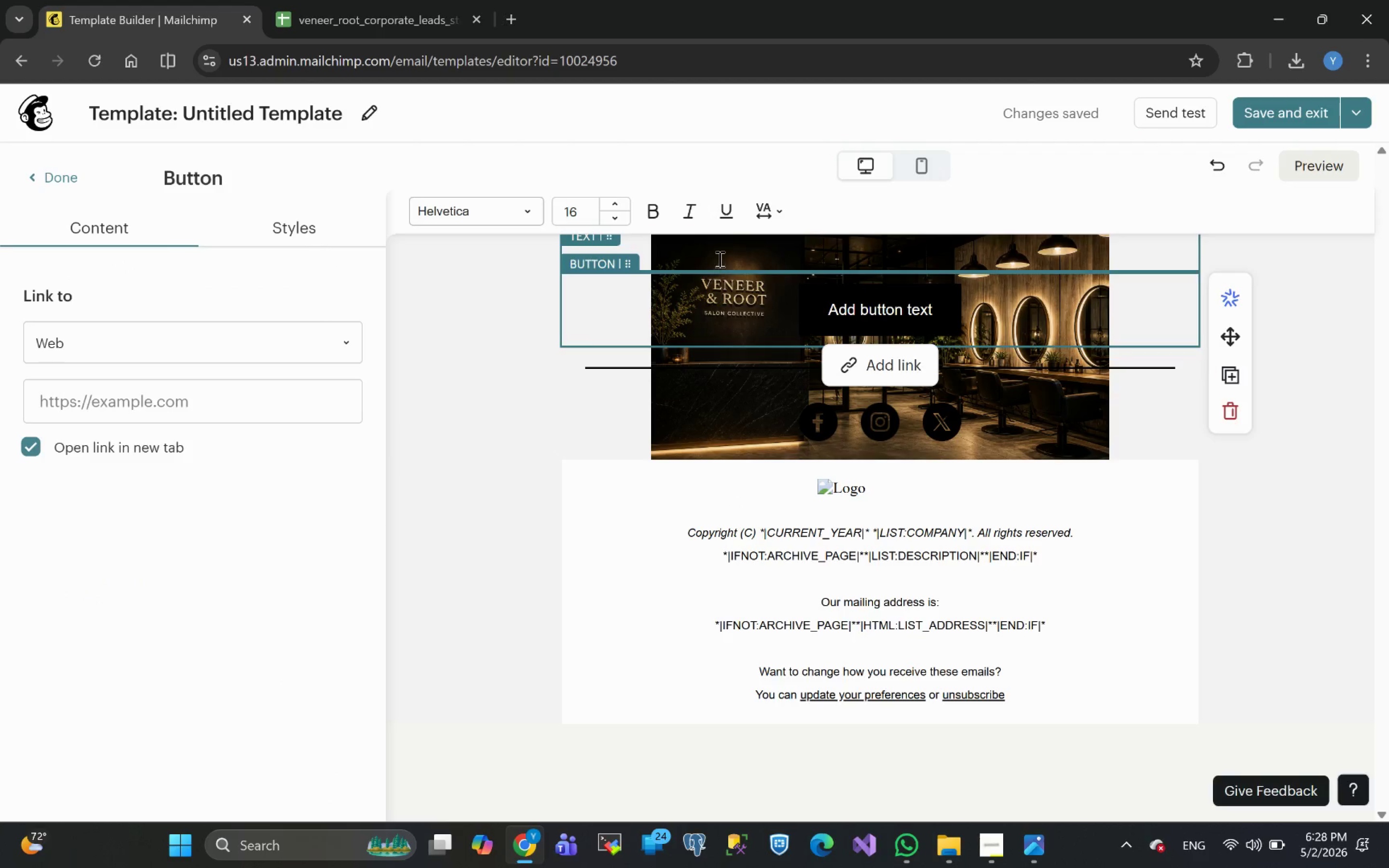 
left_click([712, 249])
 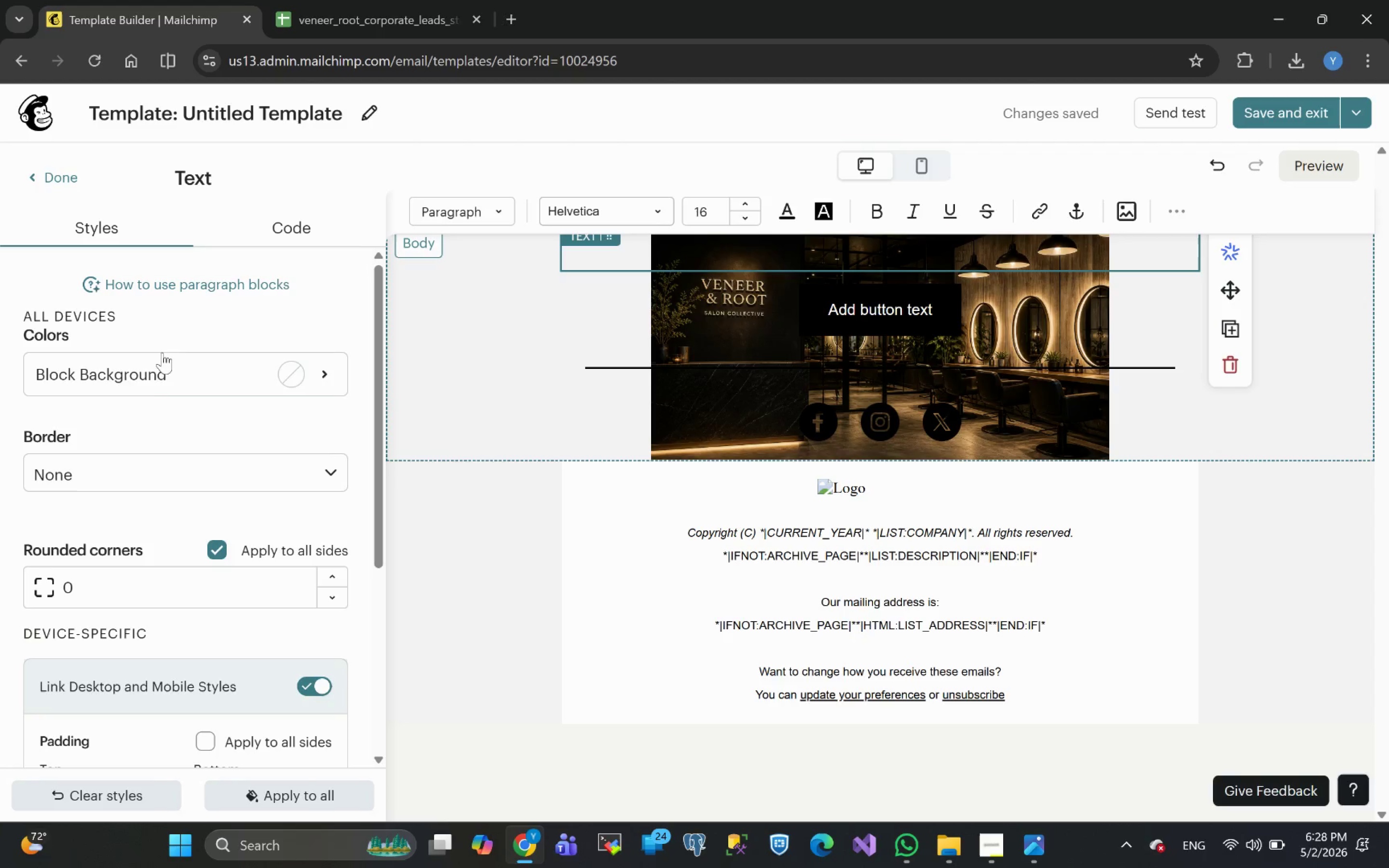 
left_click([440, 423])
 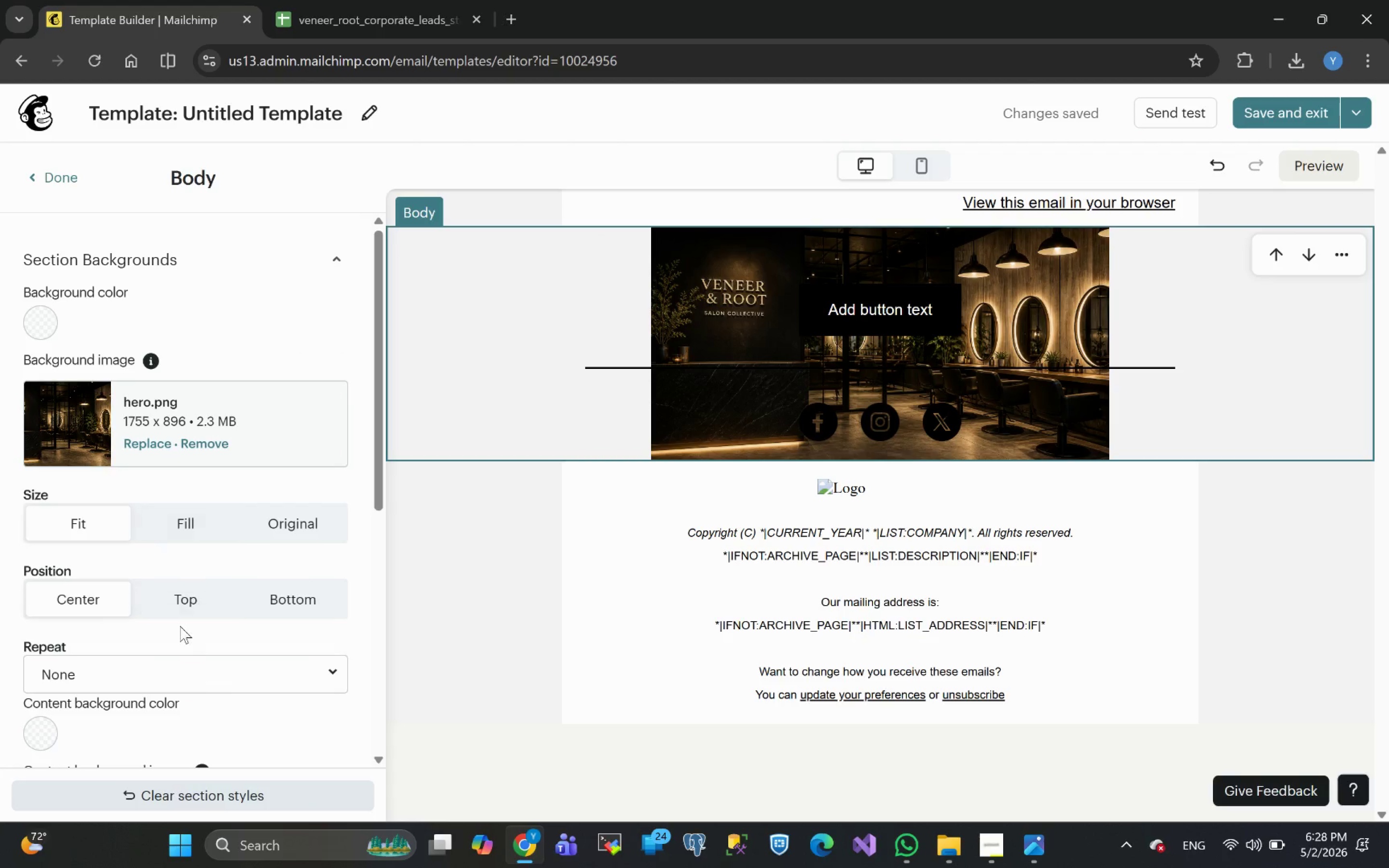 
wait(8.92)
 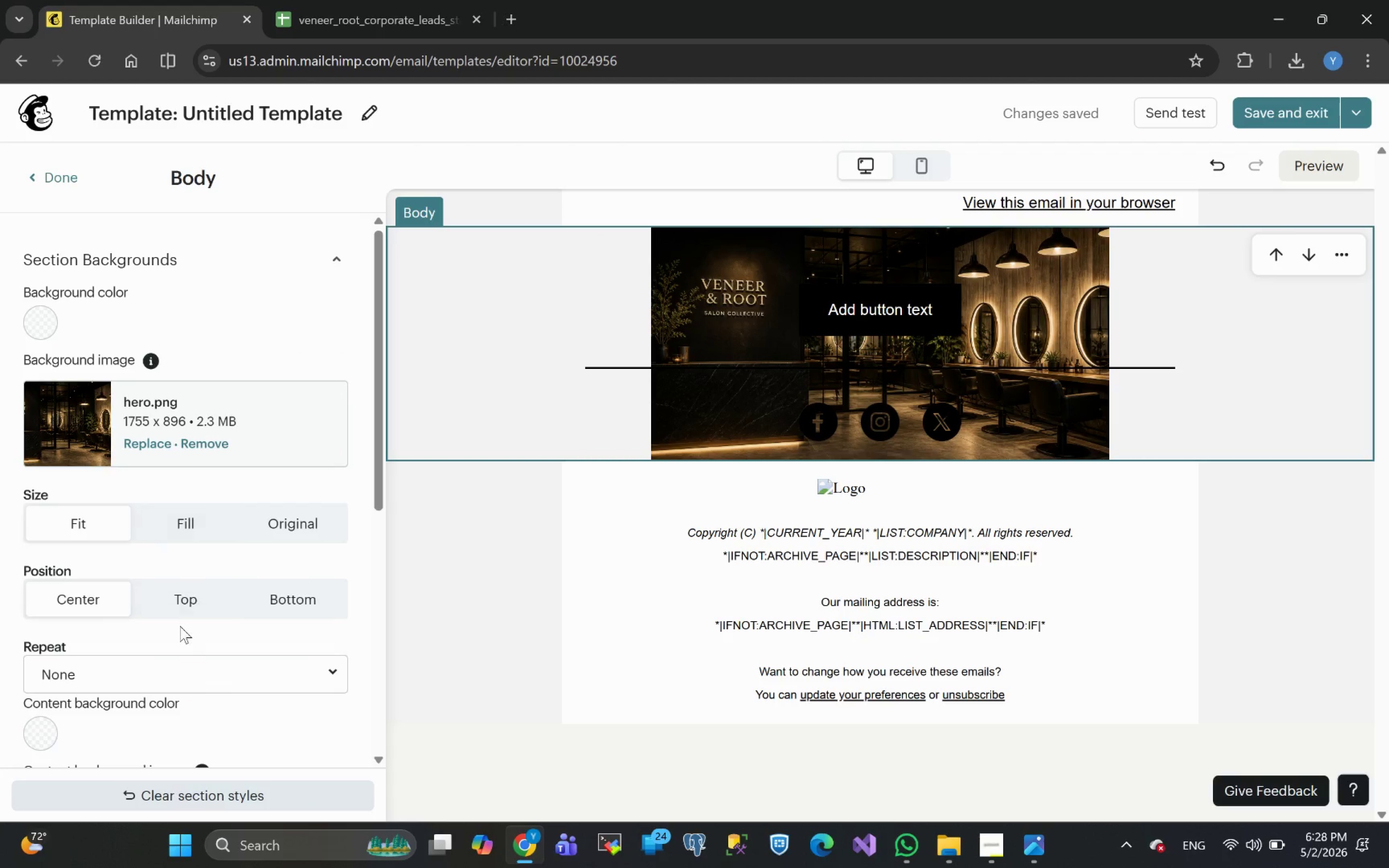 
left_click([189, 492])
 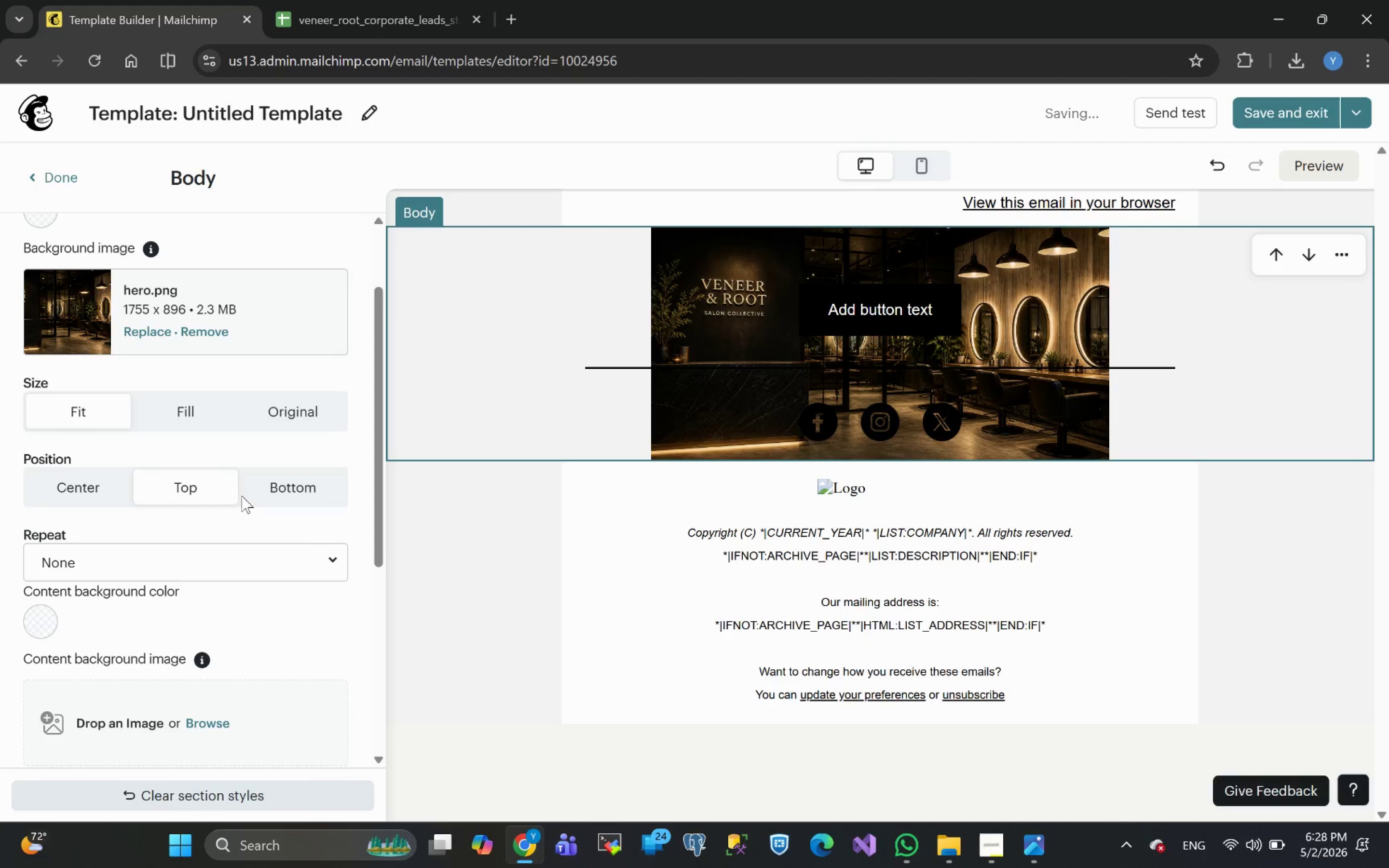 
left_click([275, 489])
 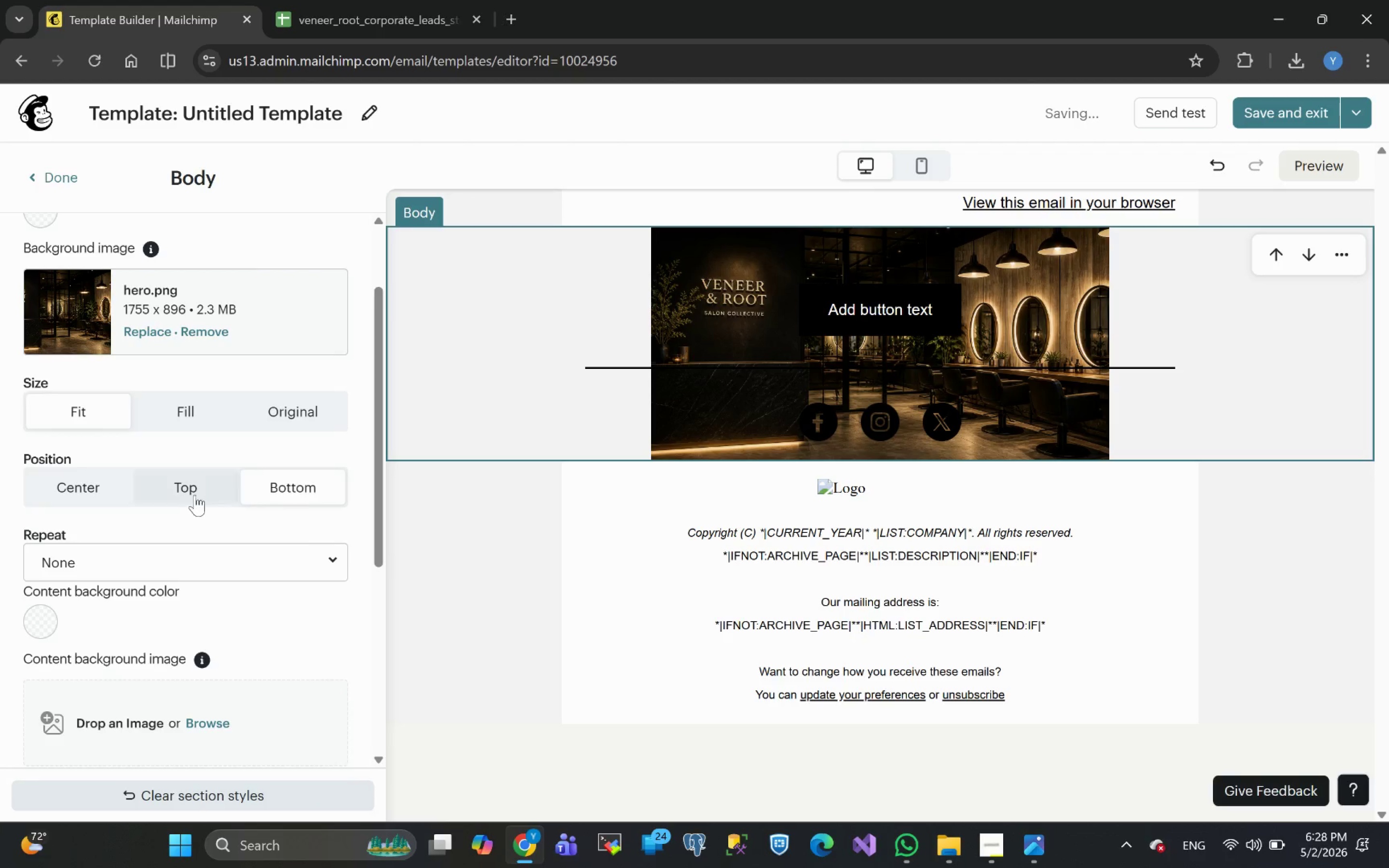 
left_click([182, 493])
 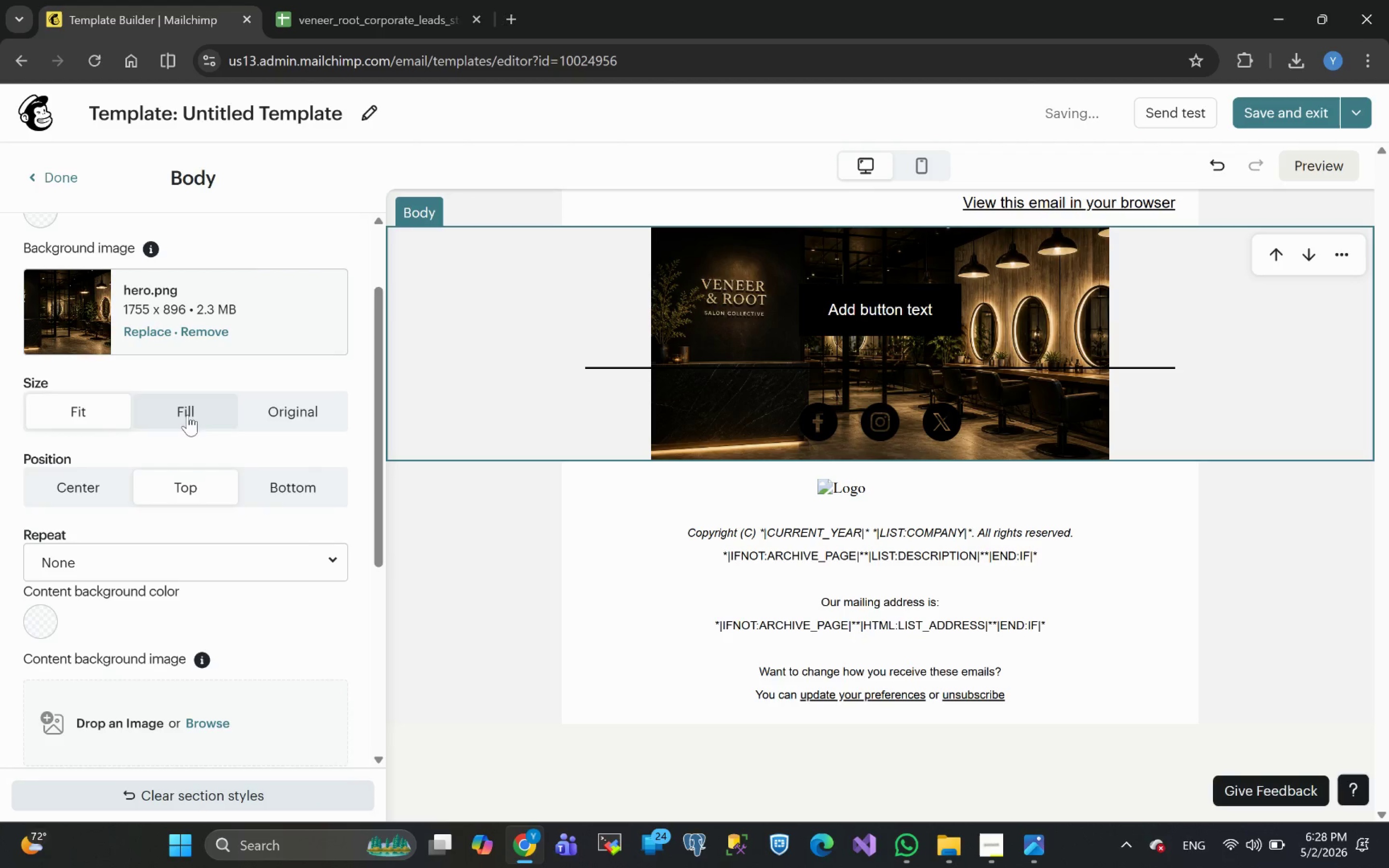 
left_click([187, 410])
 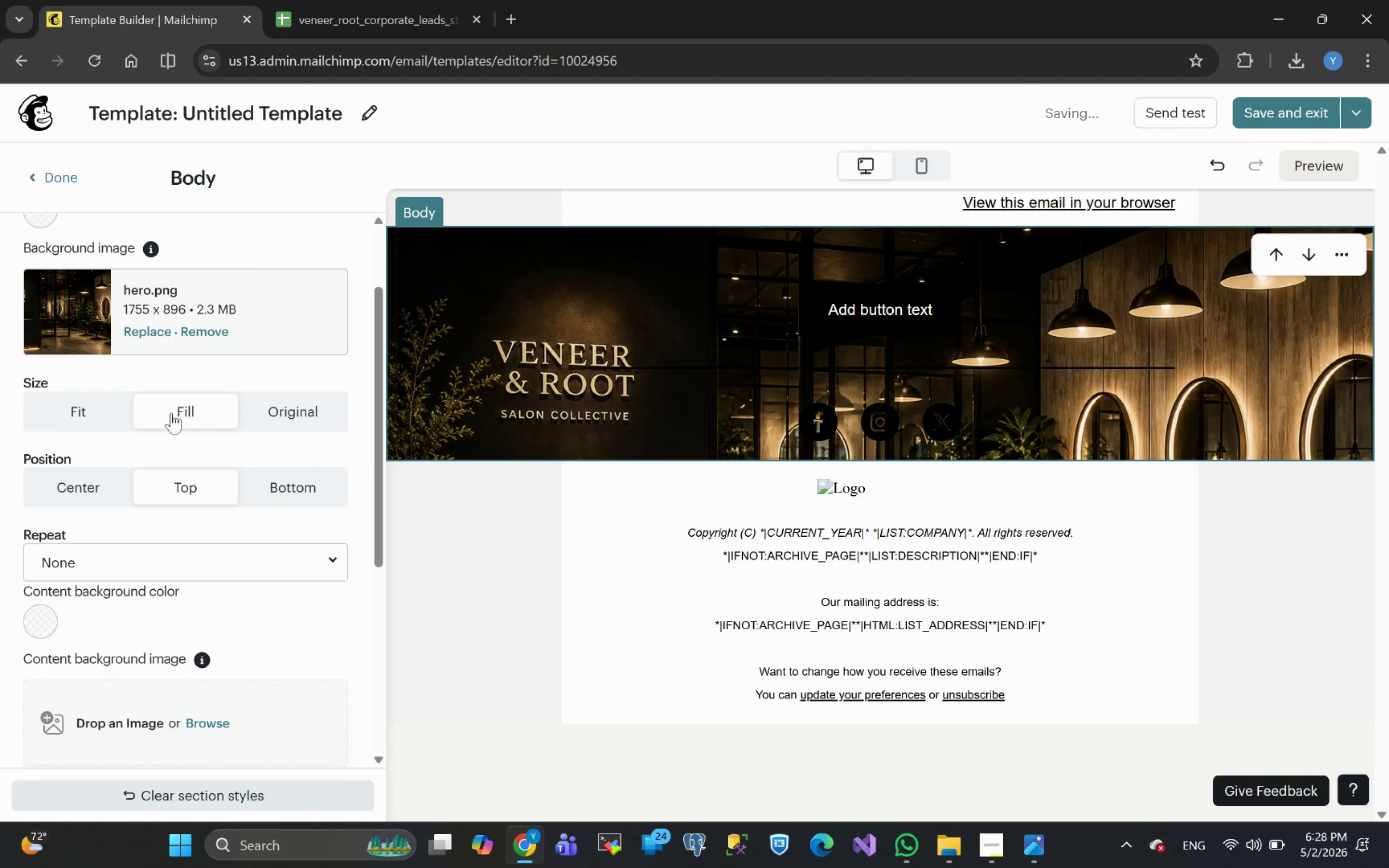 
left_click([83, 420])
 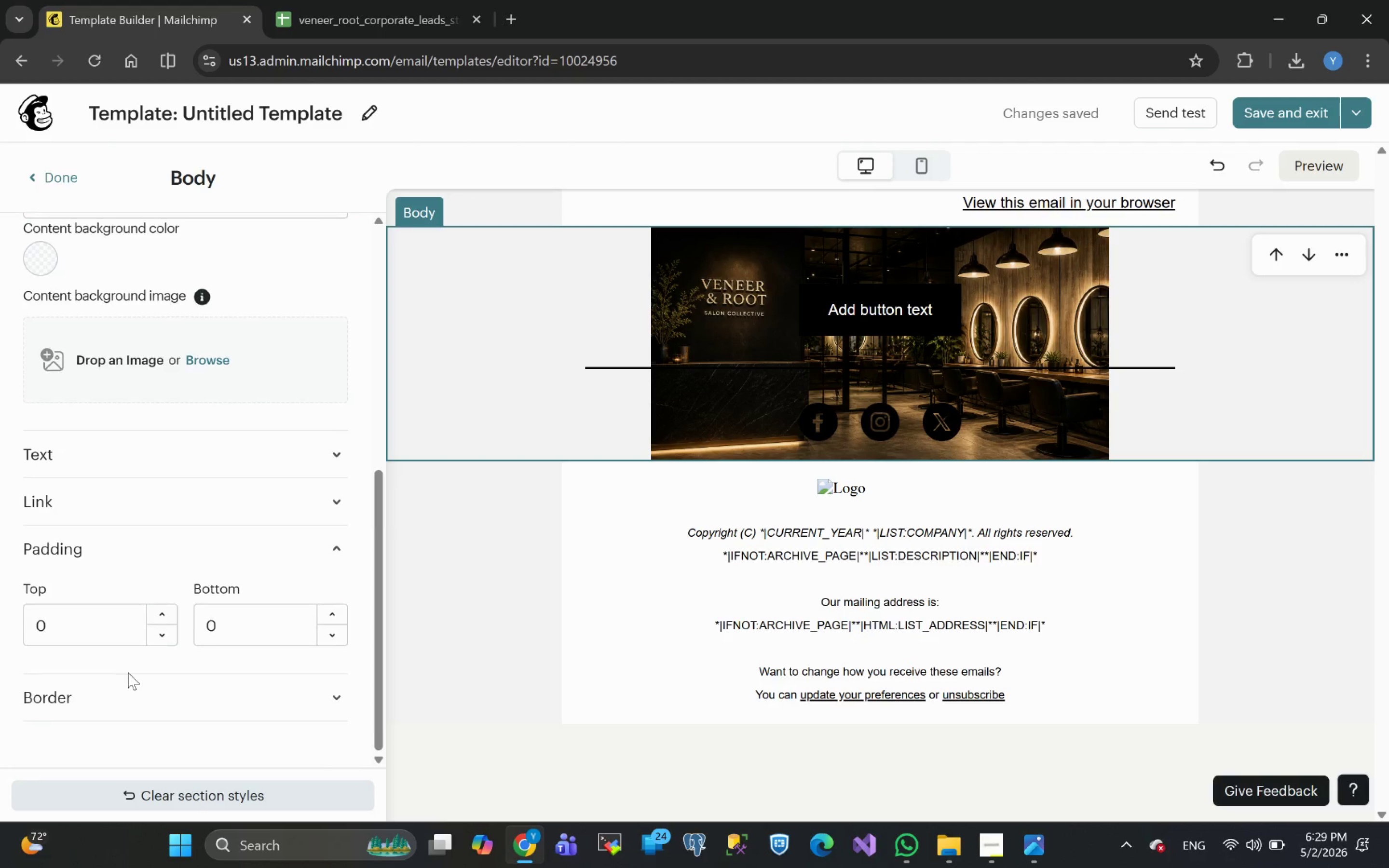 
wait(16.27)
 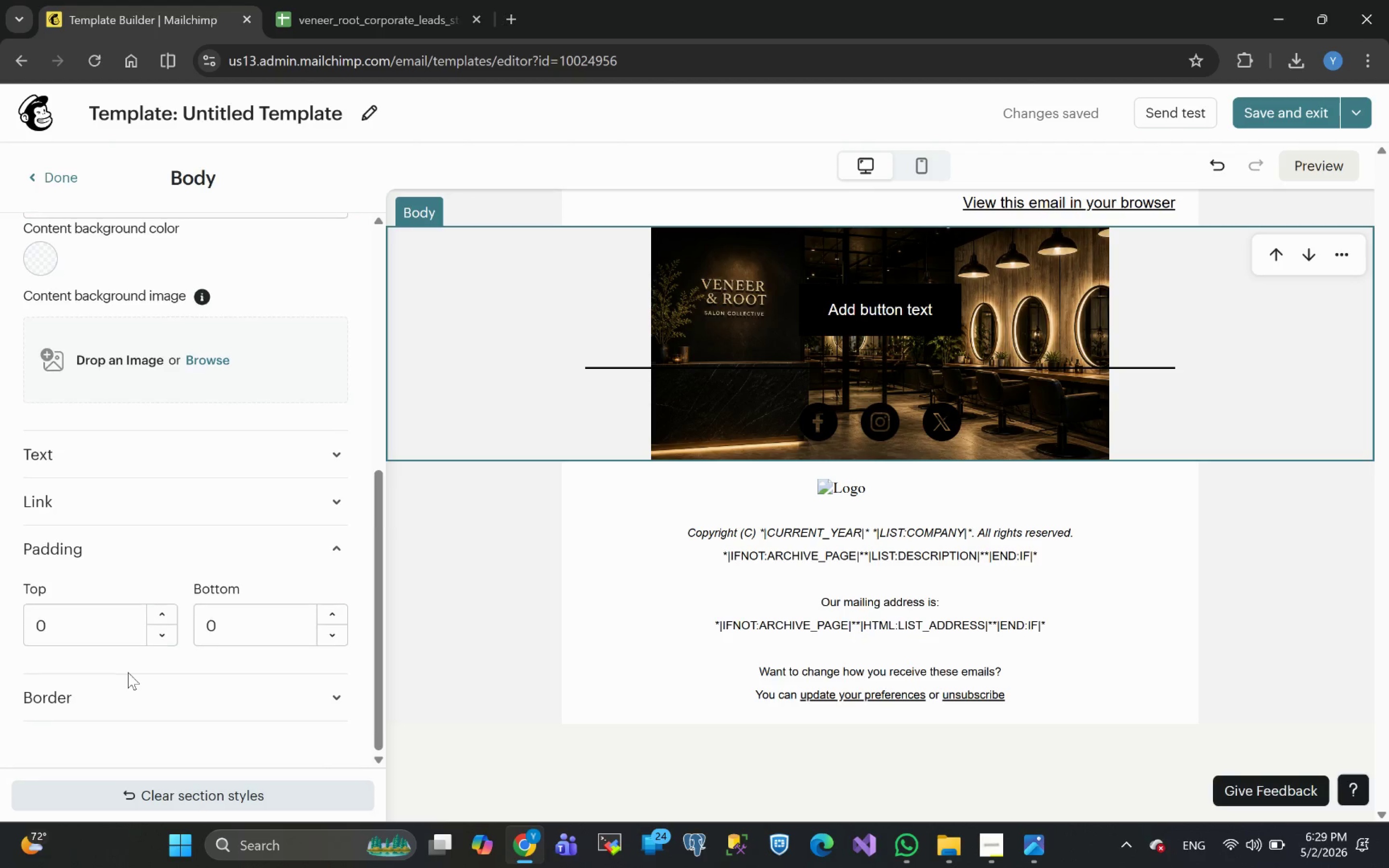 
left_click([583, 293])
 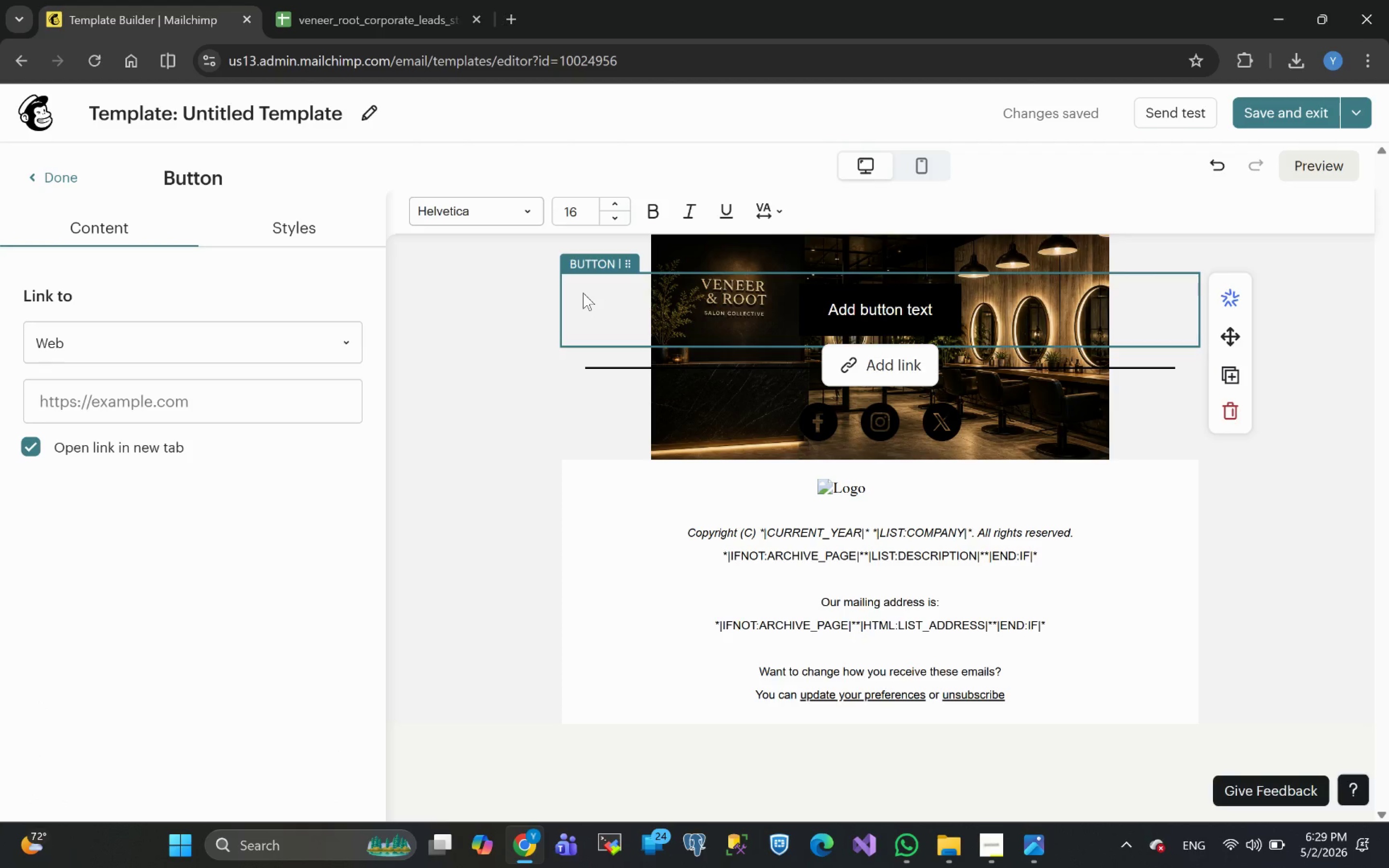 
key(D)
 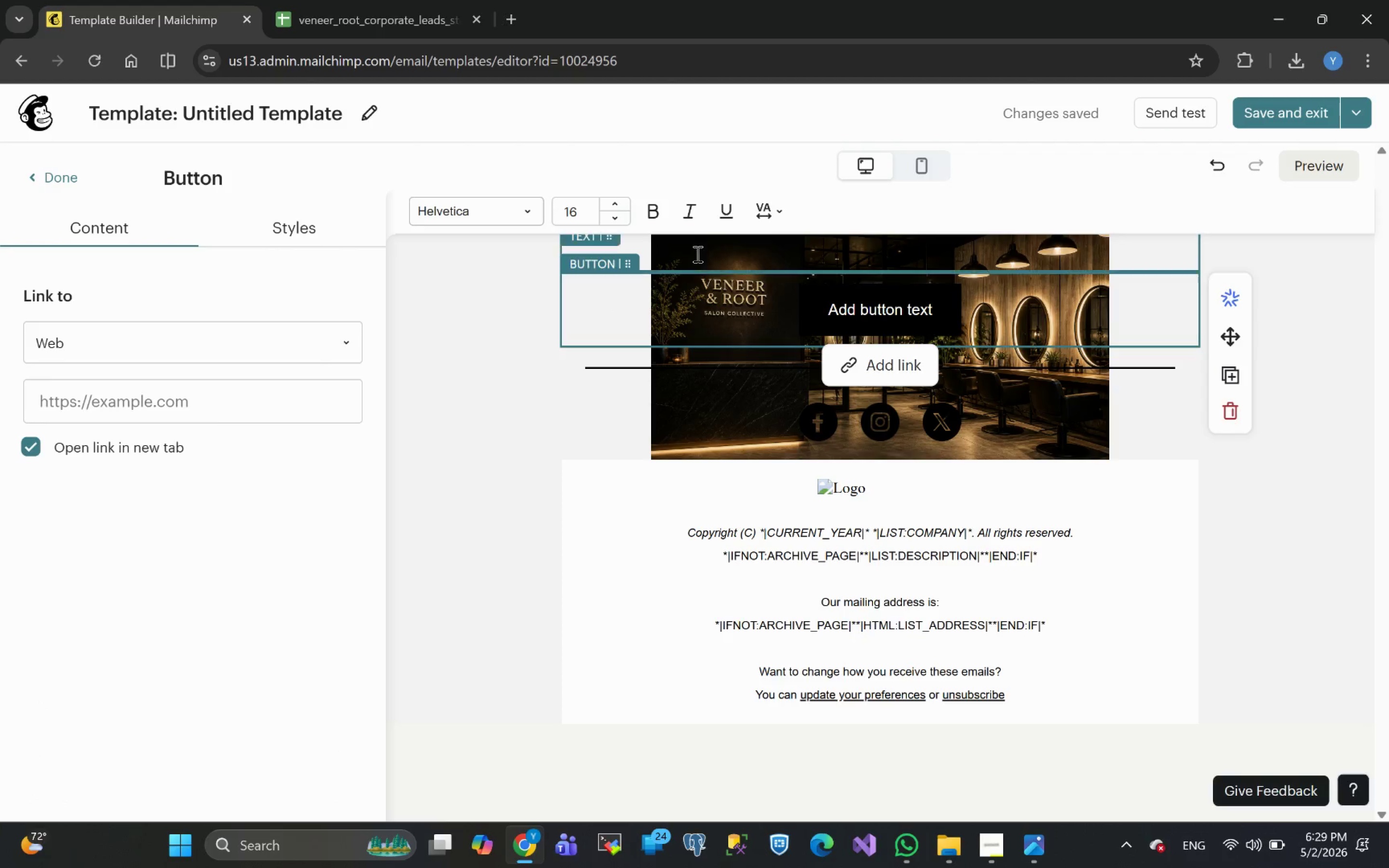 
left_click([735, 251])
 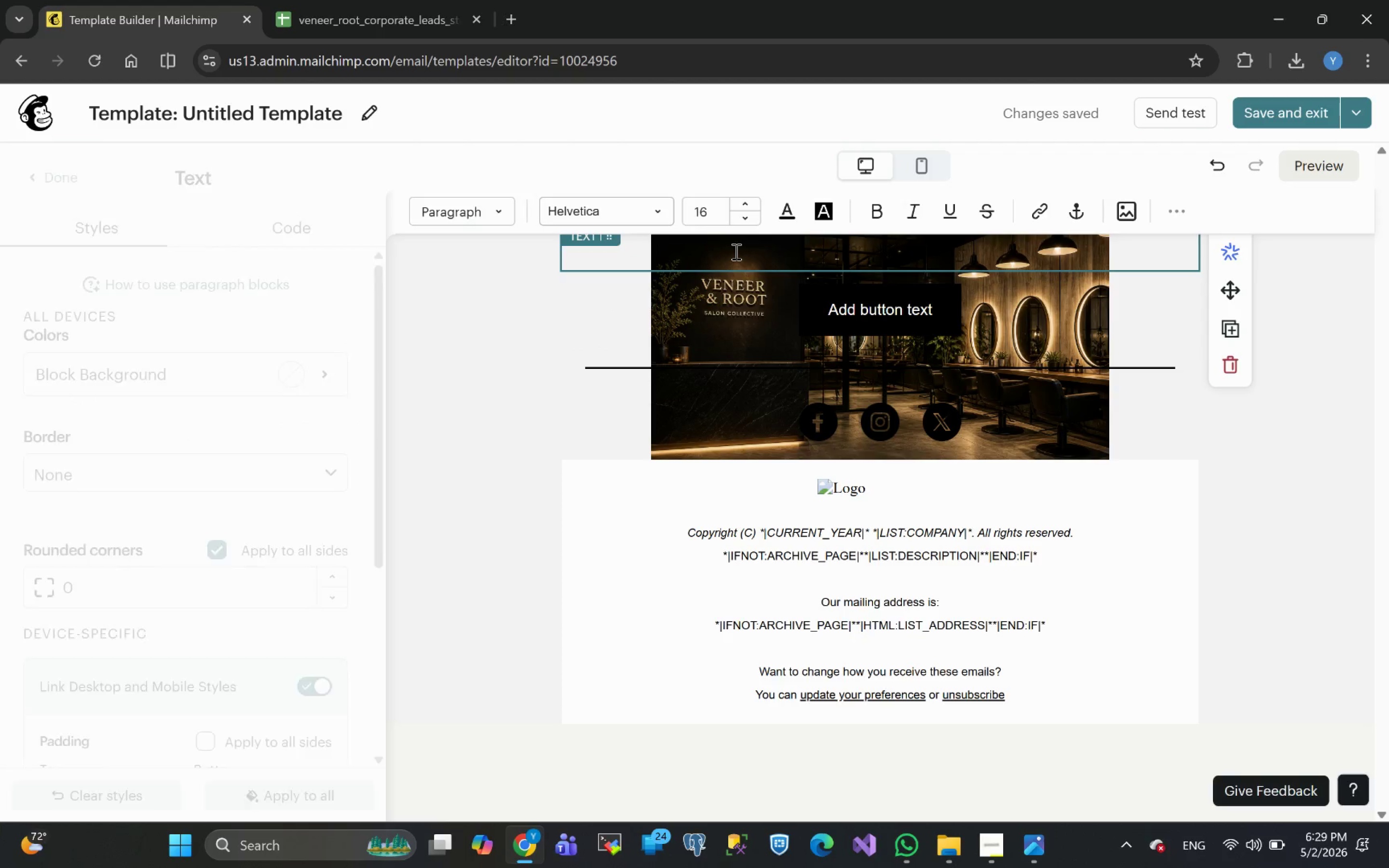 
type(dehjgdjd)
 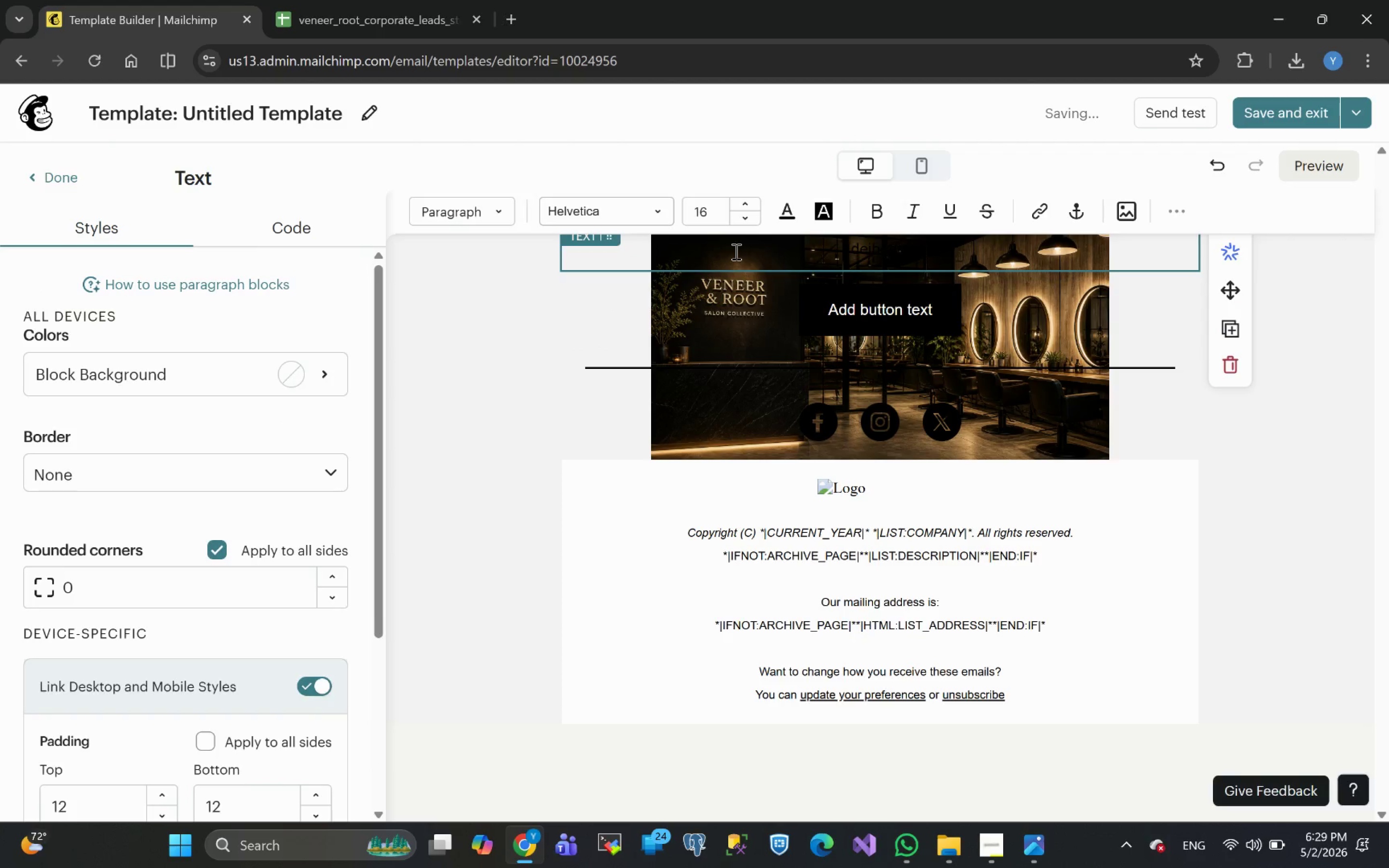 
key(Control+A)
 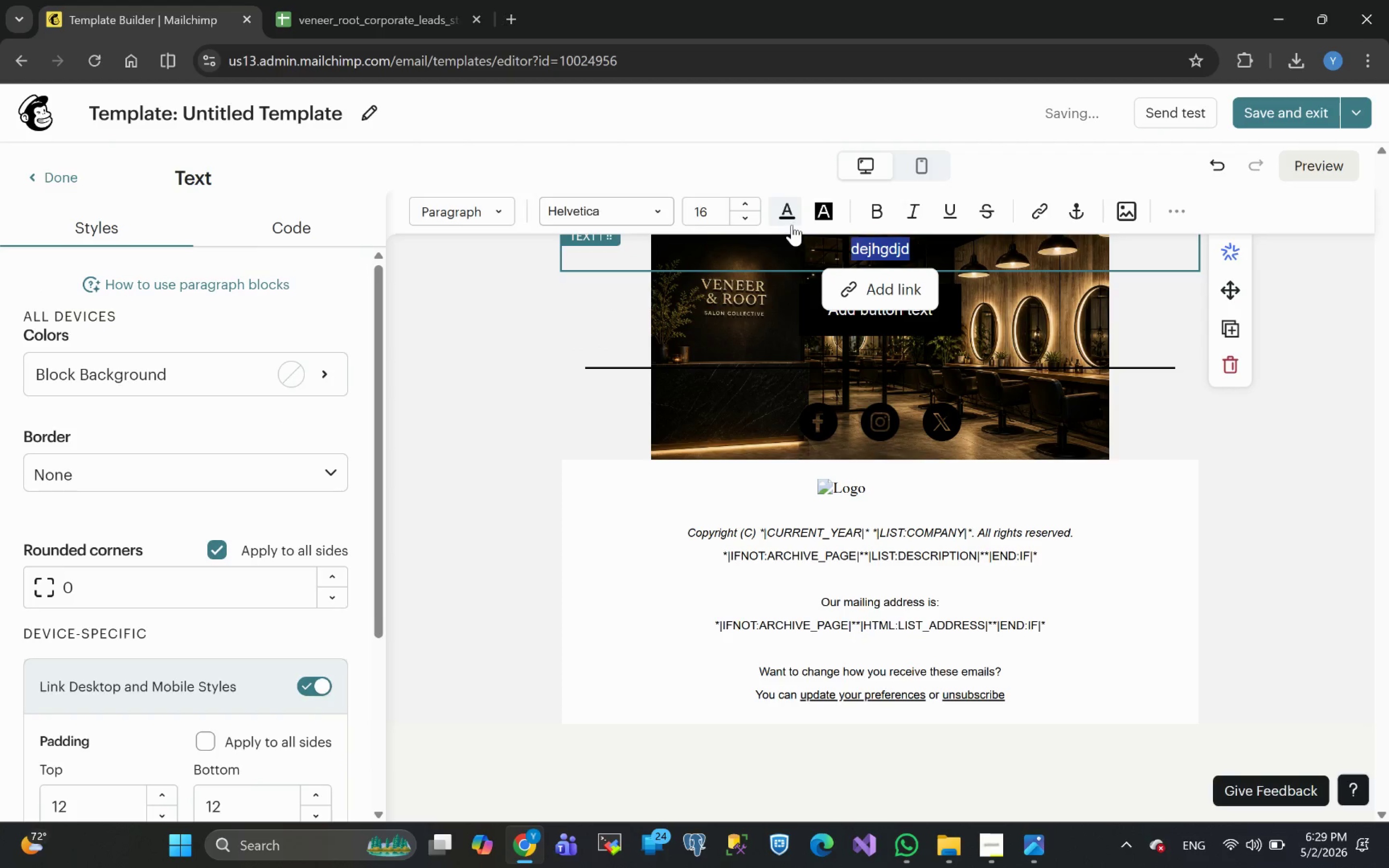 
left_click([787, 213])
 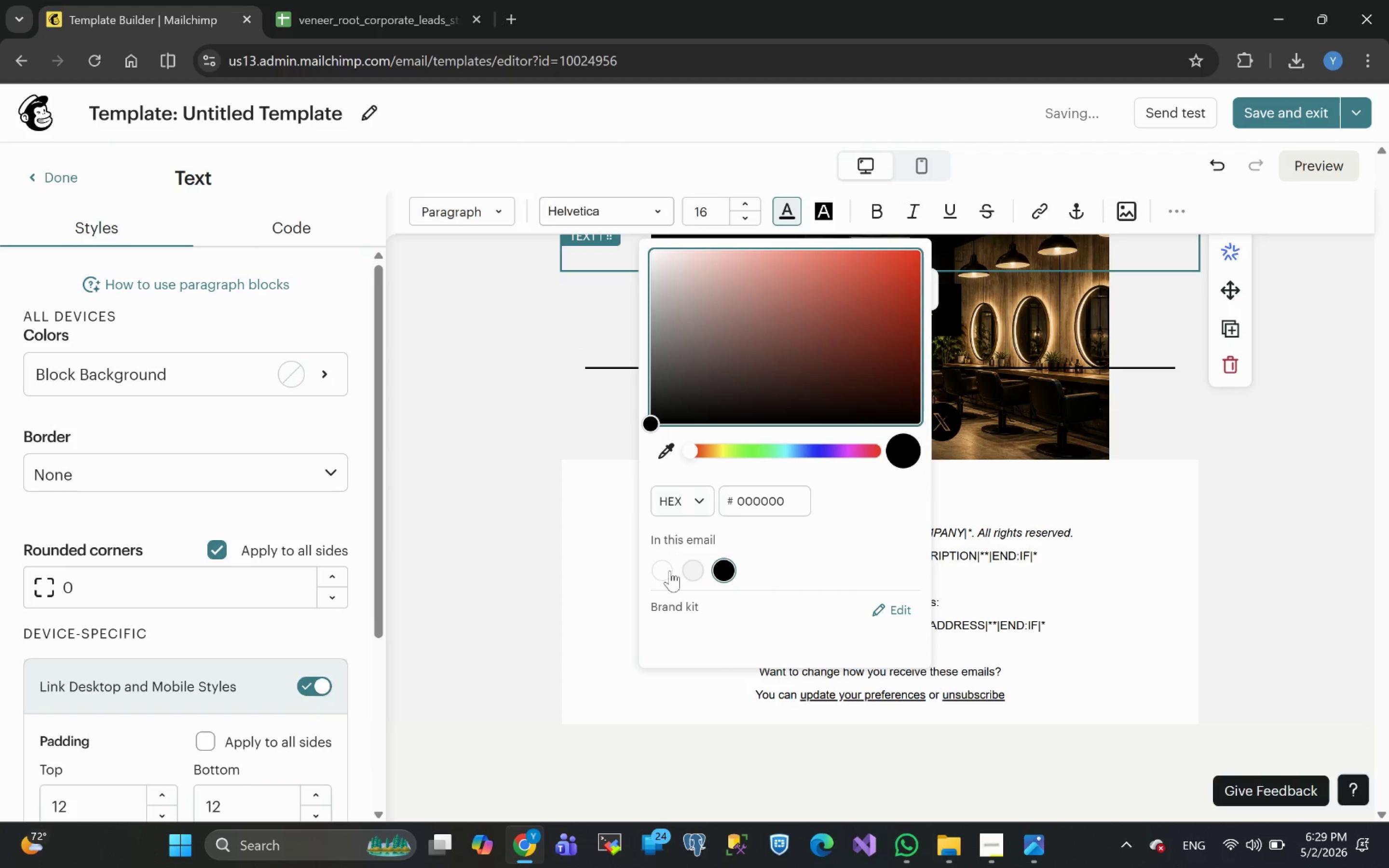 
left_click([664, 568])
 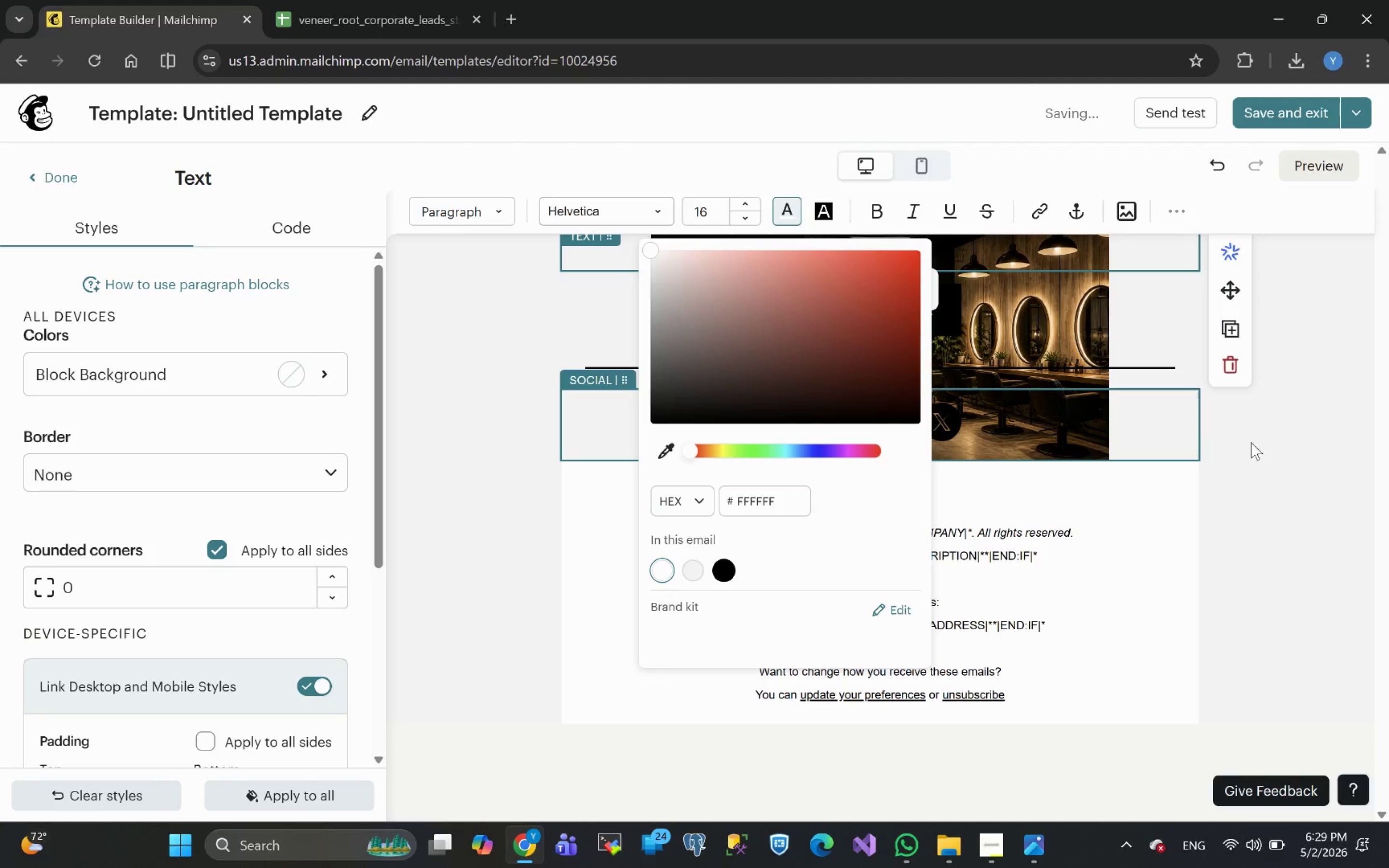 
left_click([1255, 443])
 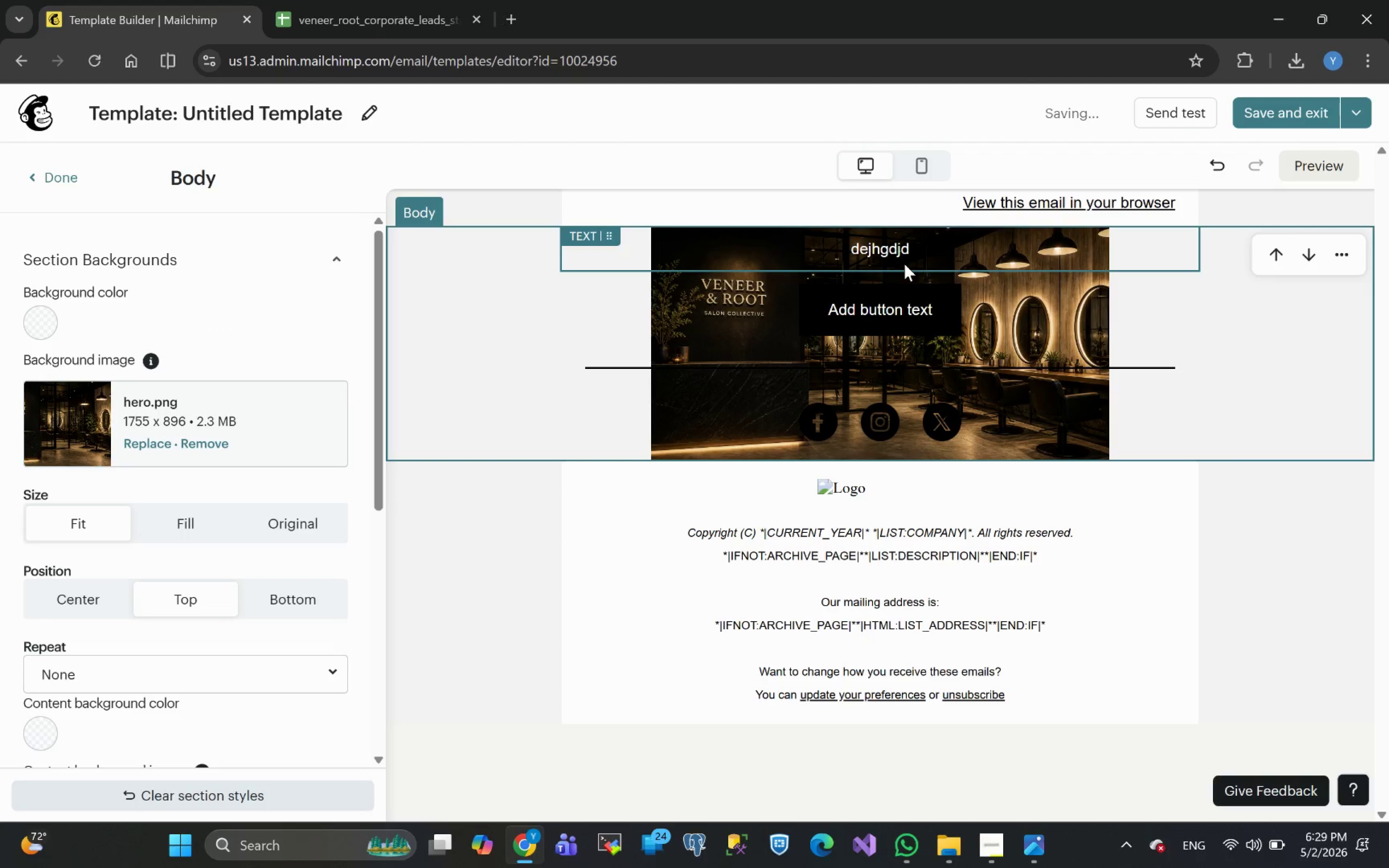 
left_click([936, 245])
 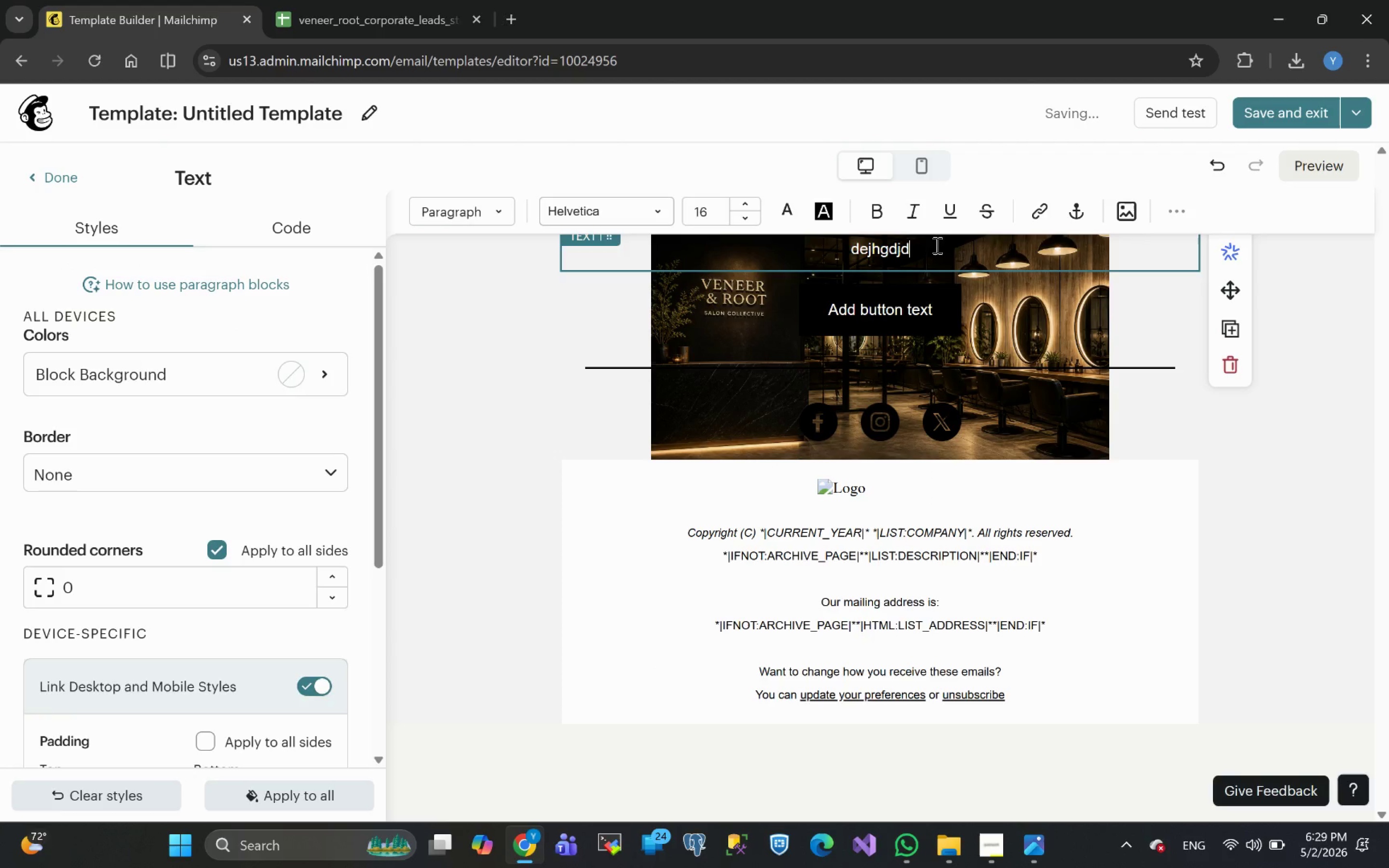 
left_click([1314, 516])
 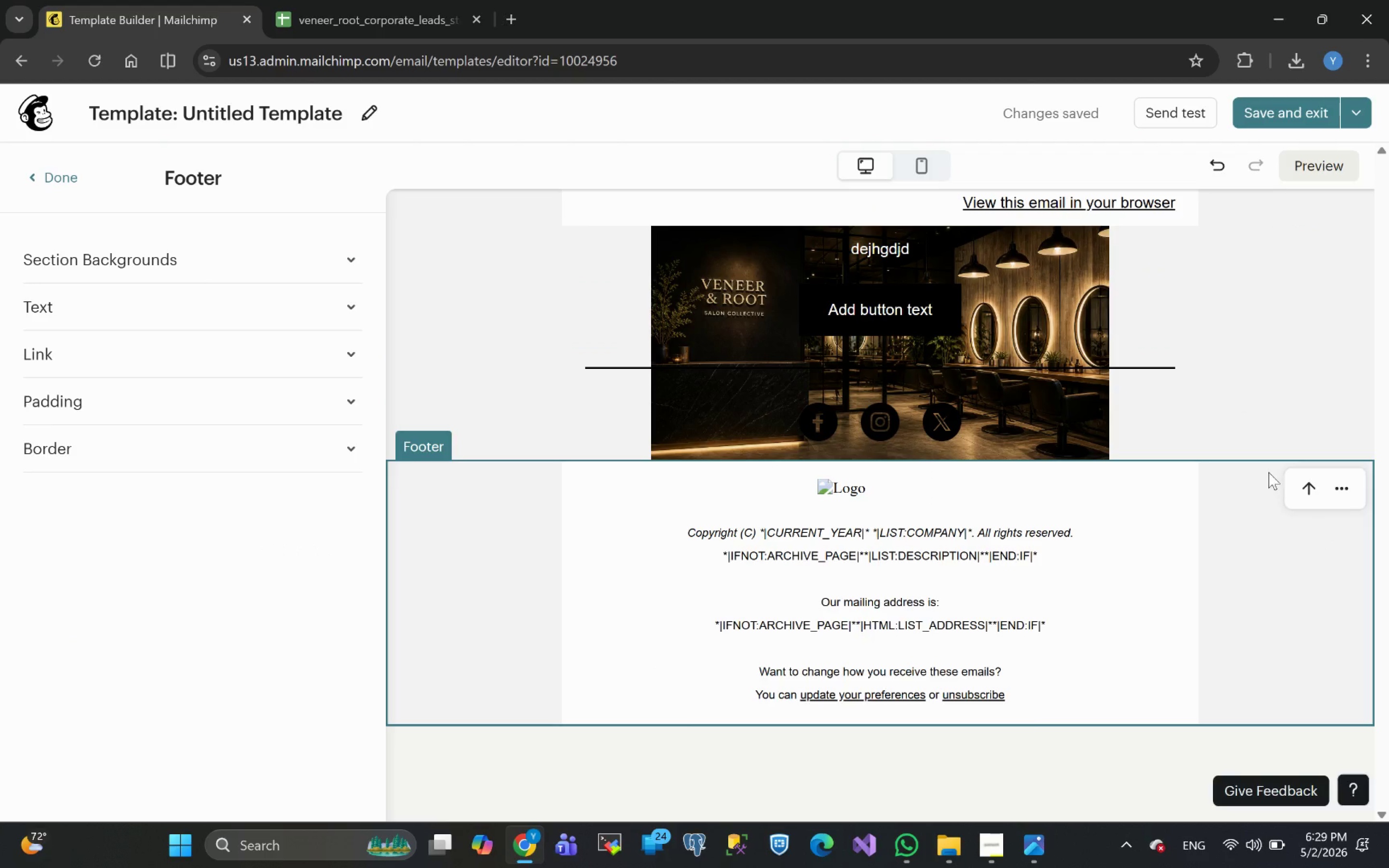 
wait(11.11)
 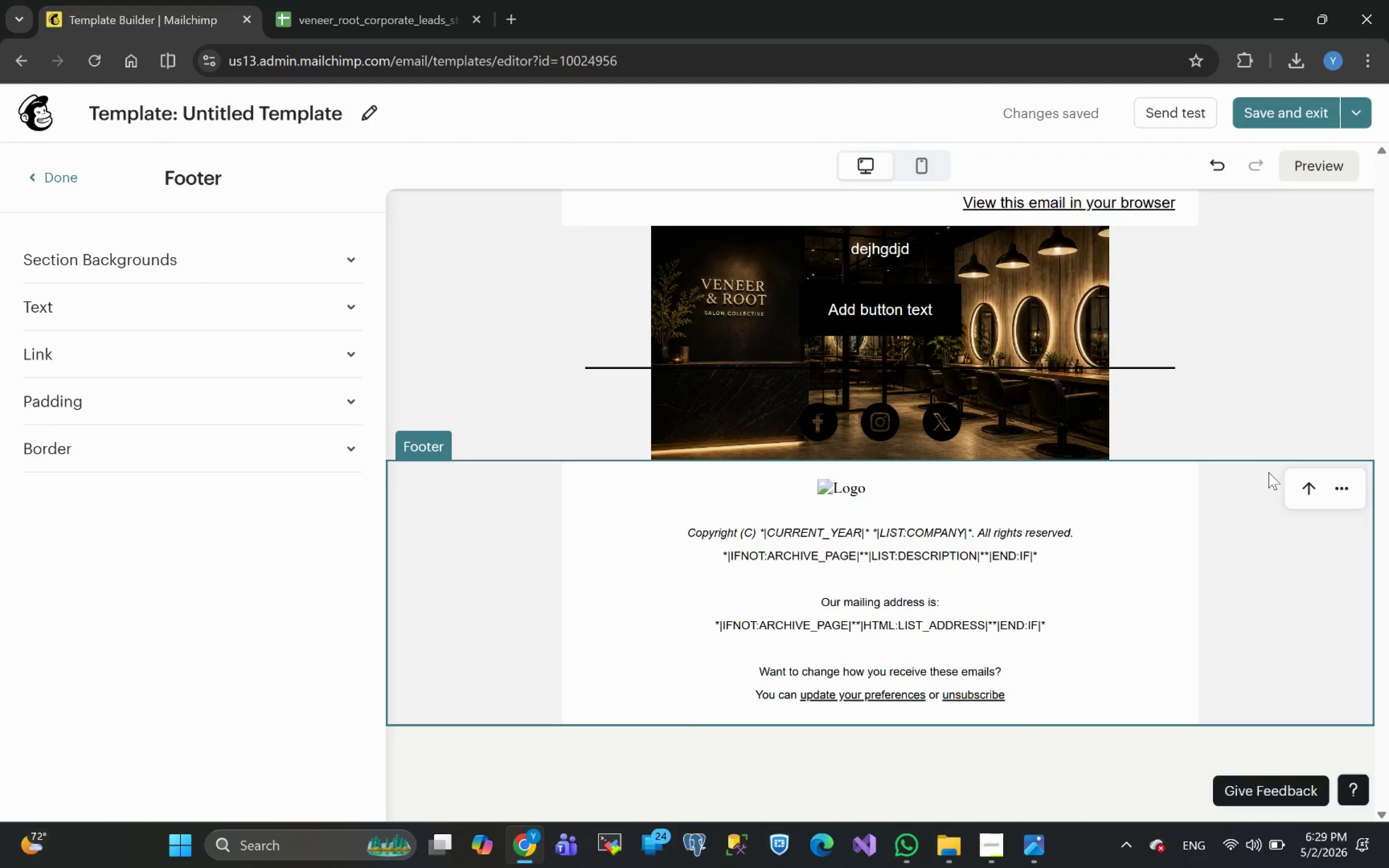 
left_click([35, 177])
 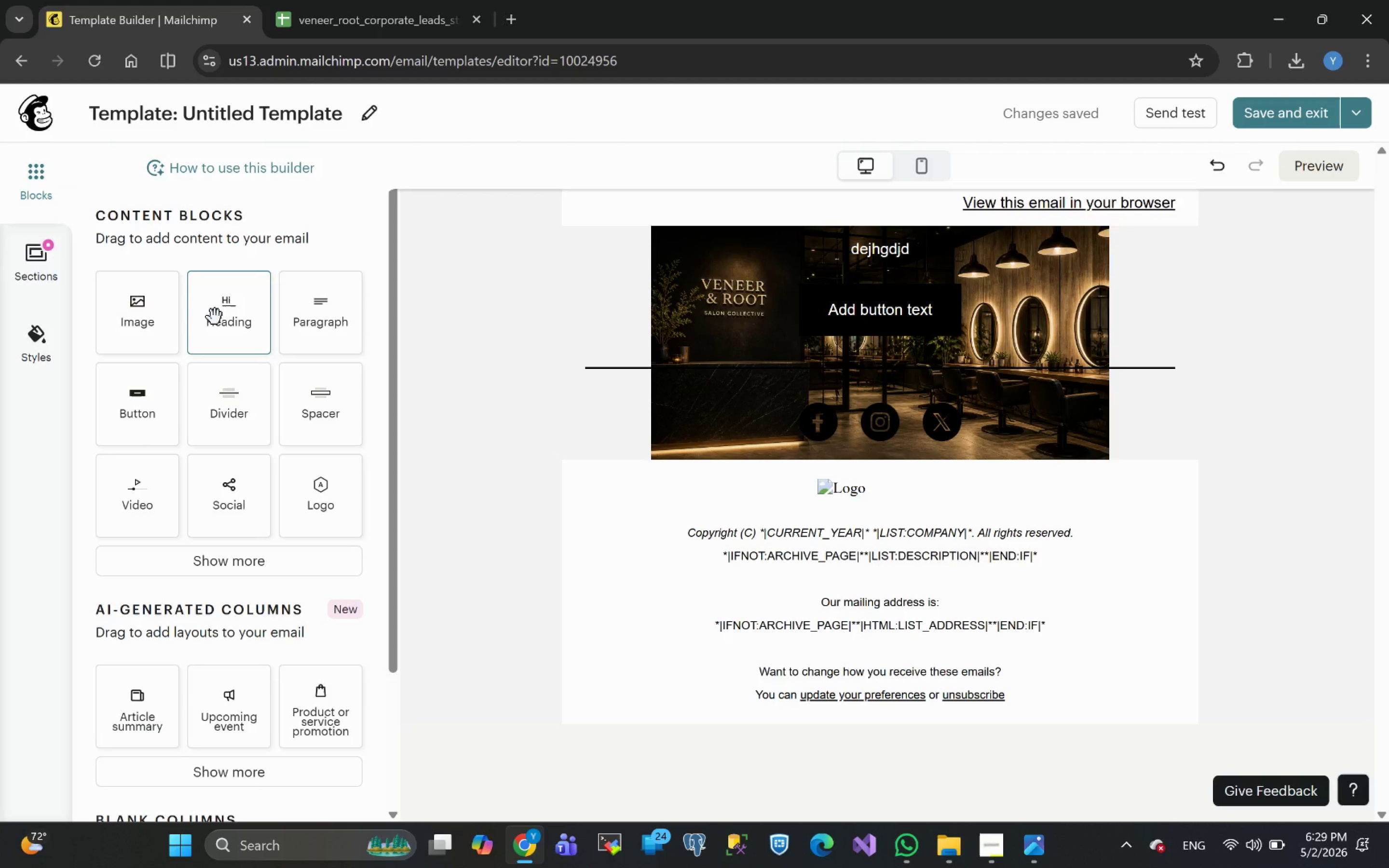 
left_click_drag(start_coordinate=[215, 317], to_coordinate=[807, 230])
 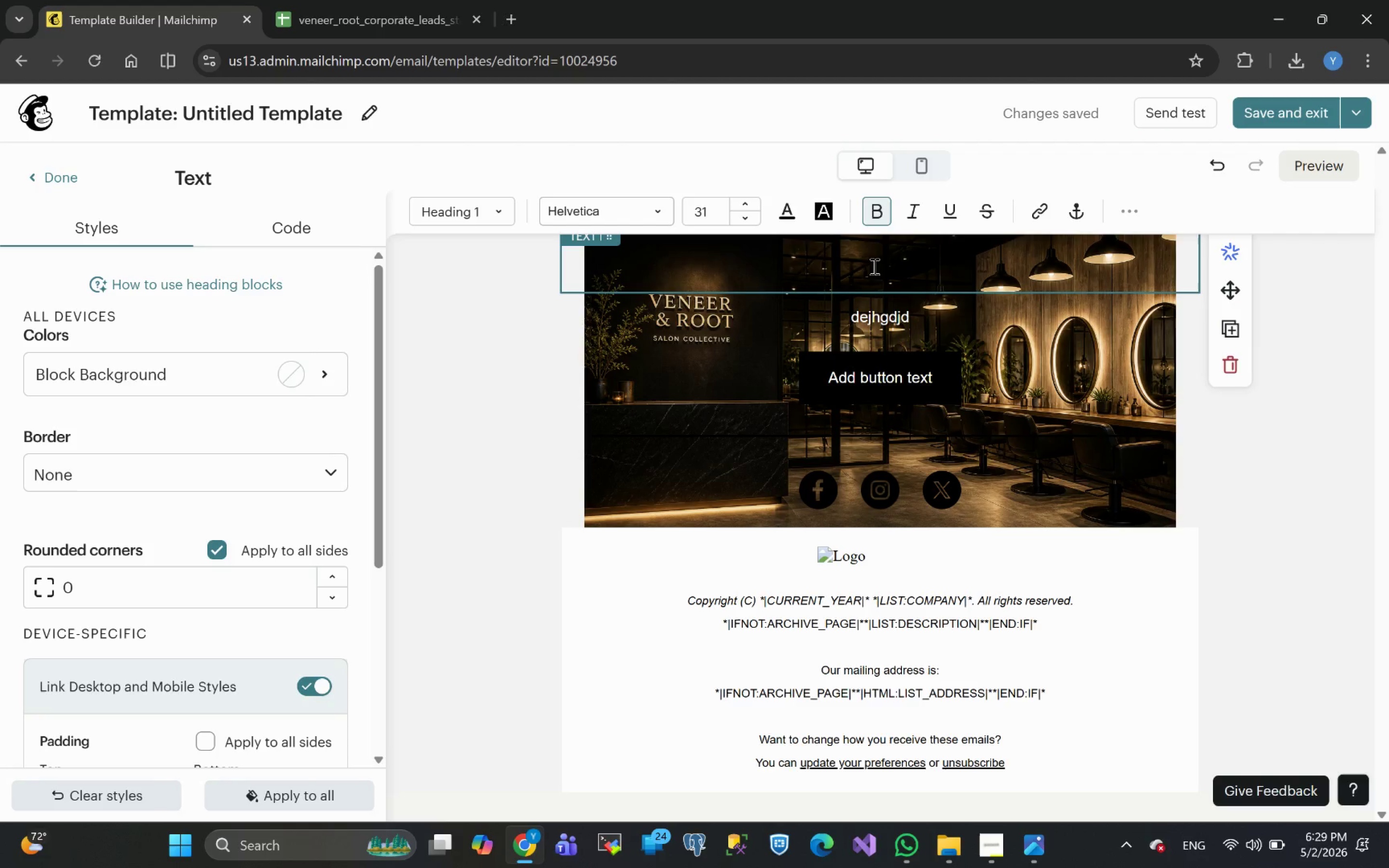 
wait(11.56)
 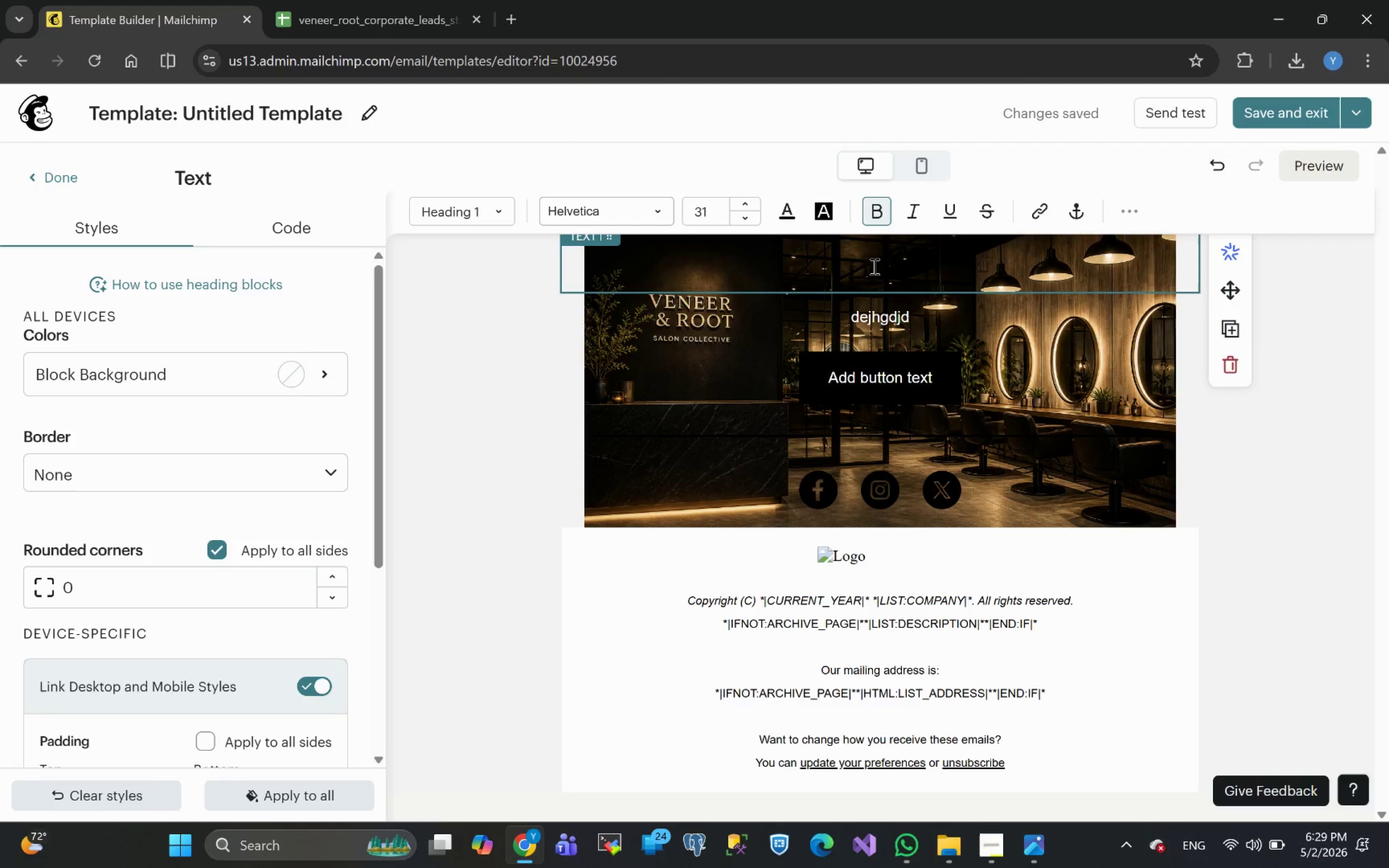 
left_click([1187, 279])
 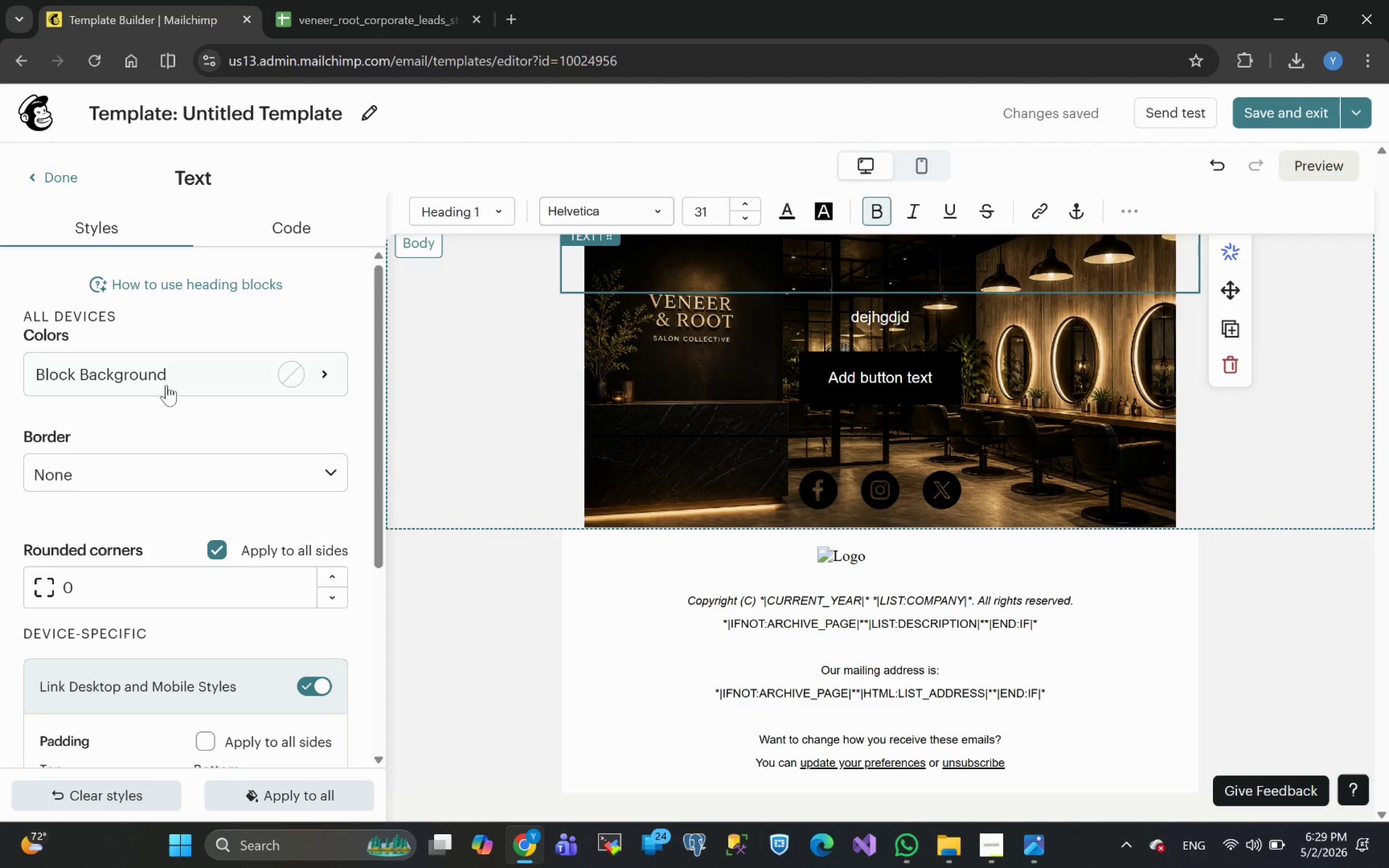 
left_click([166, 371])
 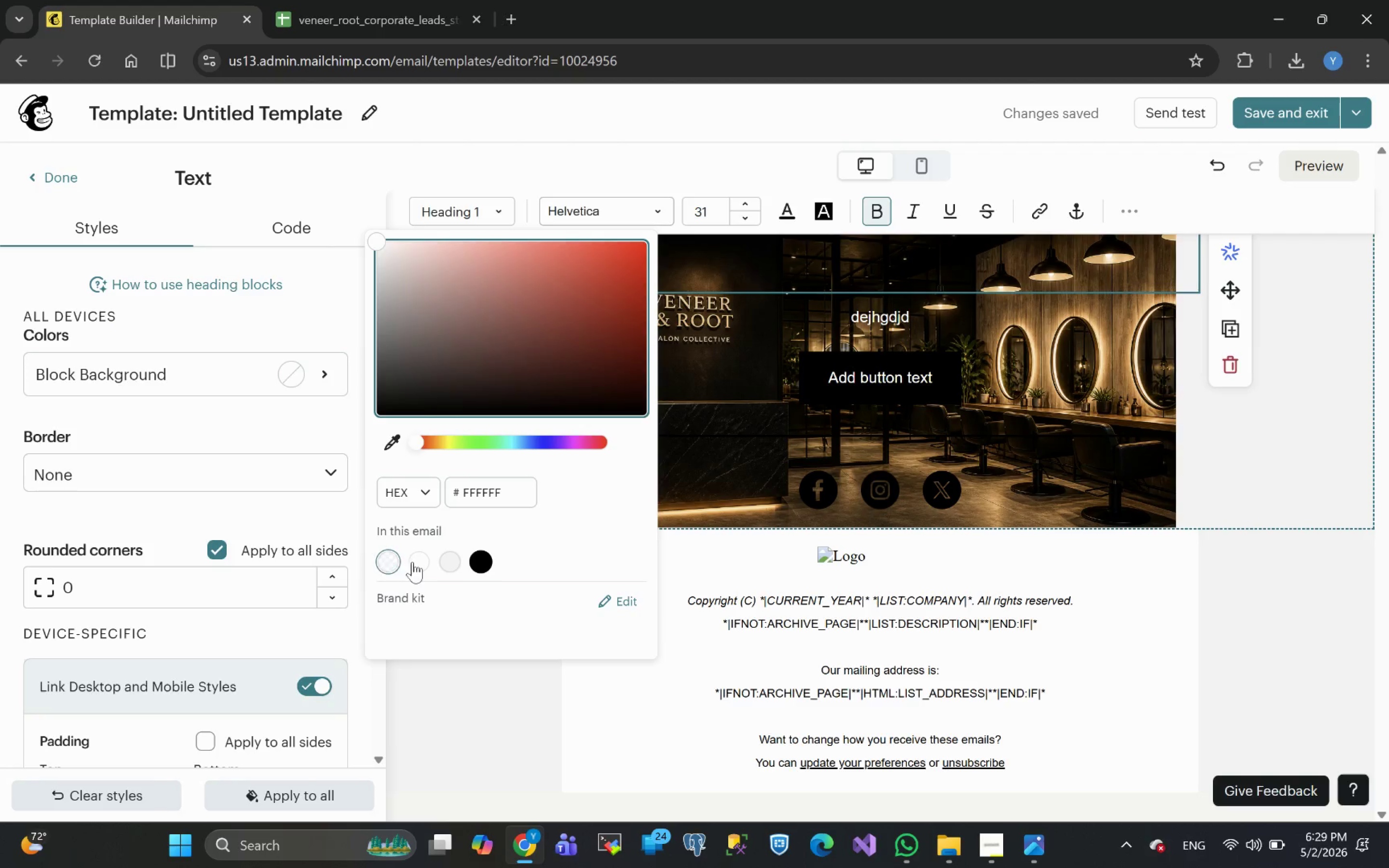 
left_click([417, 561])
 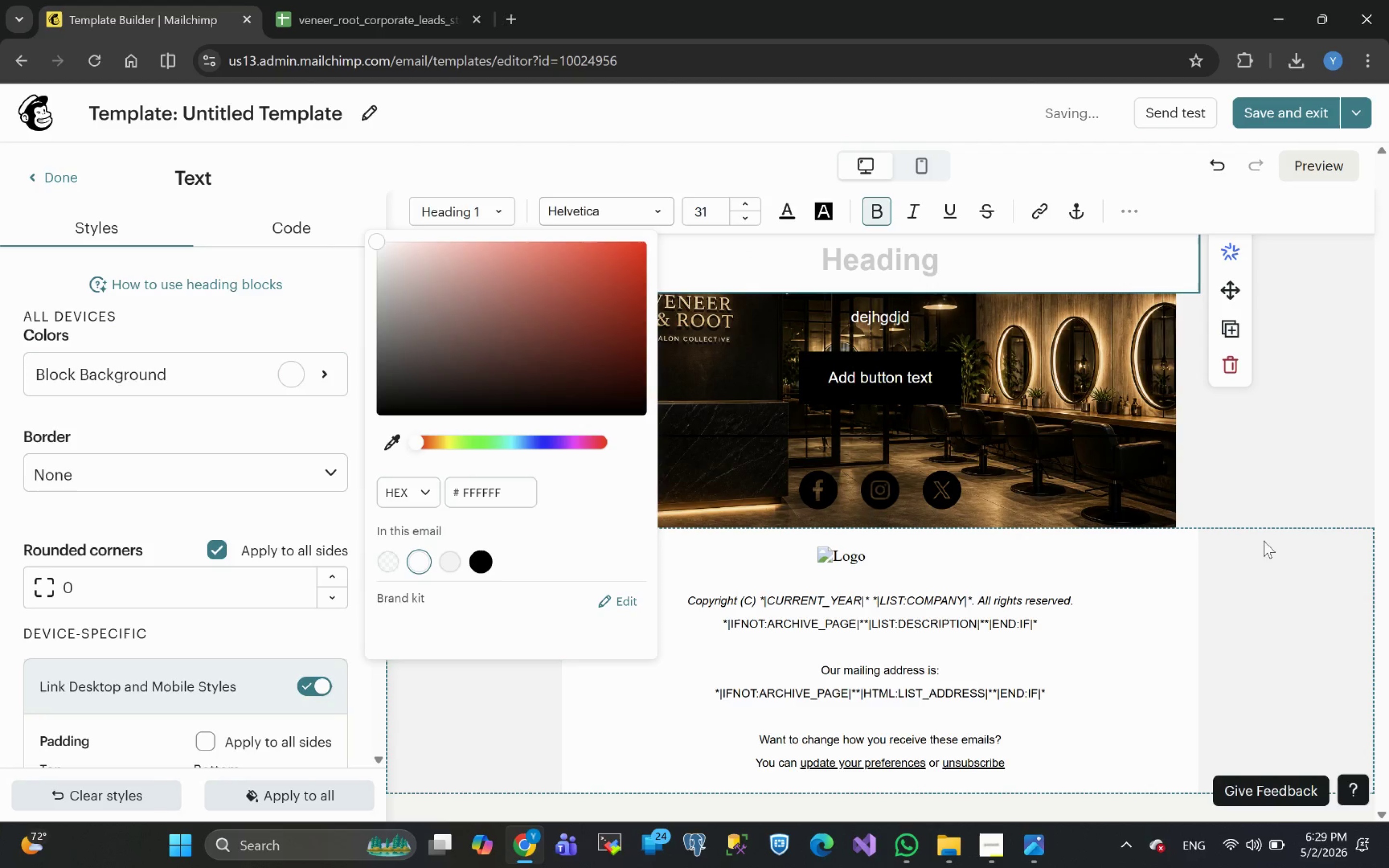 
left_click([1043, 411])
 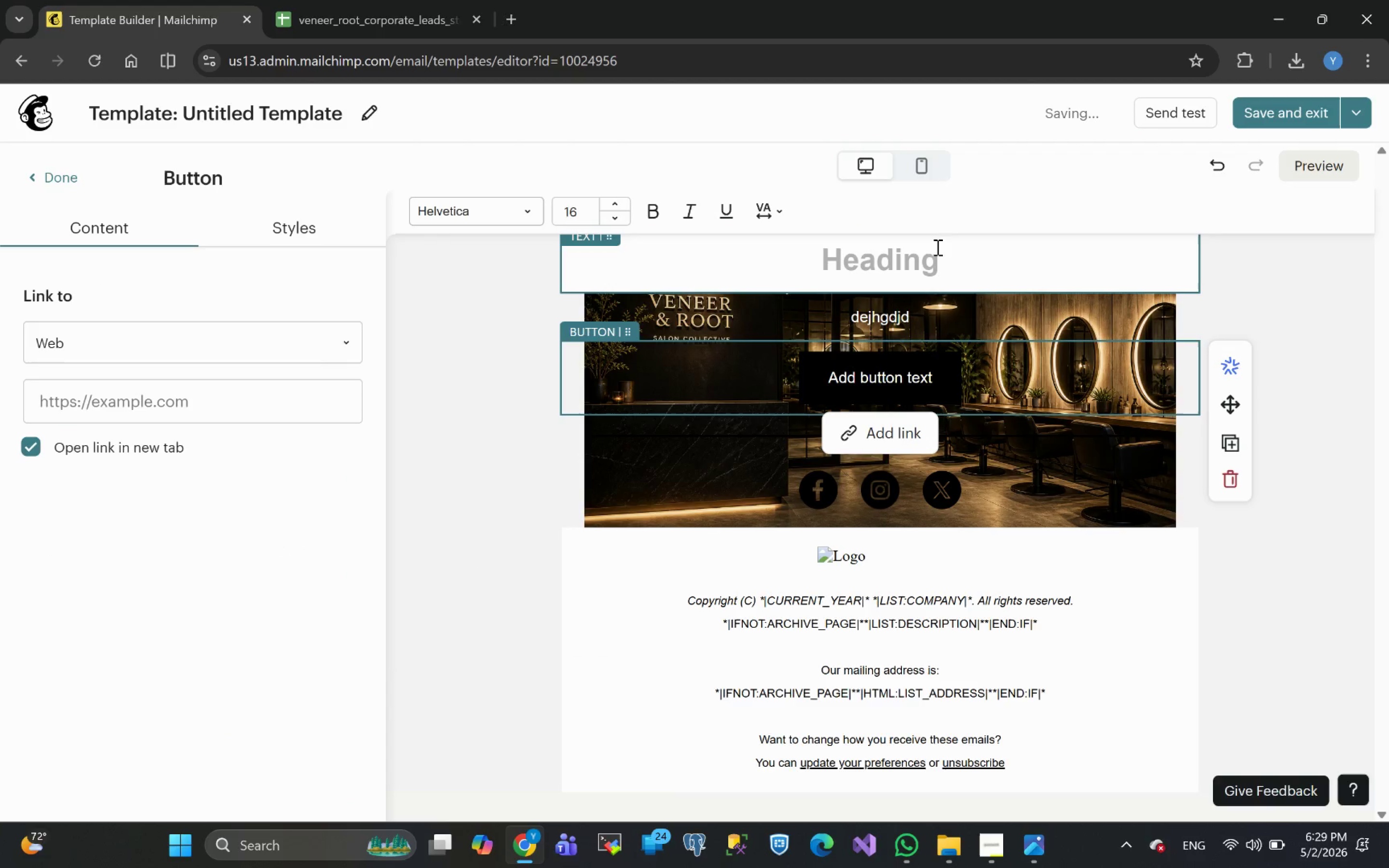 
left_click([911, 258])
 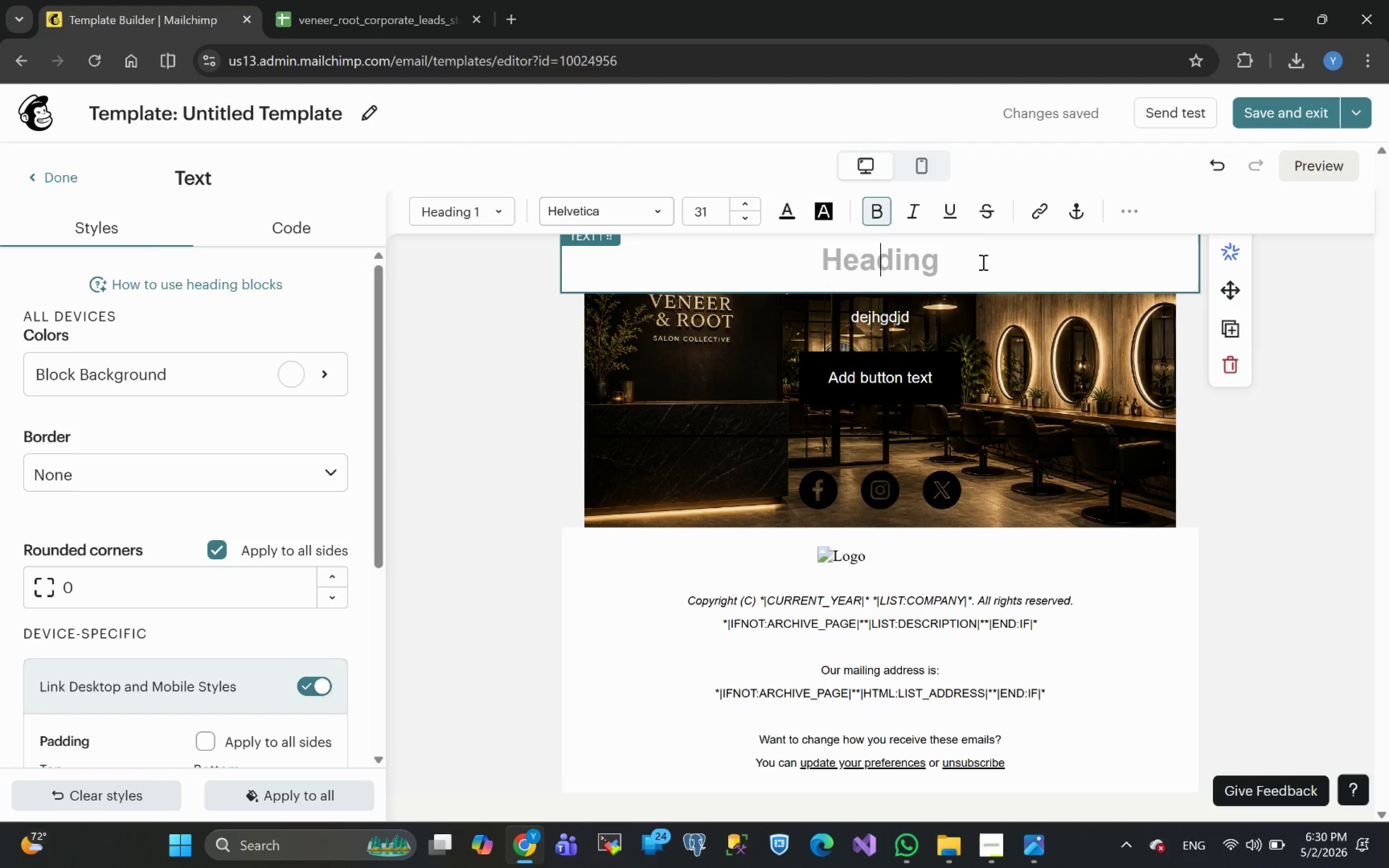 
wait(6.89)
 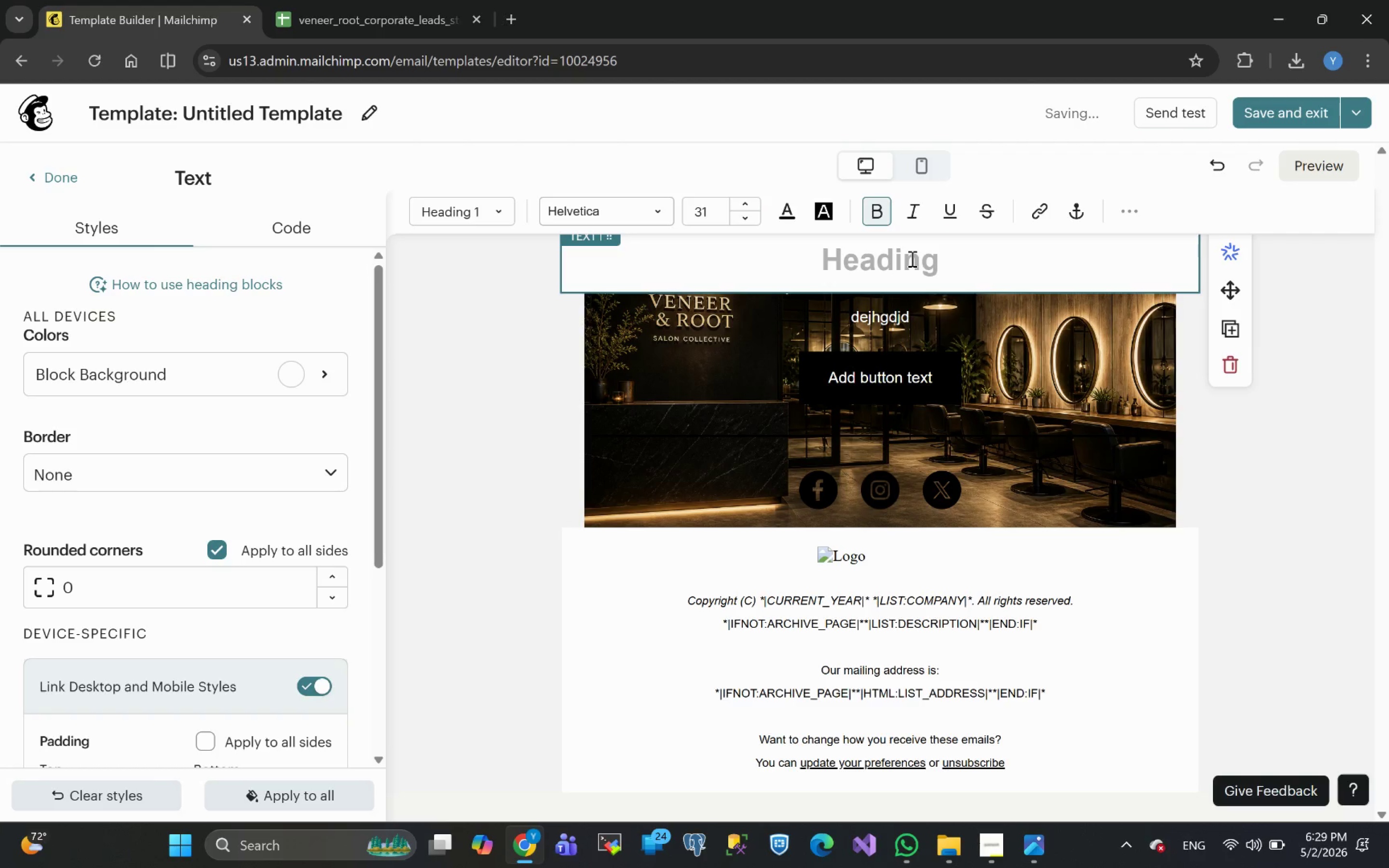 
key(Meta+V)
 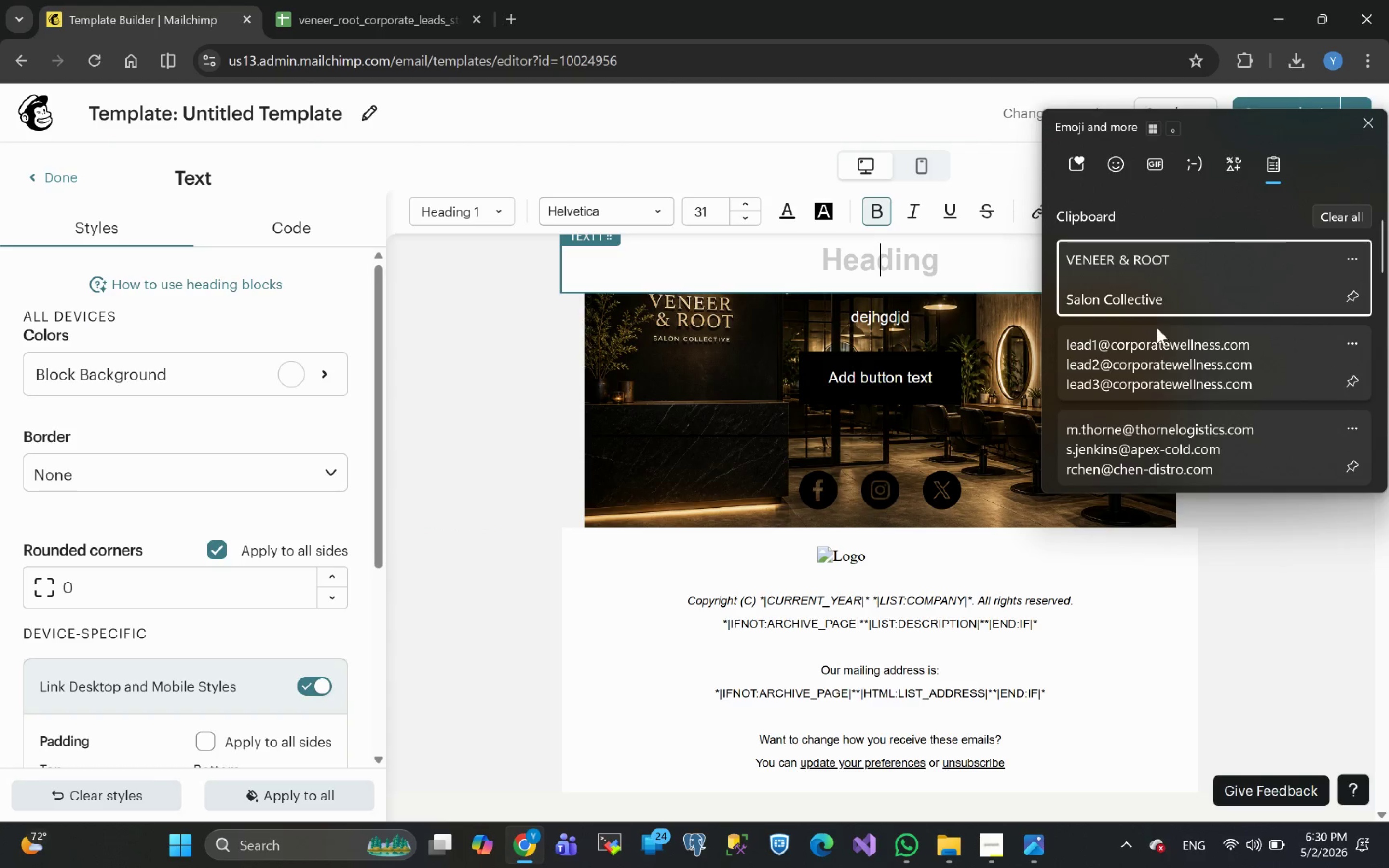 
left_click([1151, 269])
 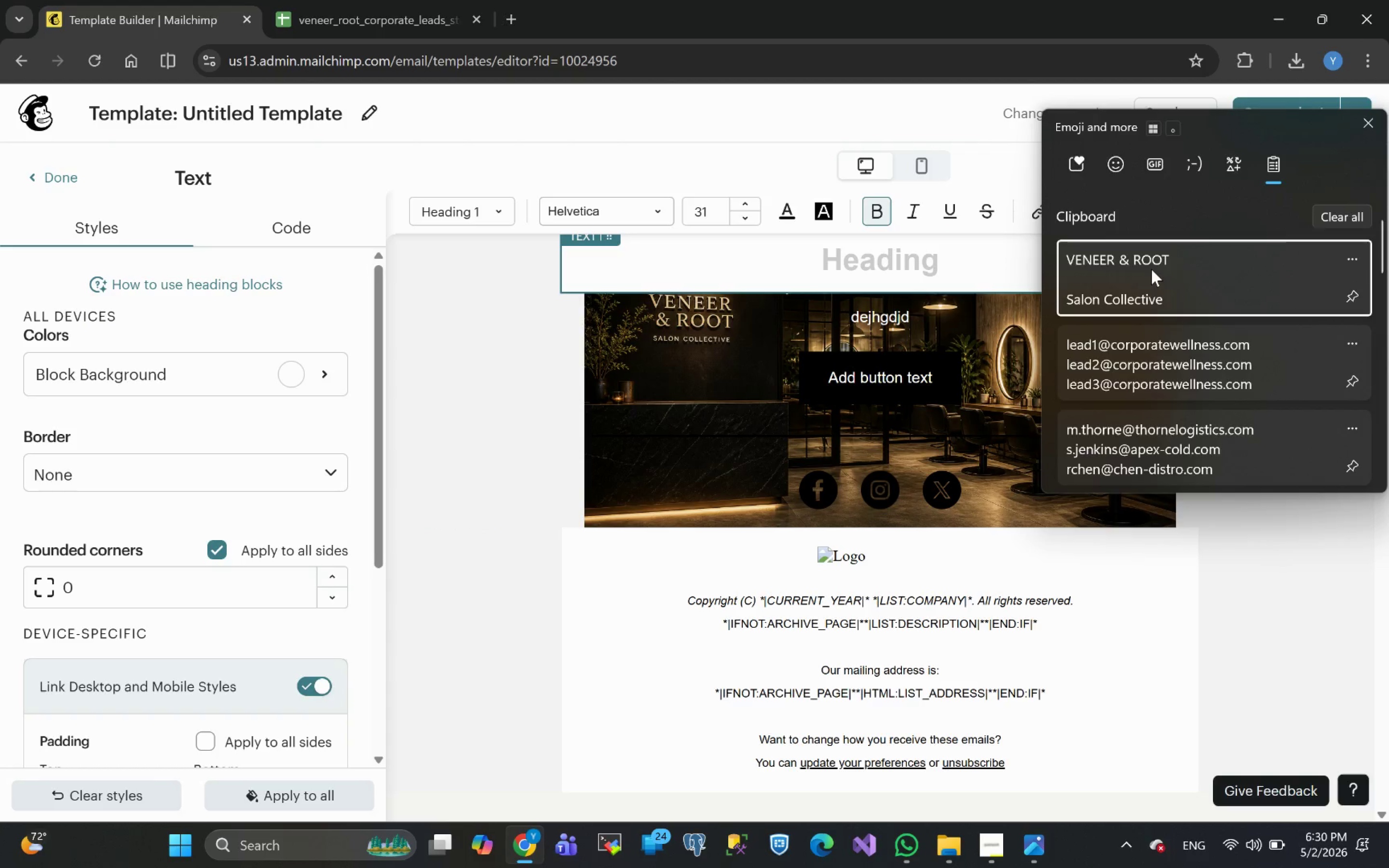 
key(Control+ControlLeft)
 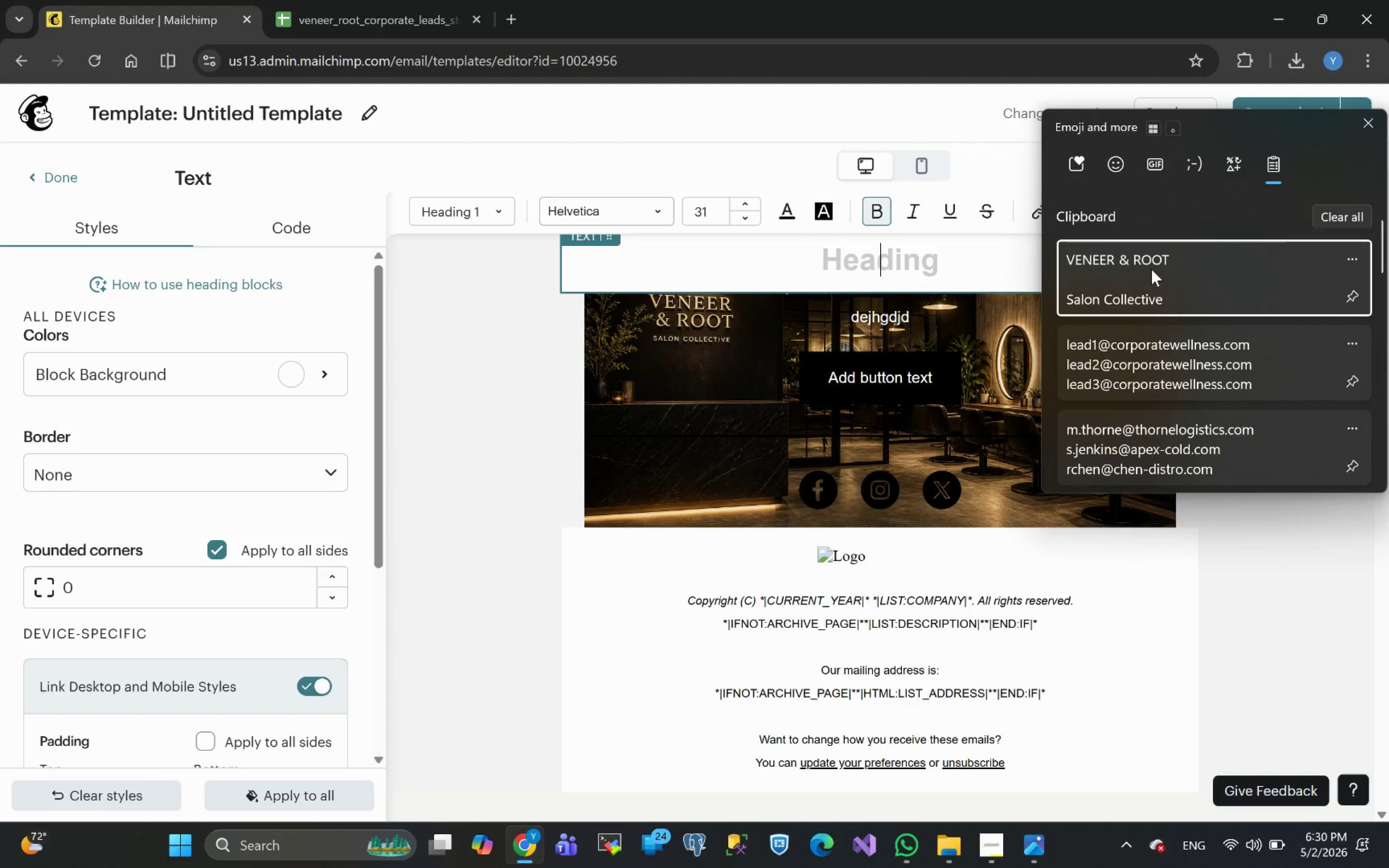 
key(Control+V)
 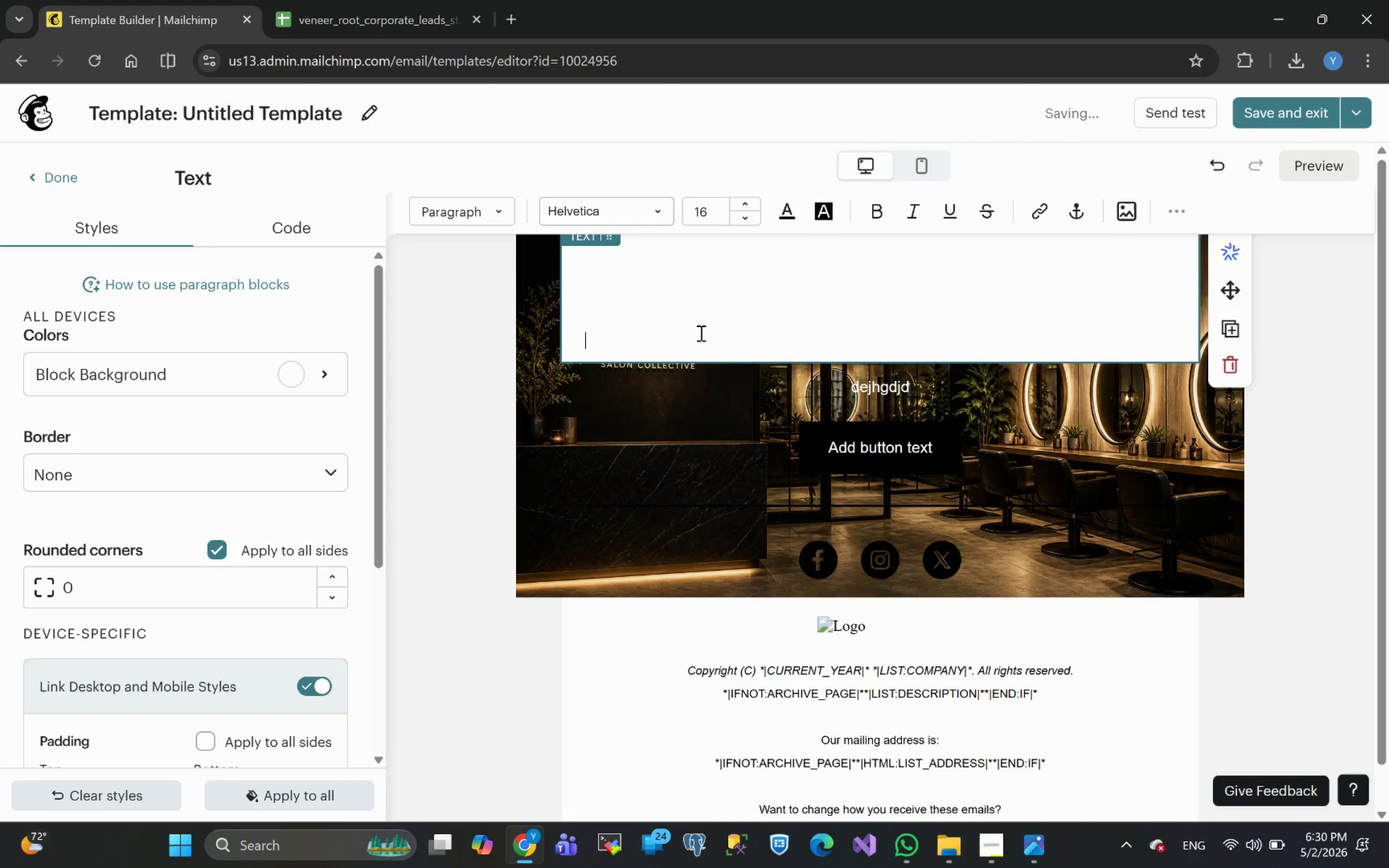 
key(Control+A)
 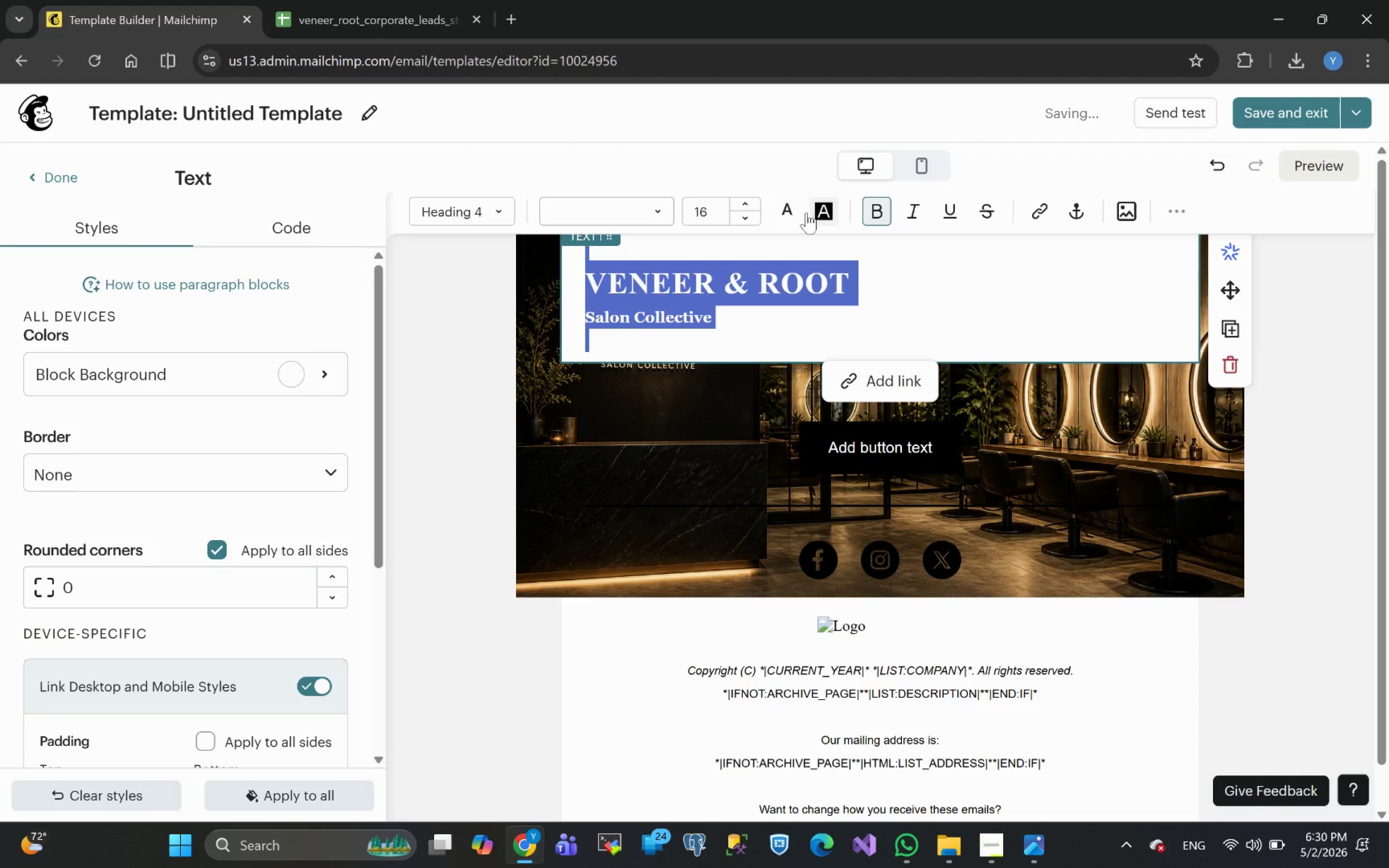 
left_click([784, 214])
 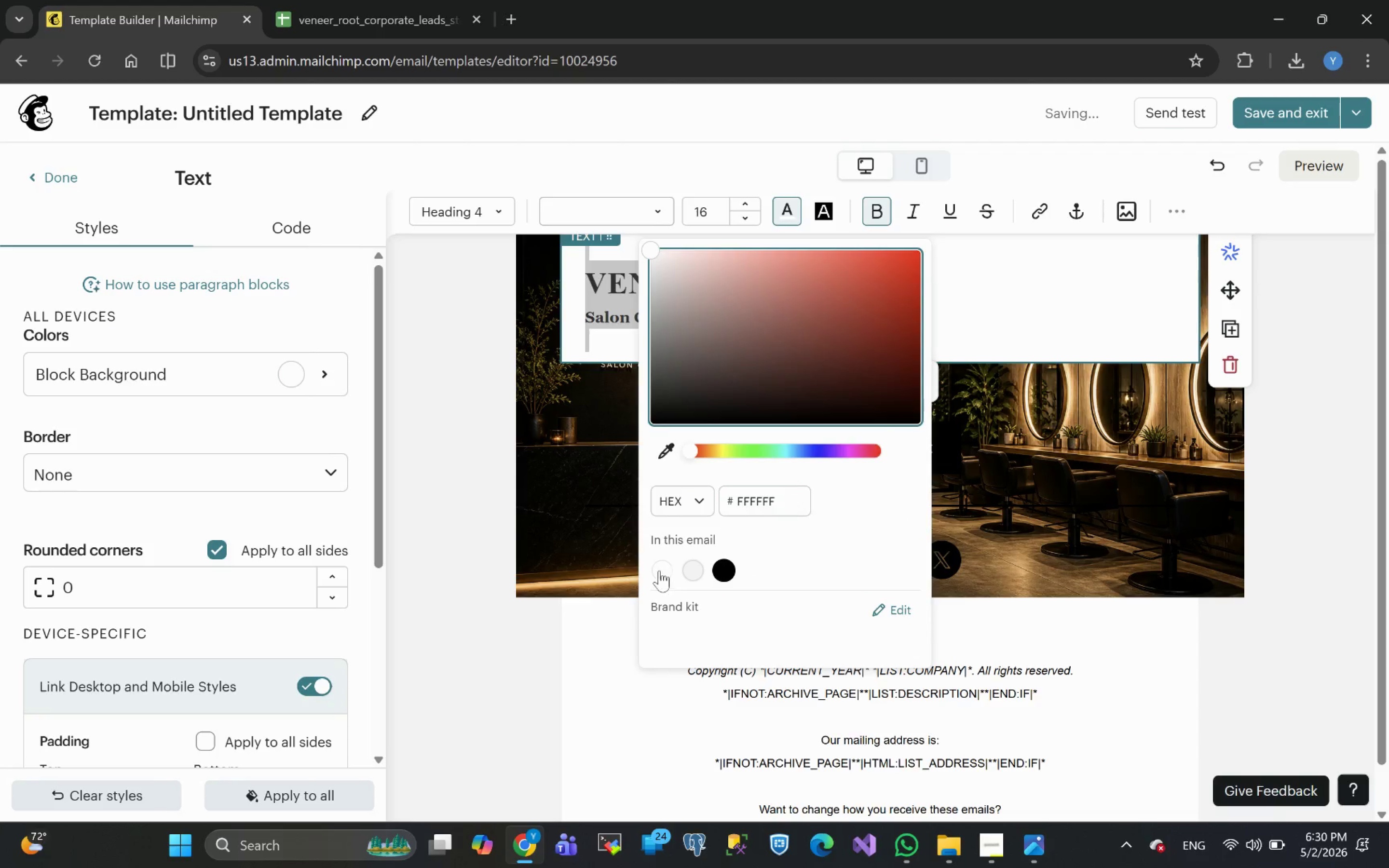 
left_click([655, 574])
 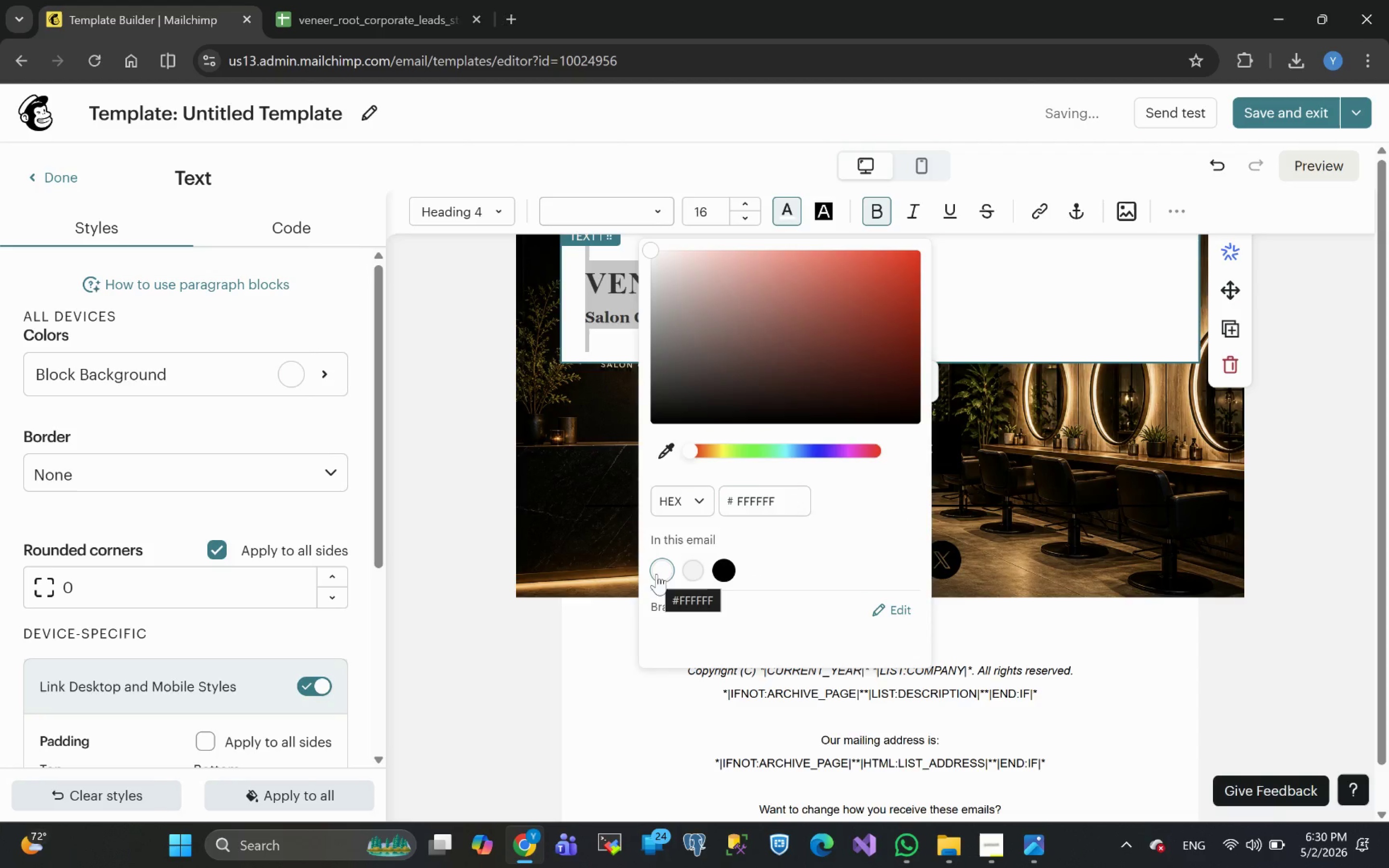 
left_click([661, 572])
 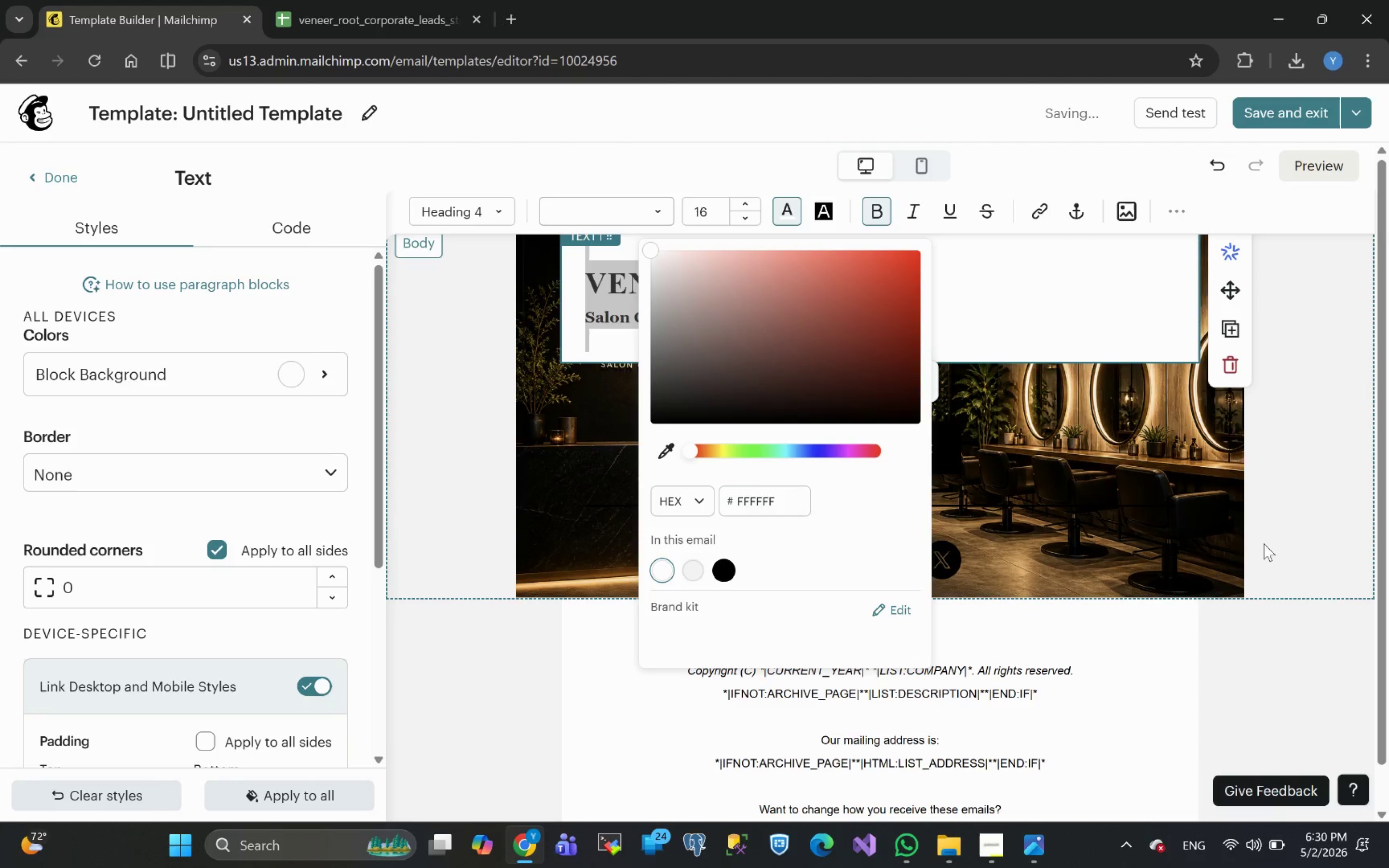 
left_click([1318, 558])
 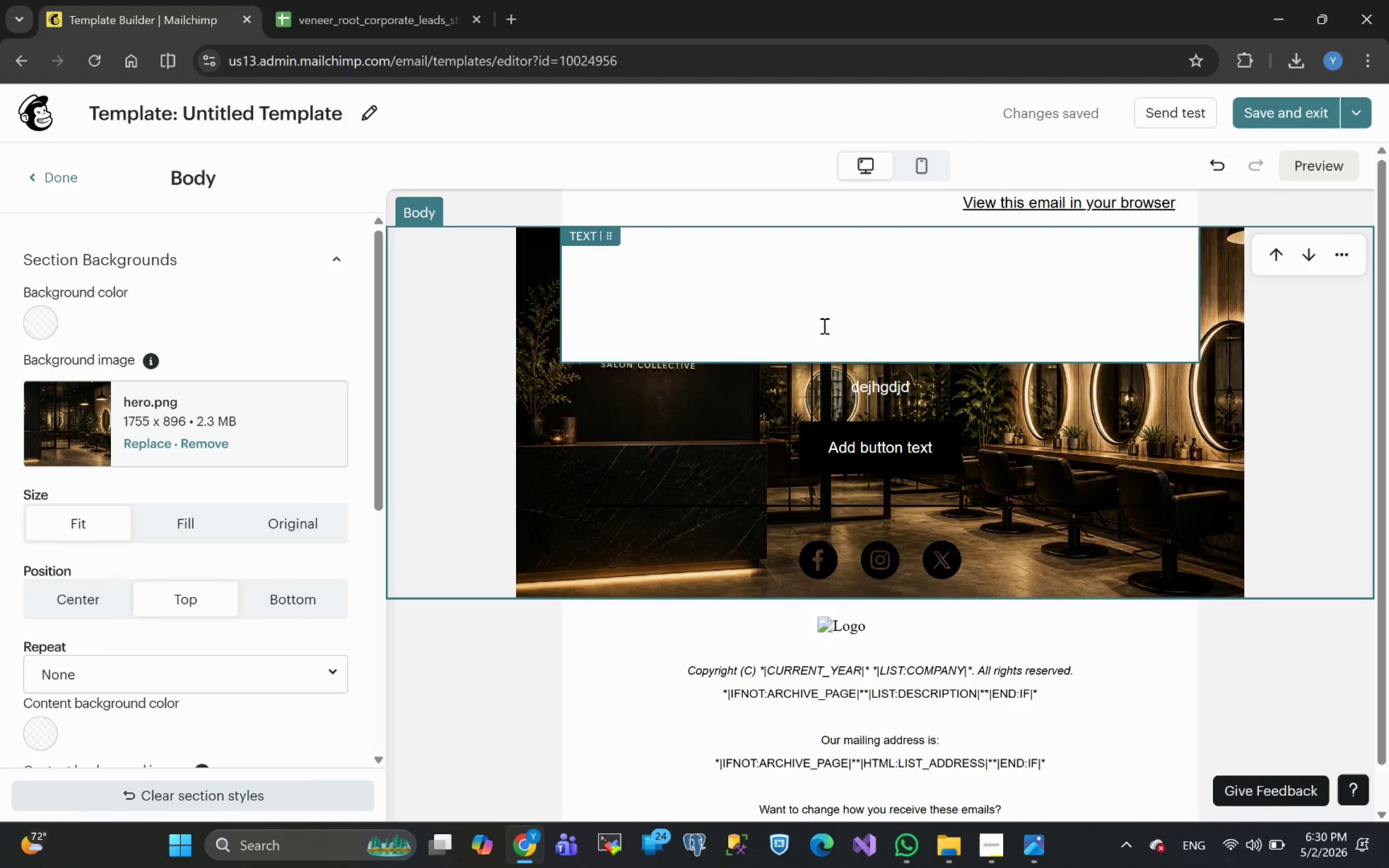 
left_click([850, 298])
 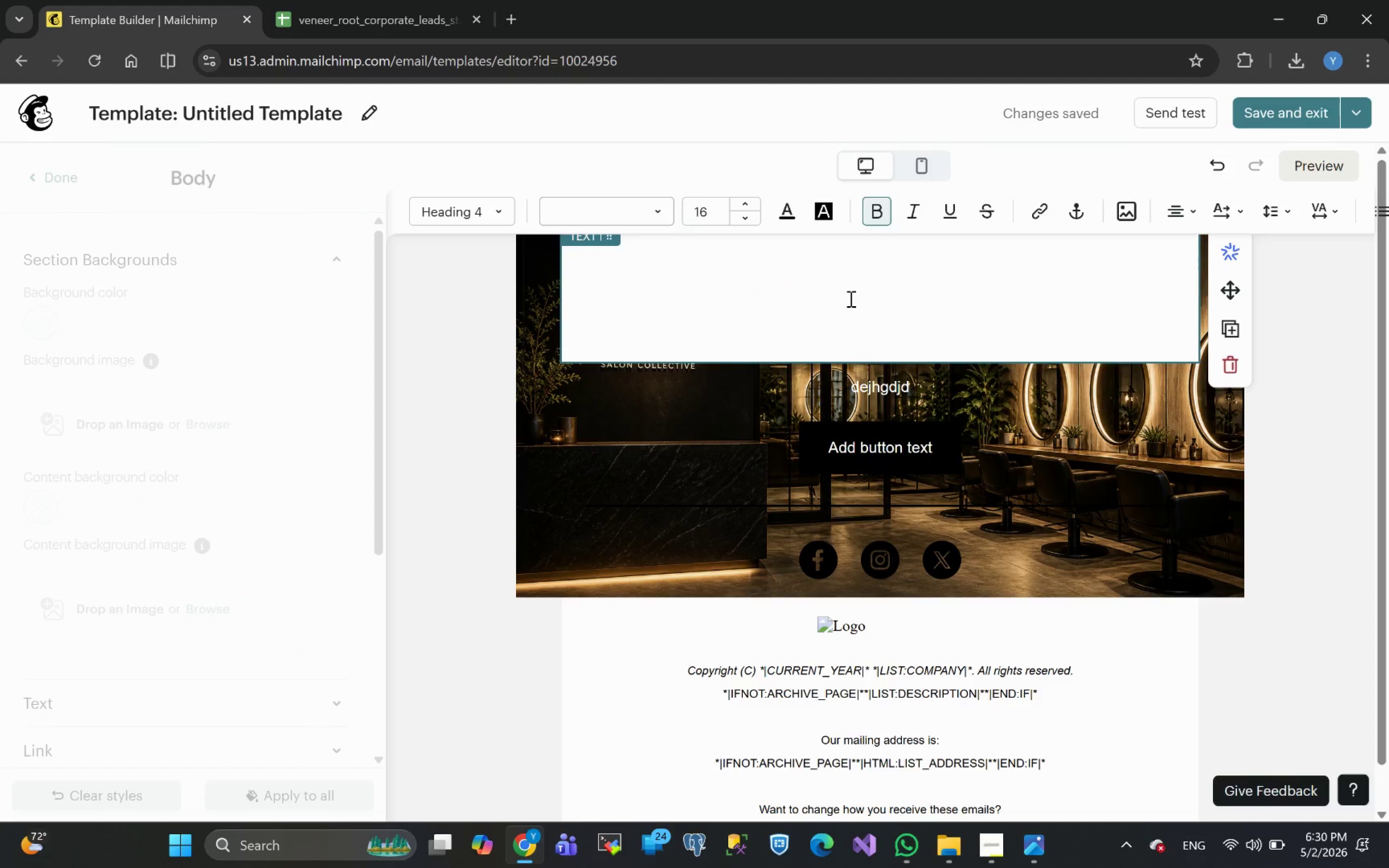 
key(Control+A)
 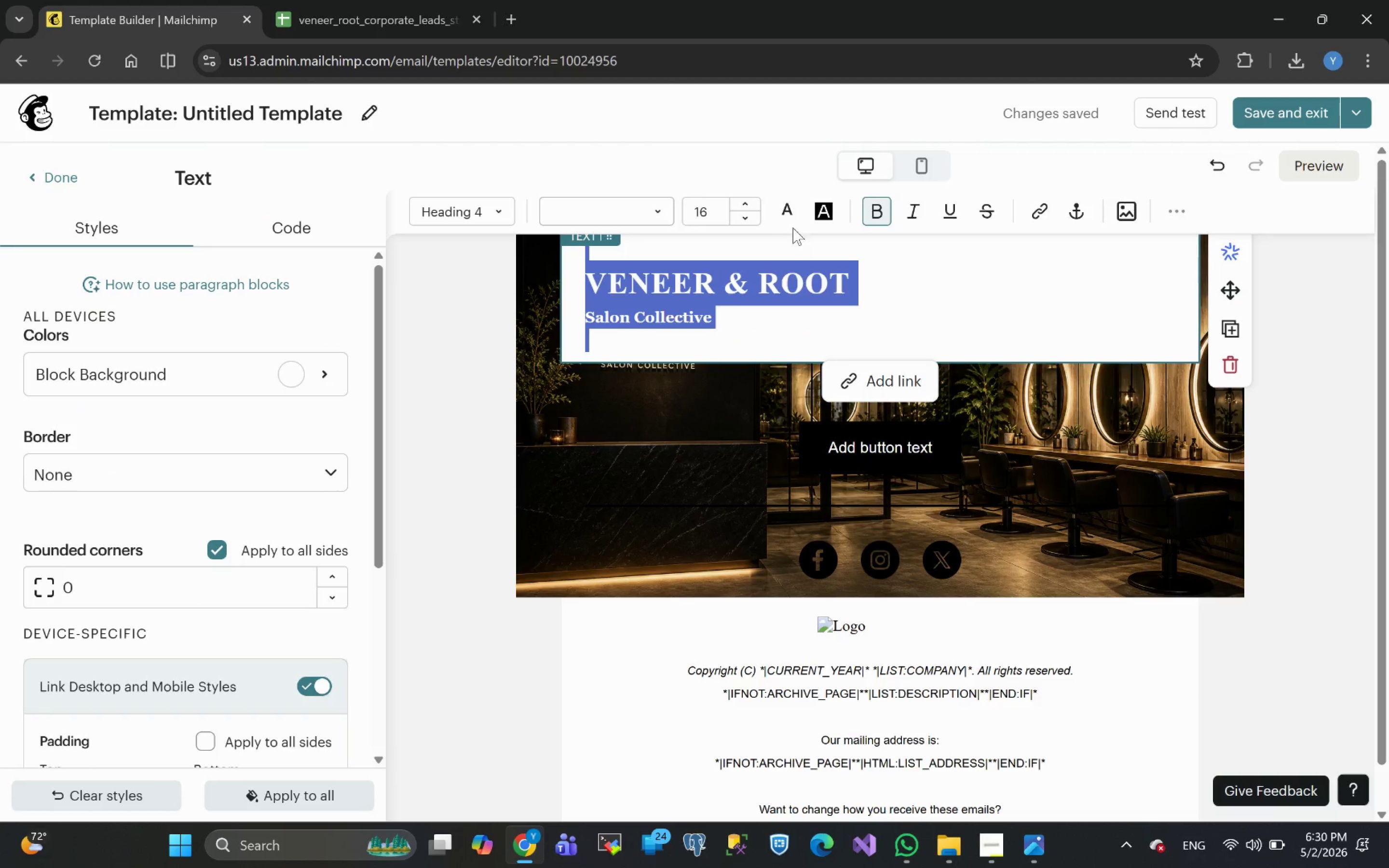 
left_click([789, 223])
 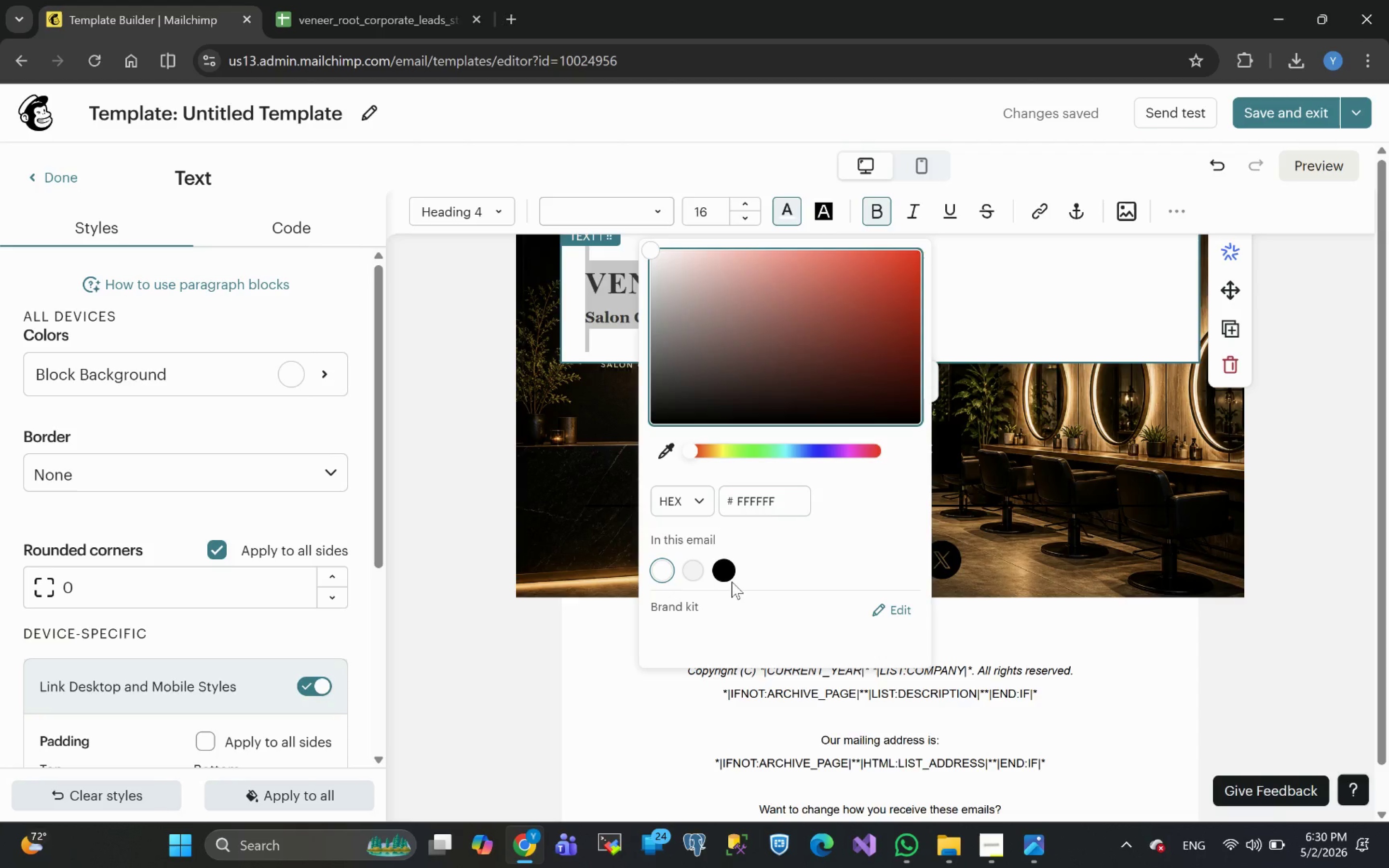 
left_click([724, 568])
 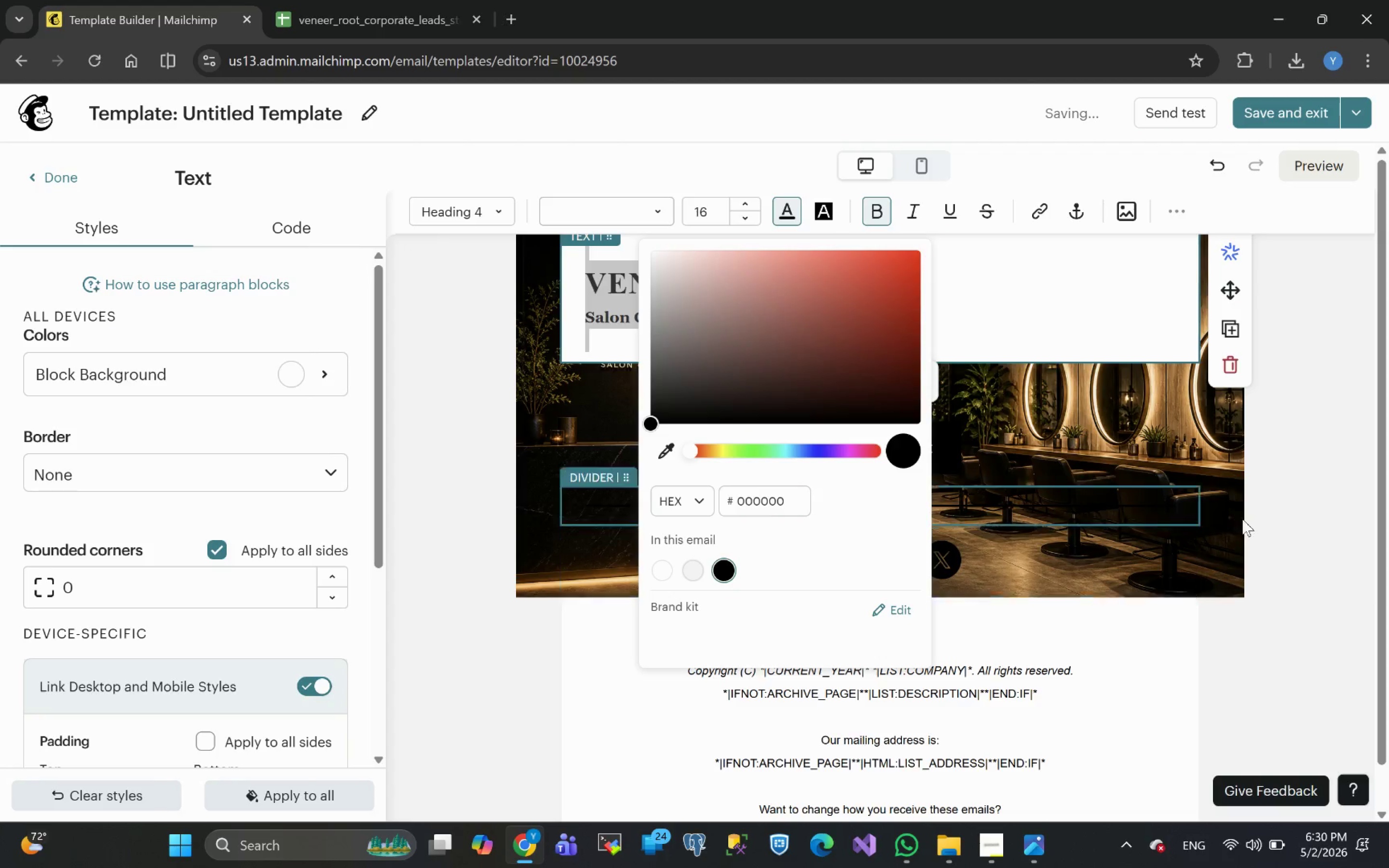 
left_click([1290, 510])
 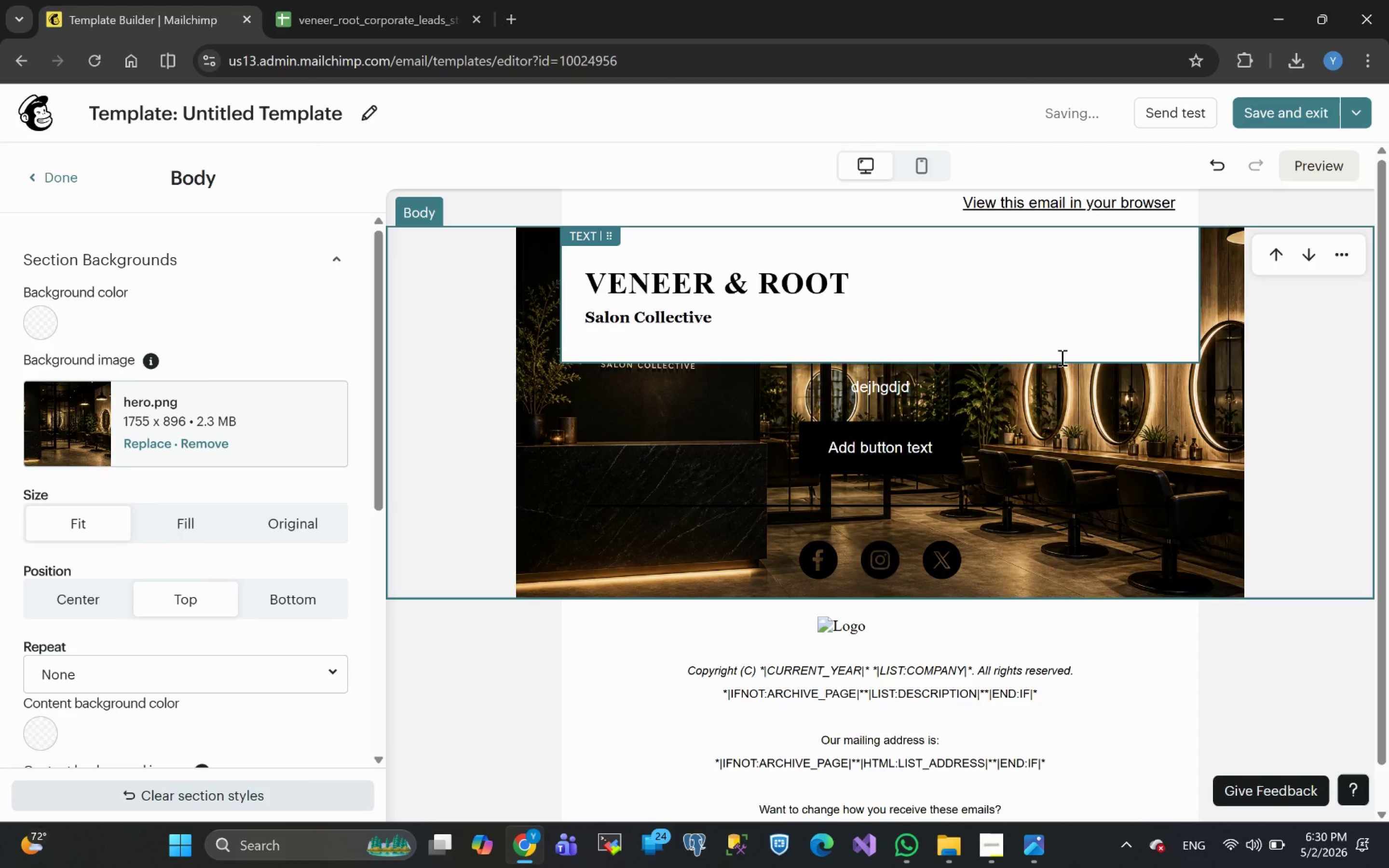 
wait(6.59)
 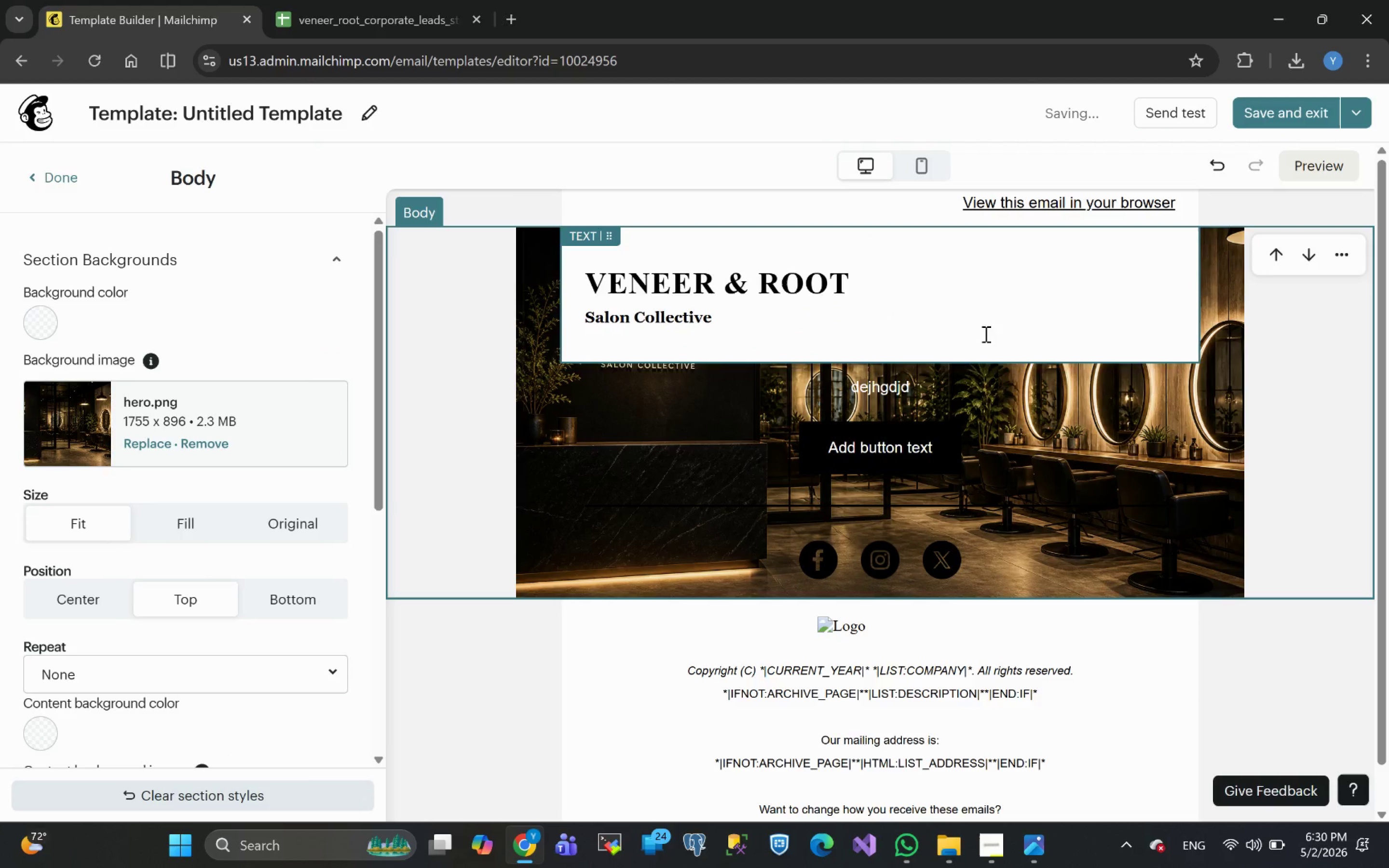 
key(Control+Z)
 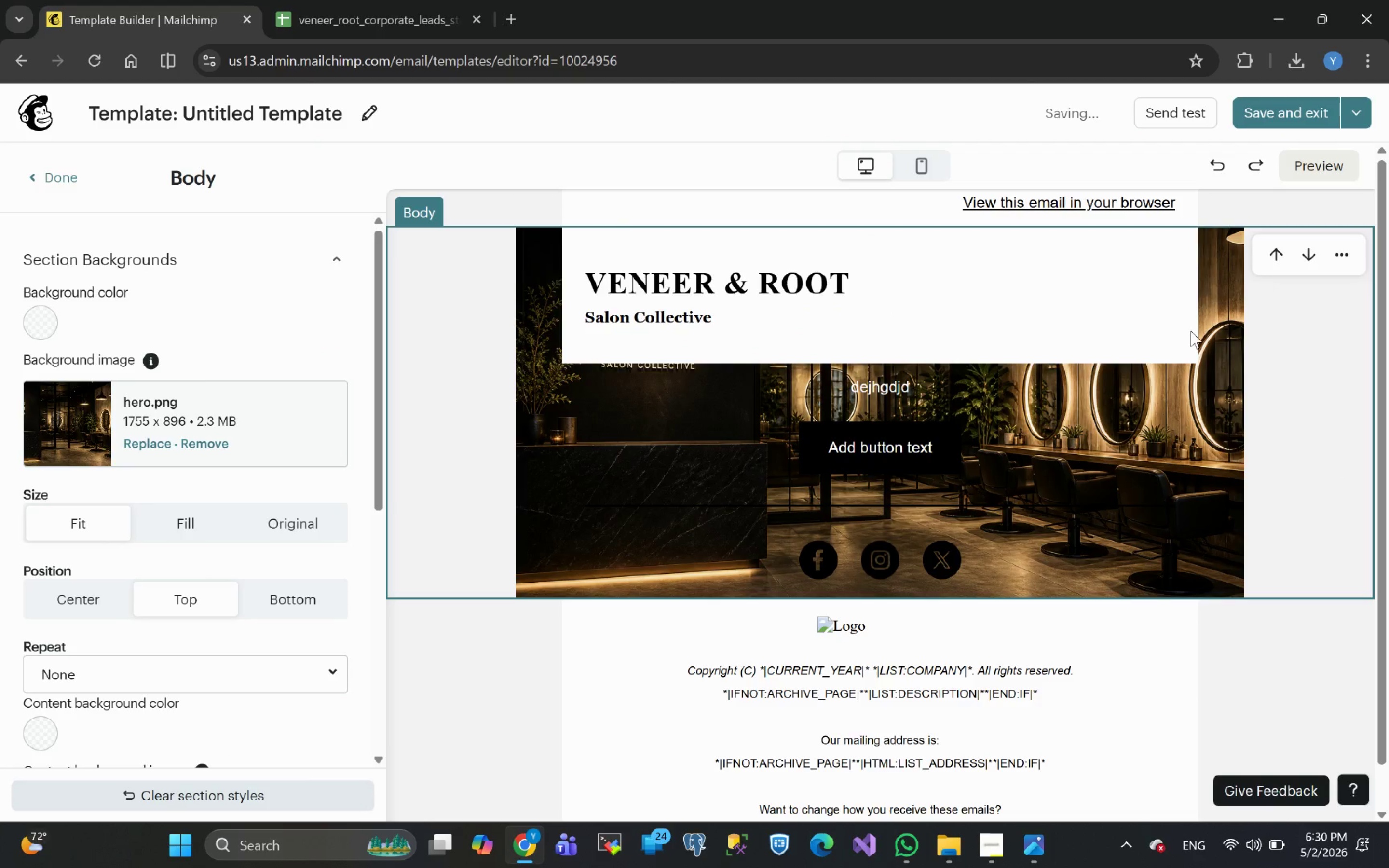 
left_click([1135, 331])
 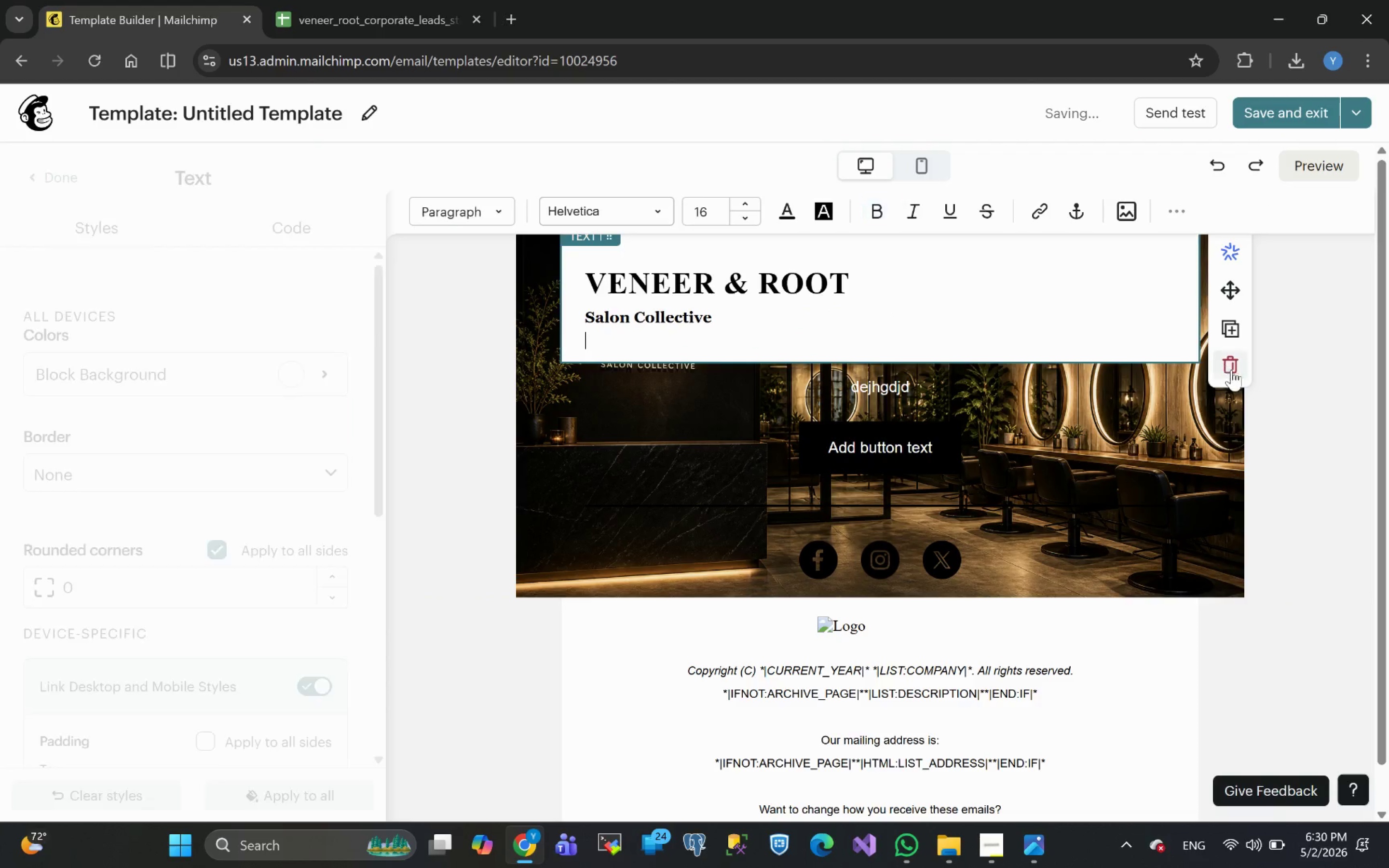 
left_click([1234, 368])
 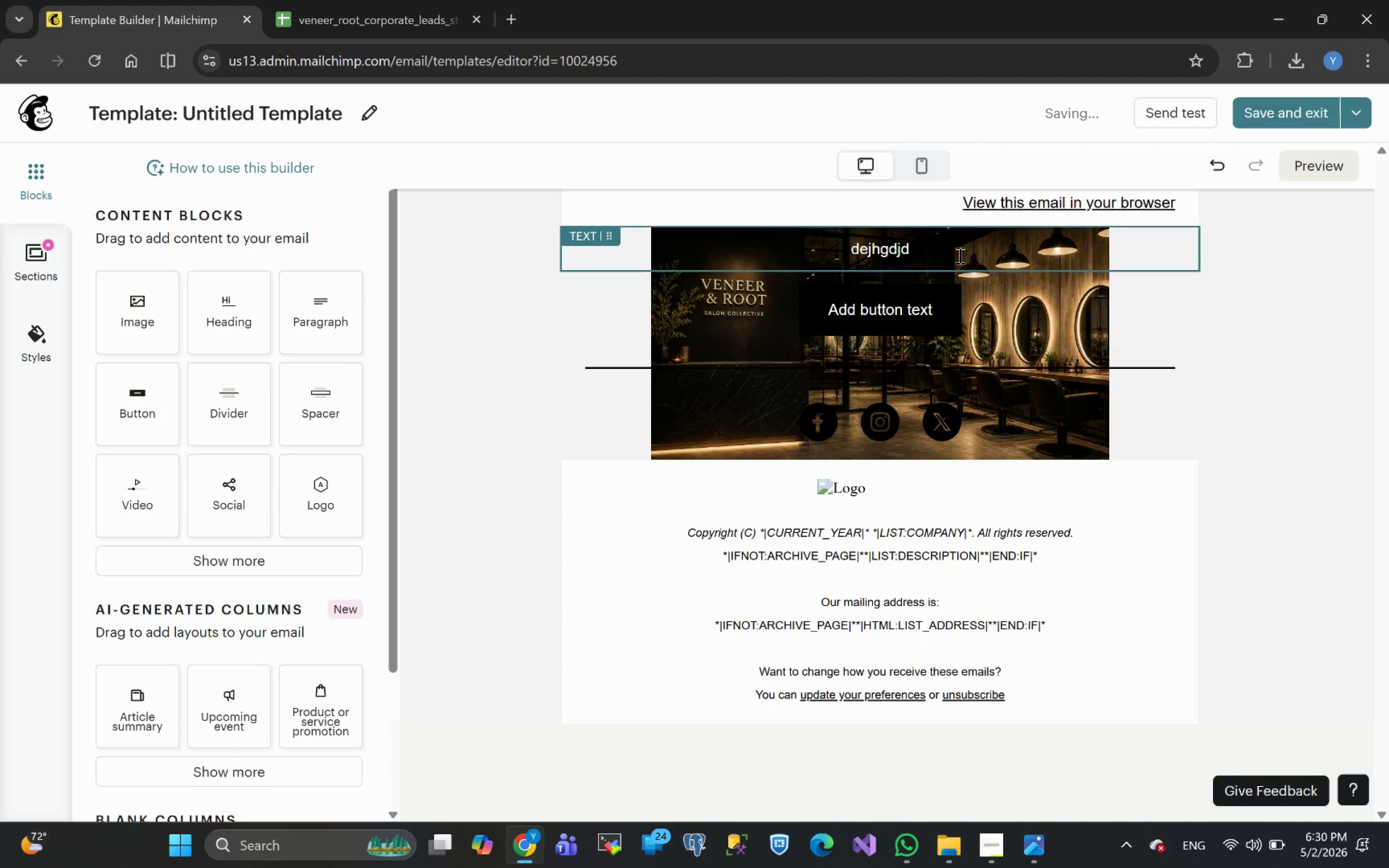 
left_click([943, 250])
 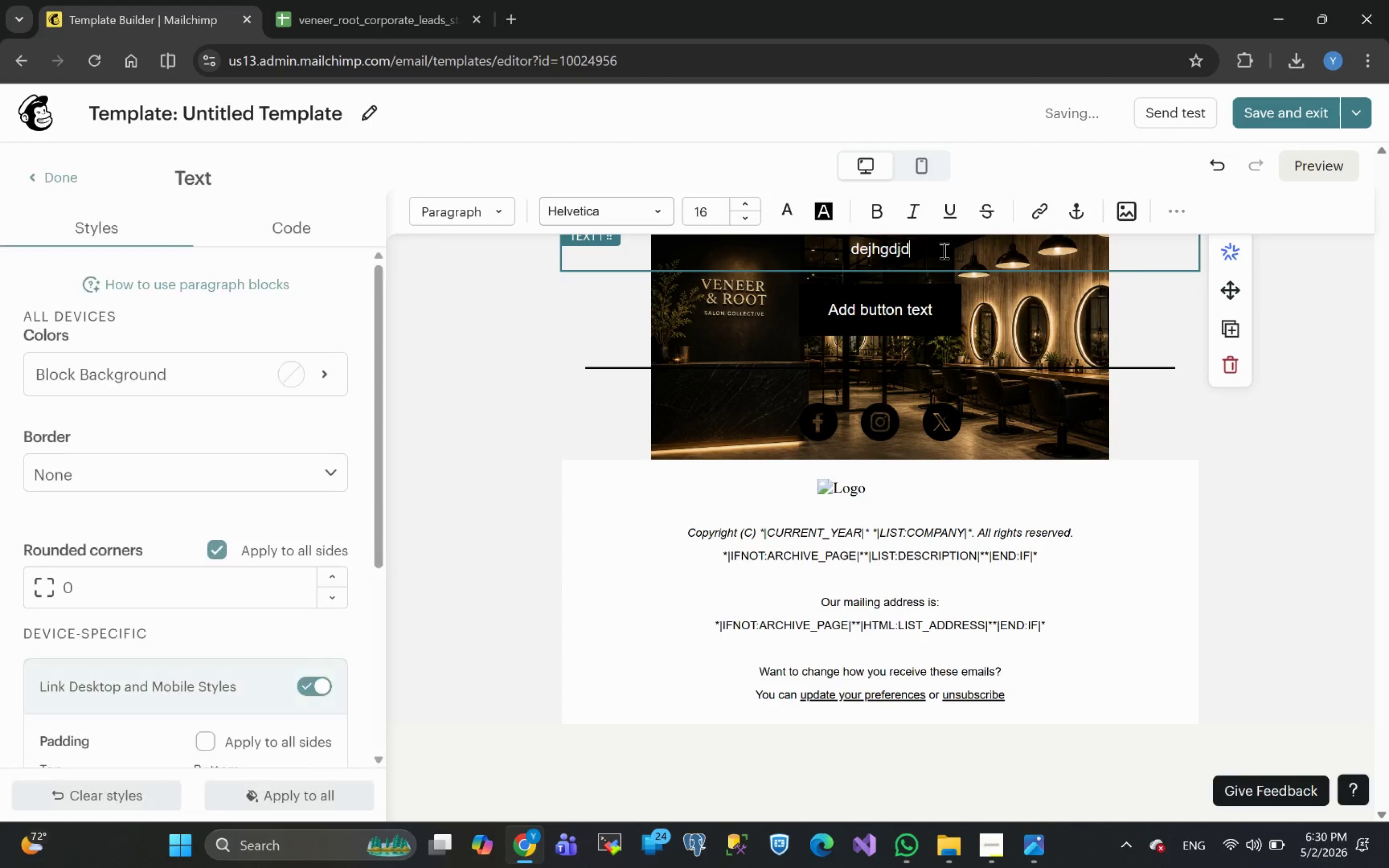 
left_click_drag(start_coordinate=[943, 250], to_coordinate=[842, 251])
 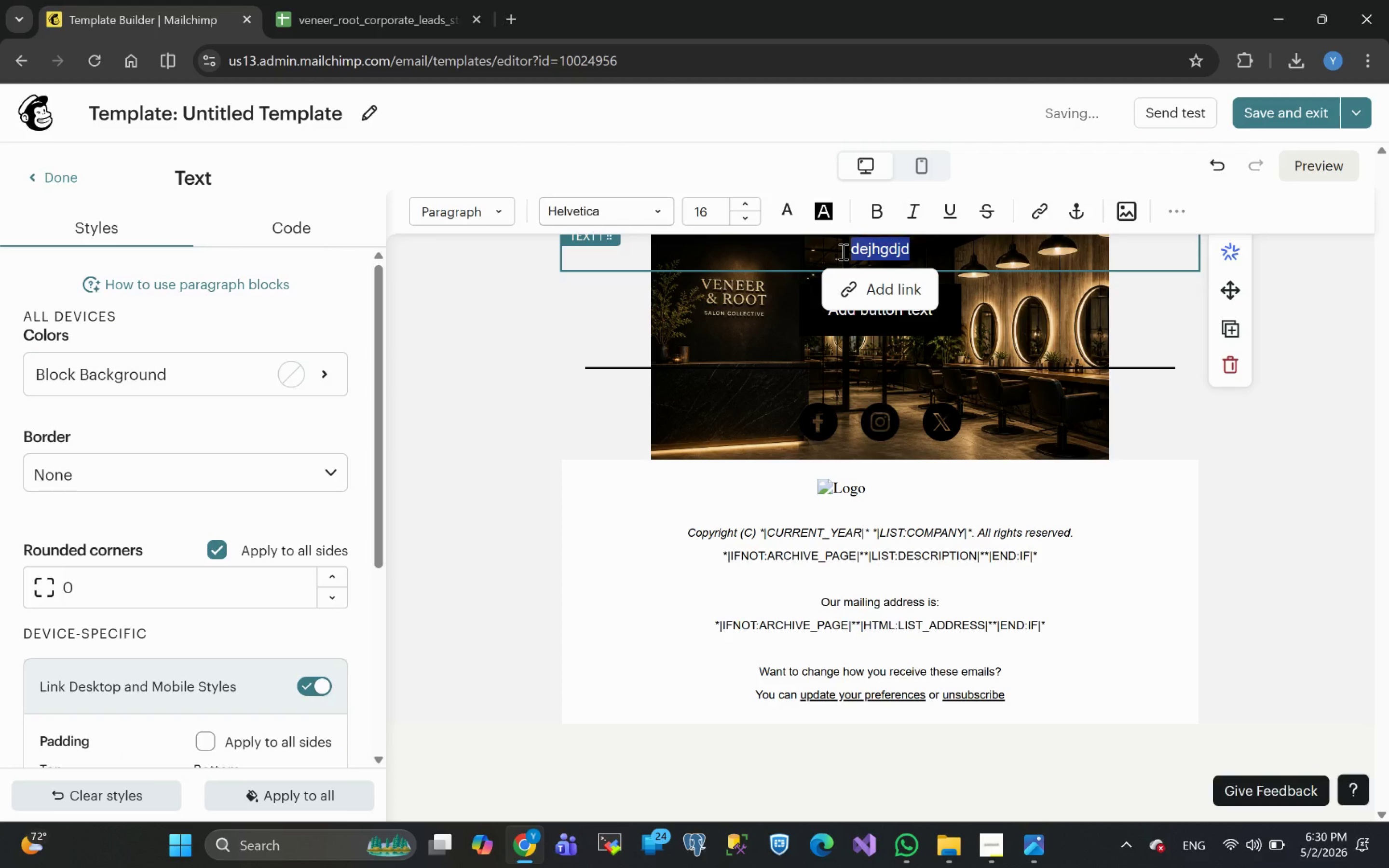 
key(Backspace)
 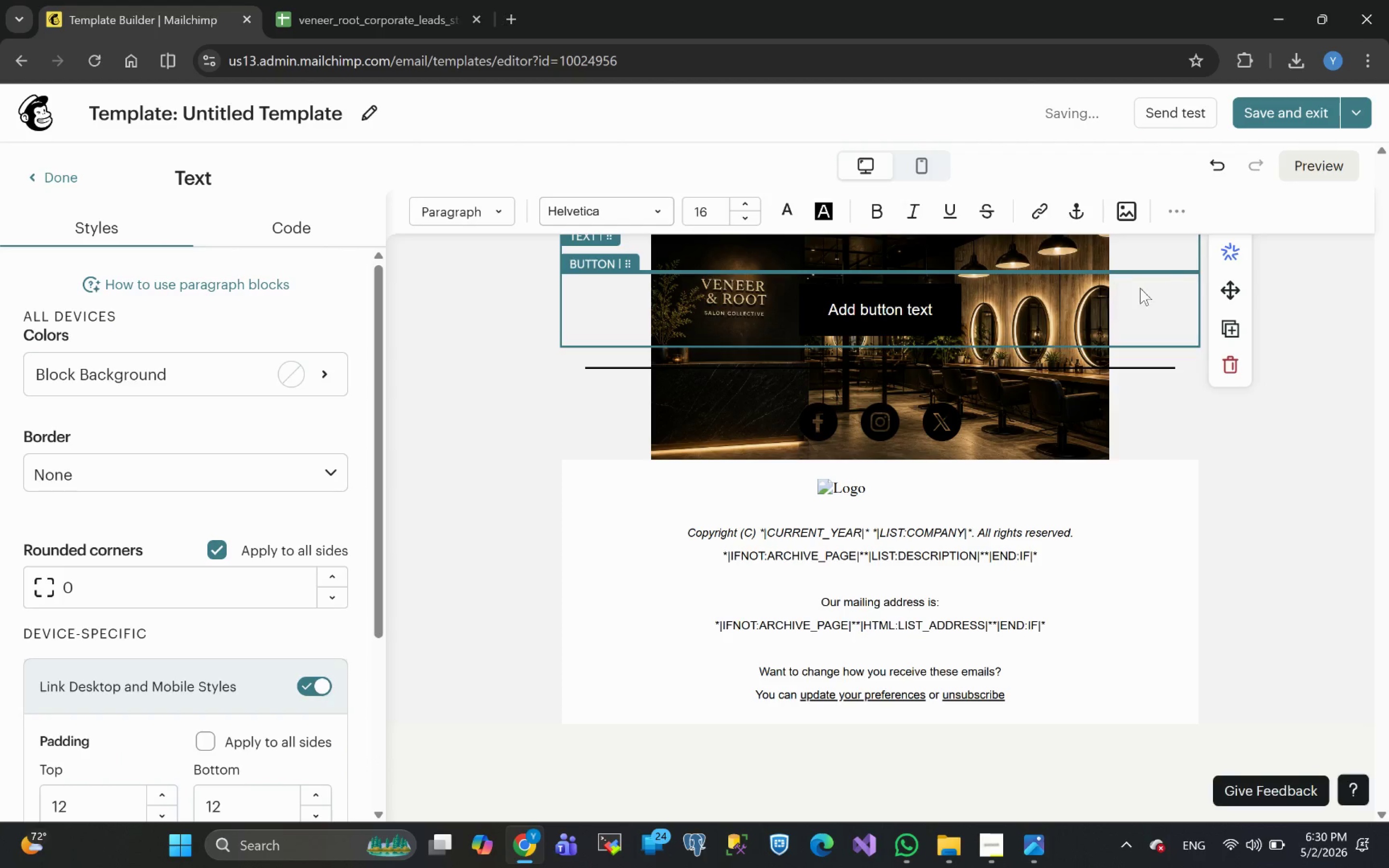 
left_click([1170, 252])
 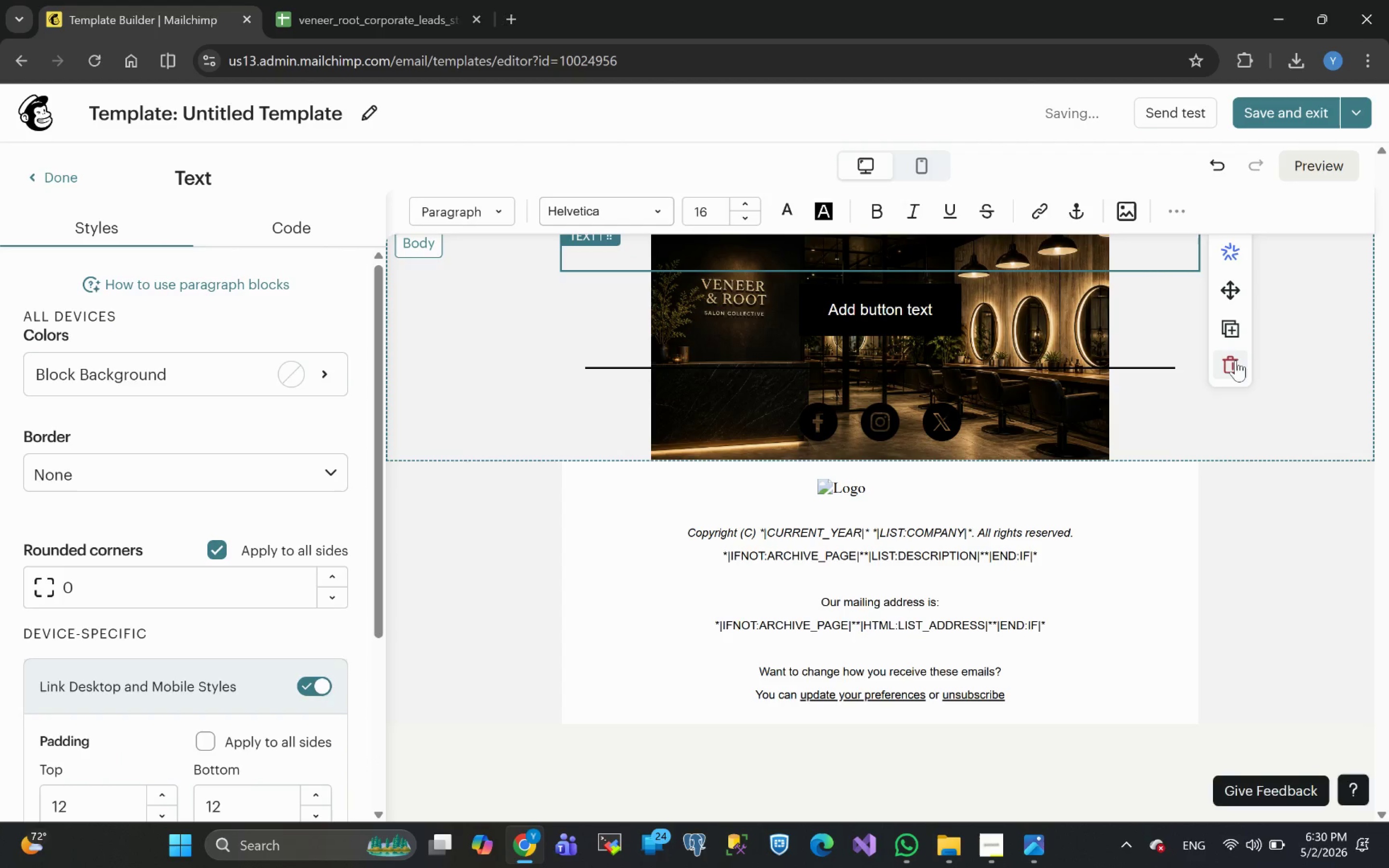 
left_click([1228, 365])
 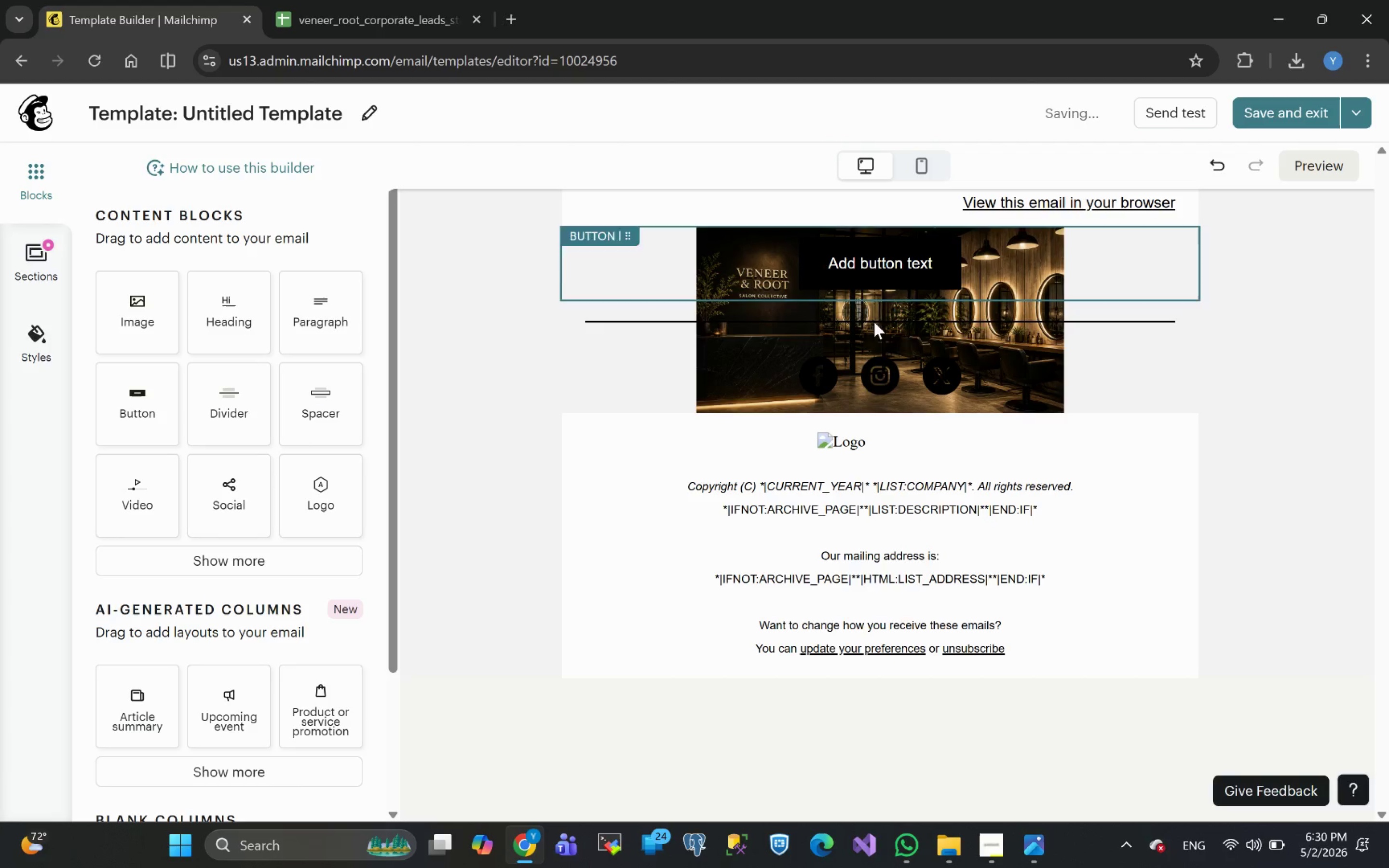 
wait(5.55)
 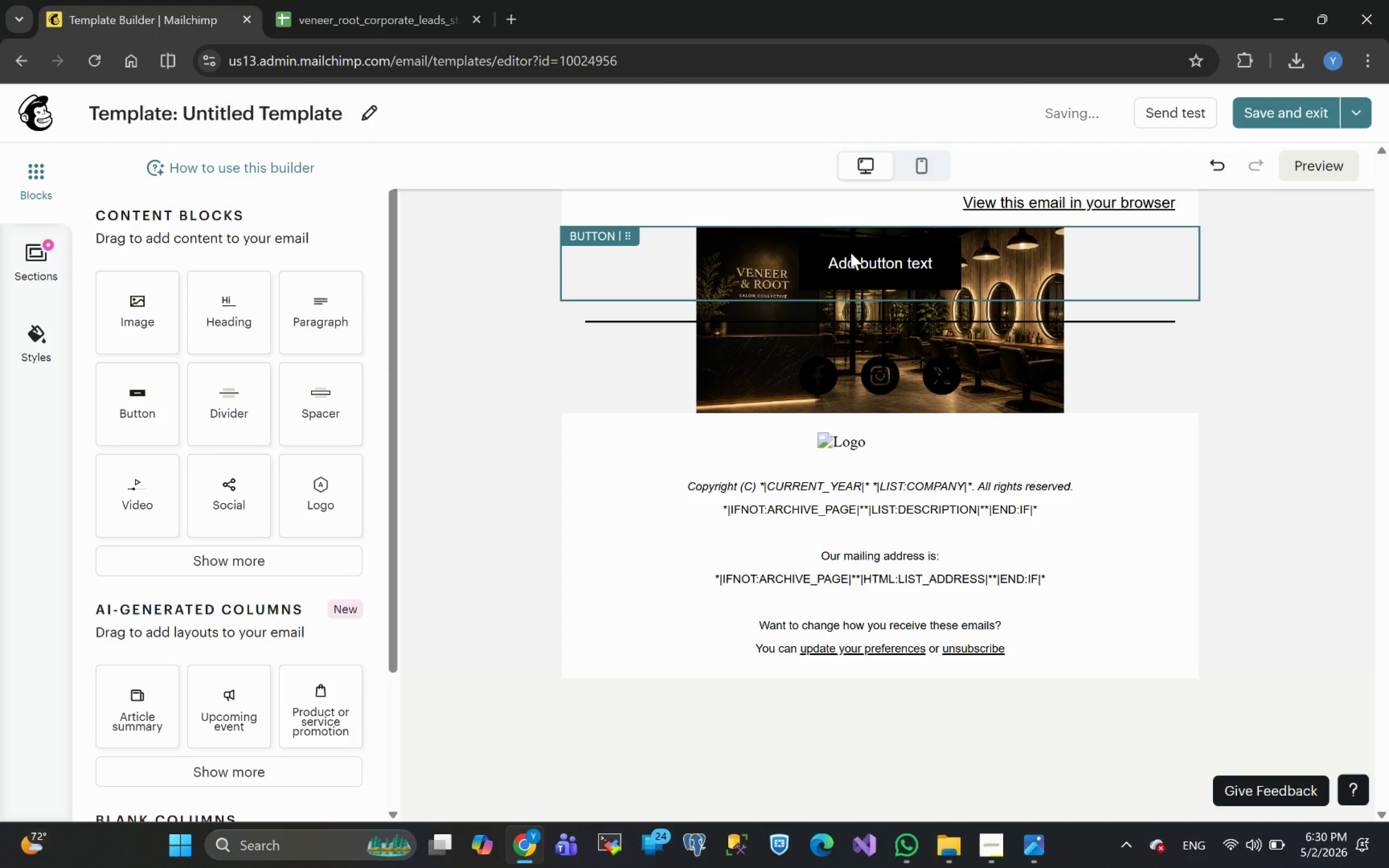 
left_click([635, 375])
 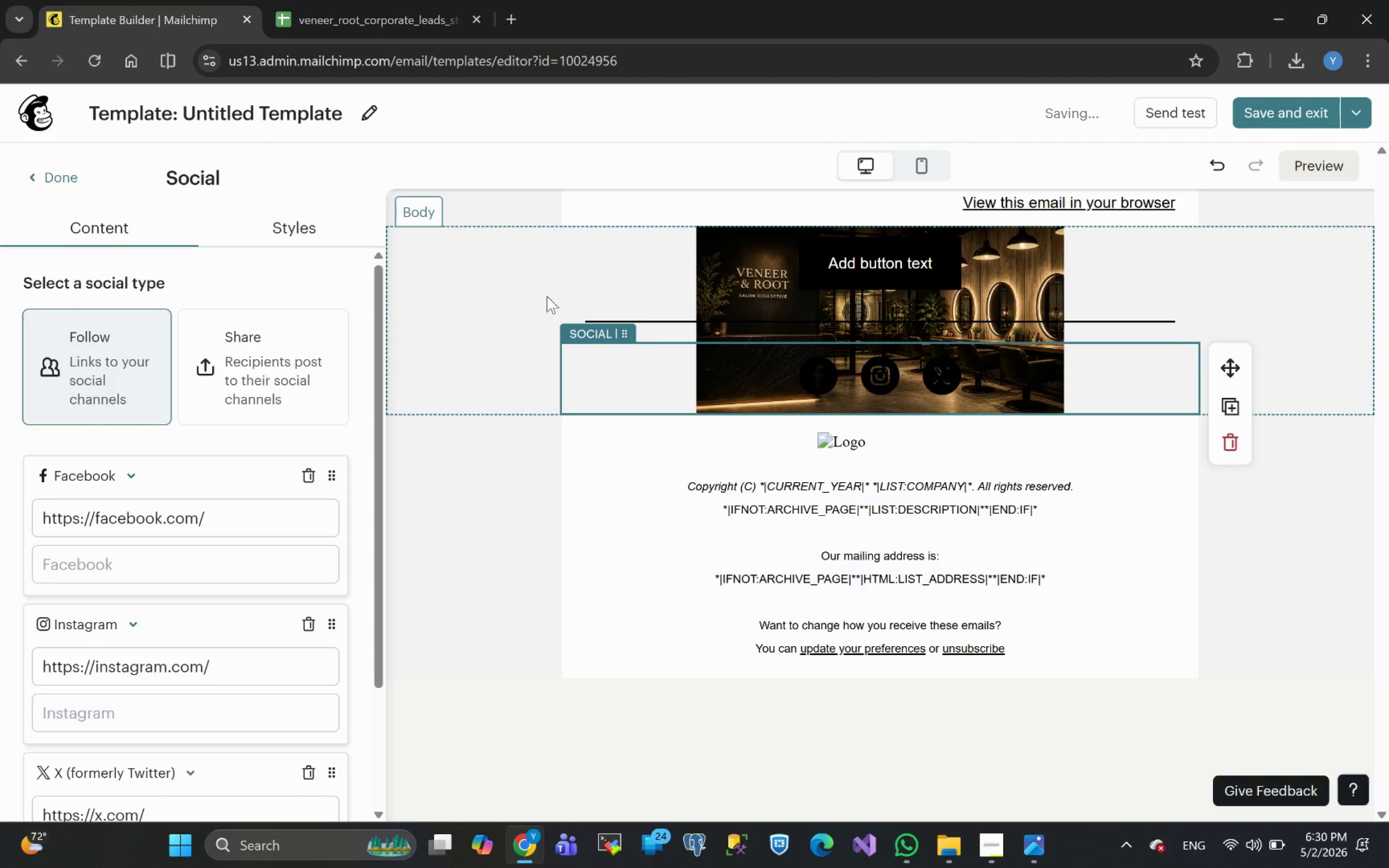 
left_click([516, 296])
 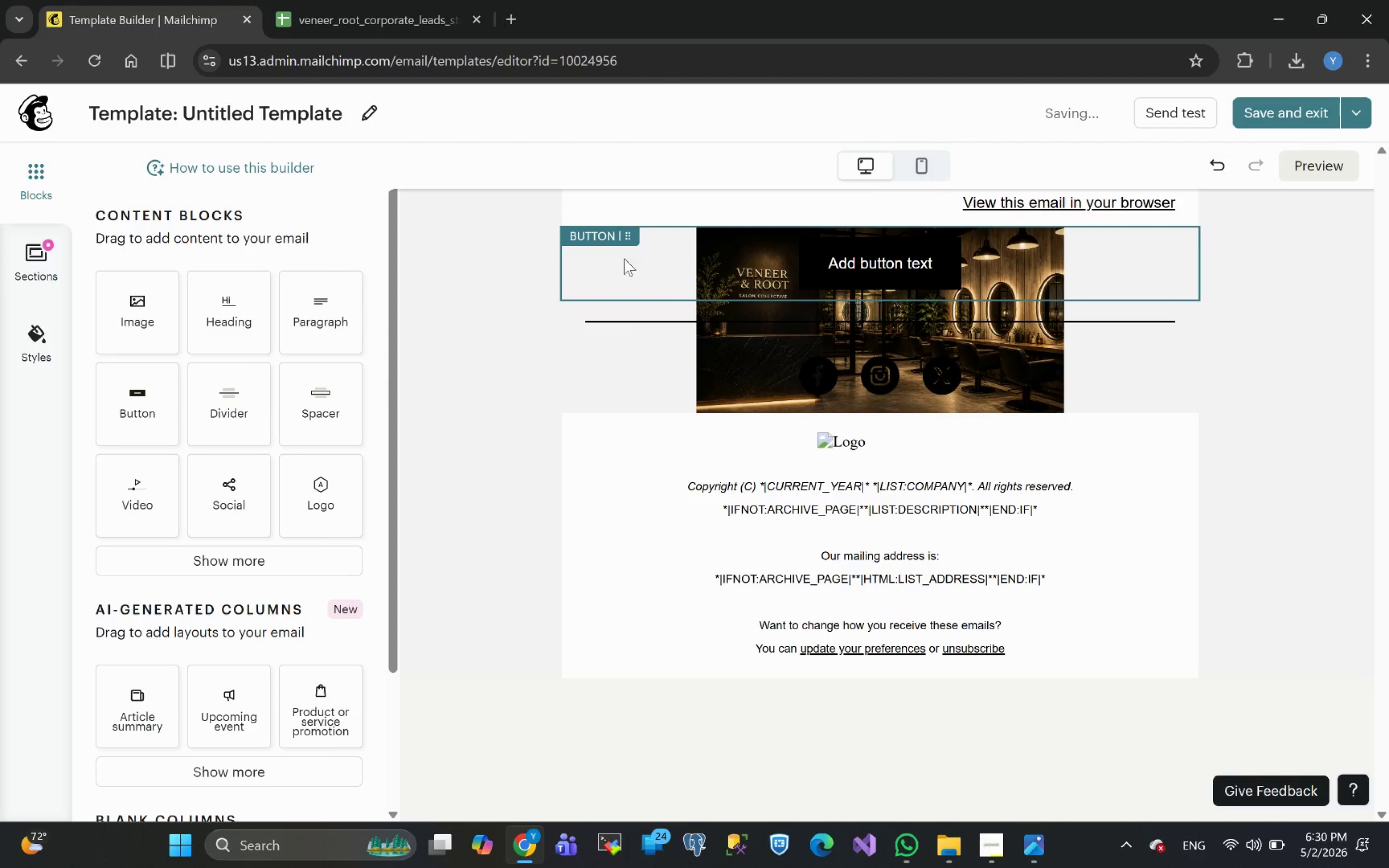 
left_click([726, 257])
 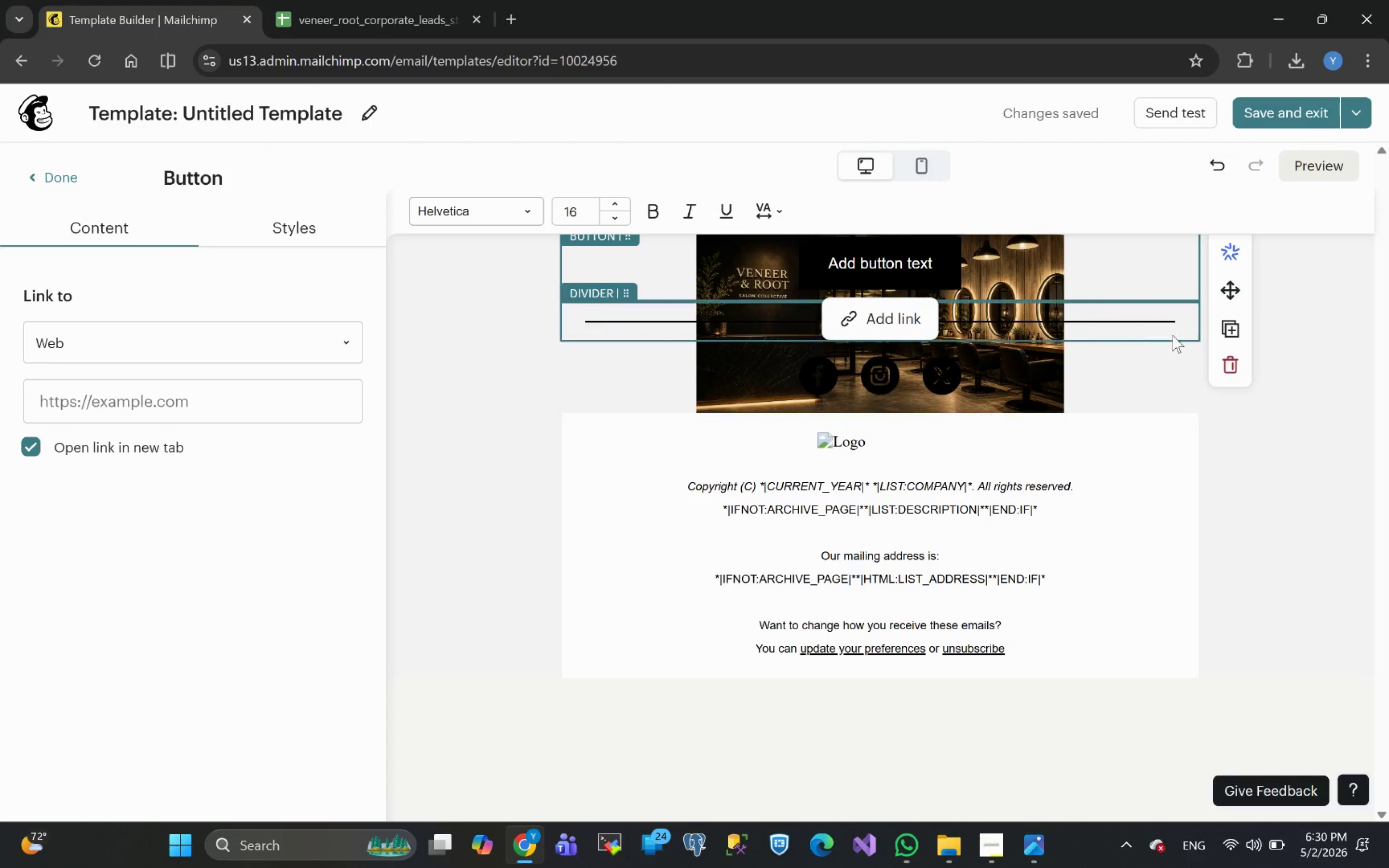 
left_click([1328, 319])
 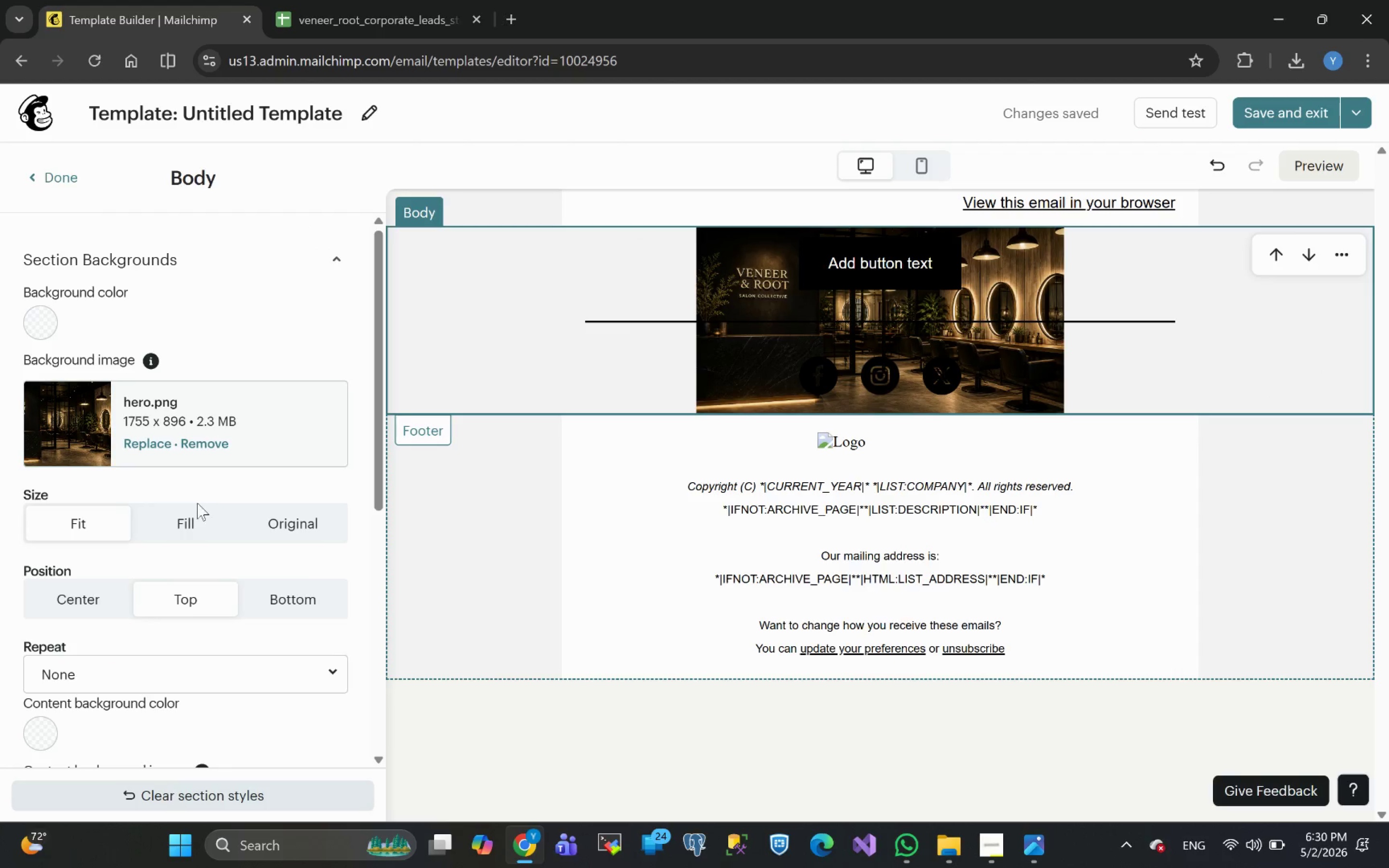 
left_click([185, 520])
 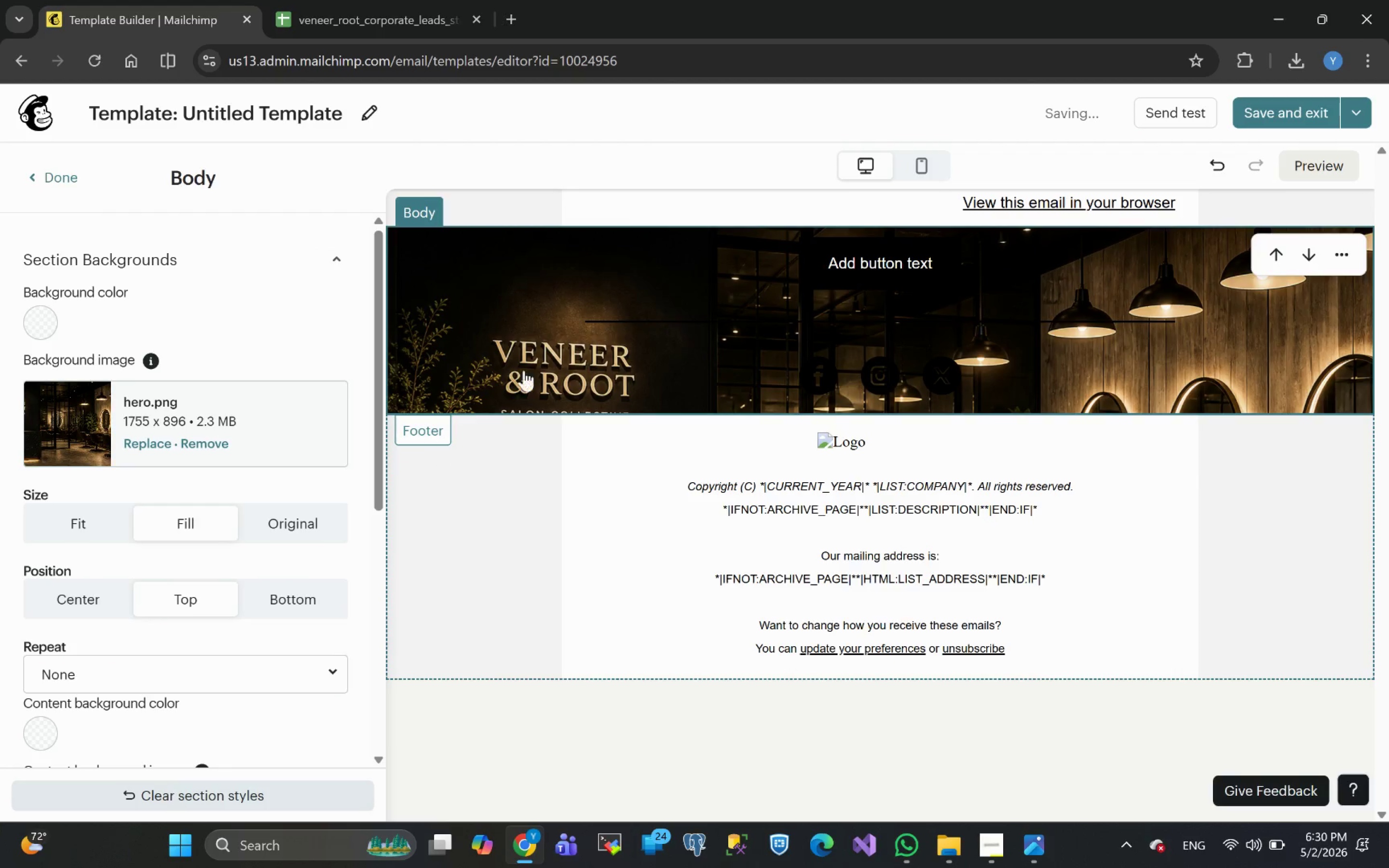 
mouse_move([636, 324])
 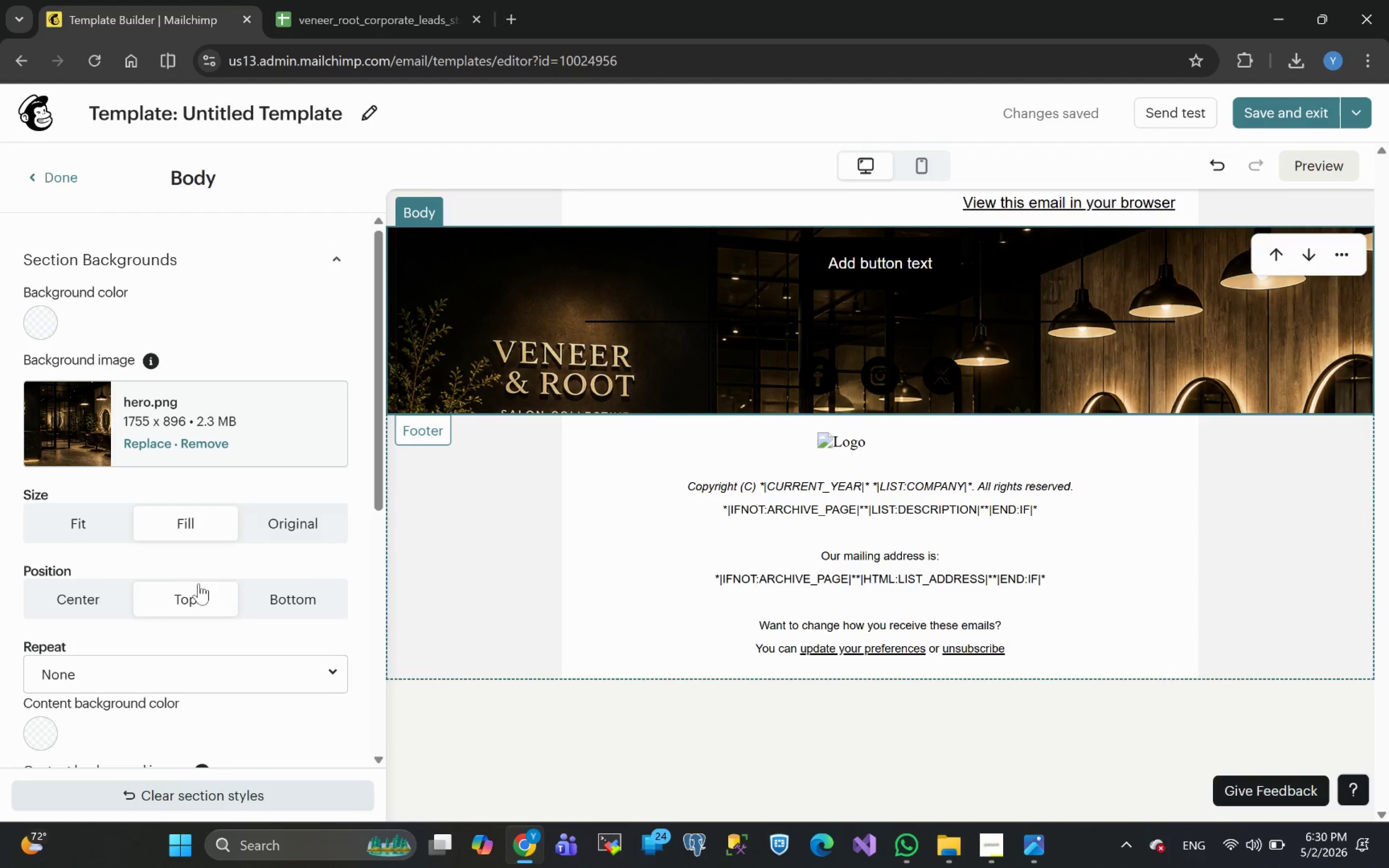 
left_click([89, 602])
 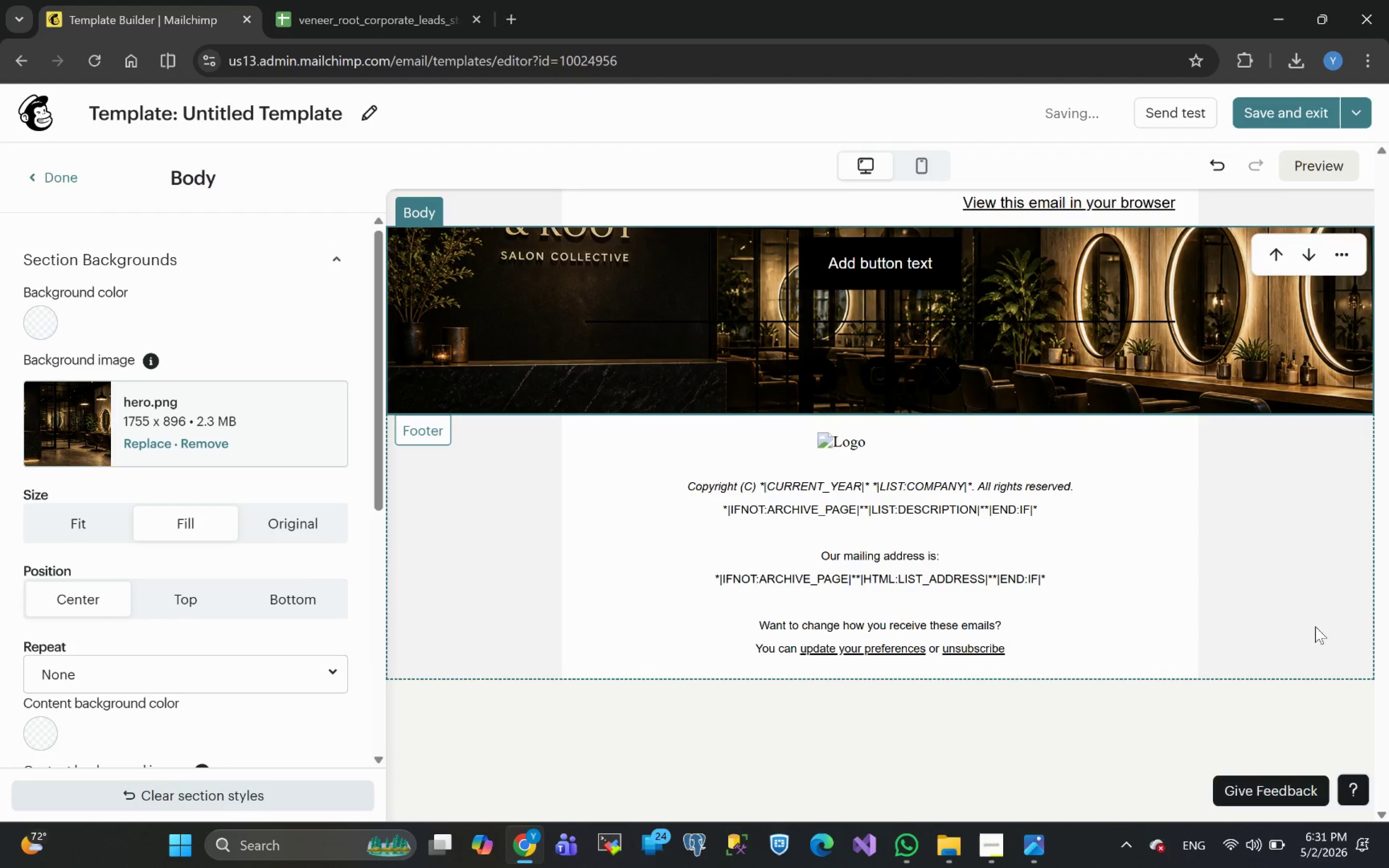 
left_click([1215, 745])
 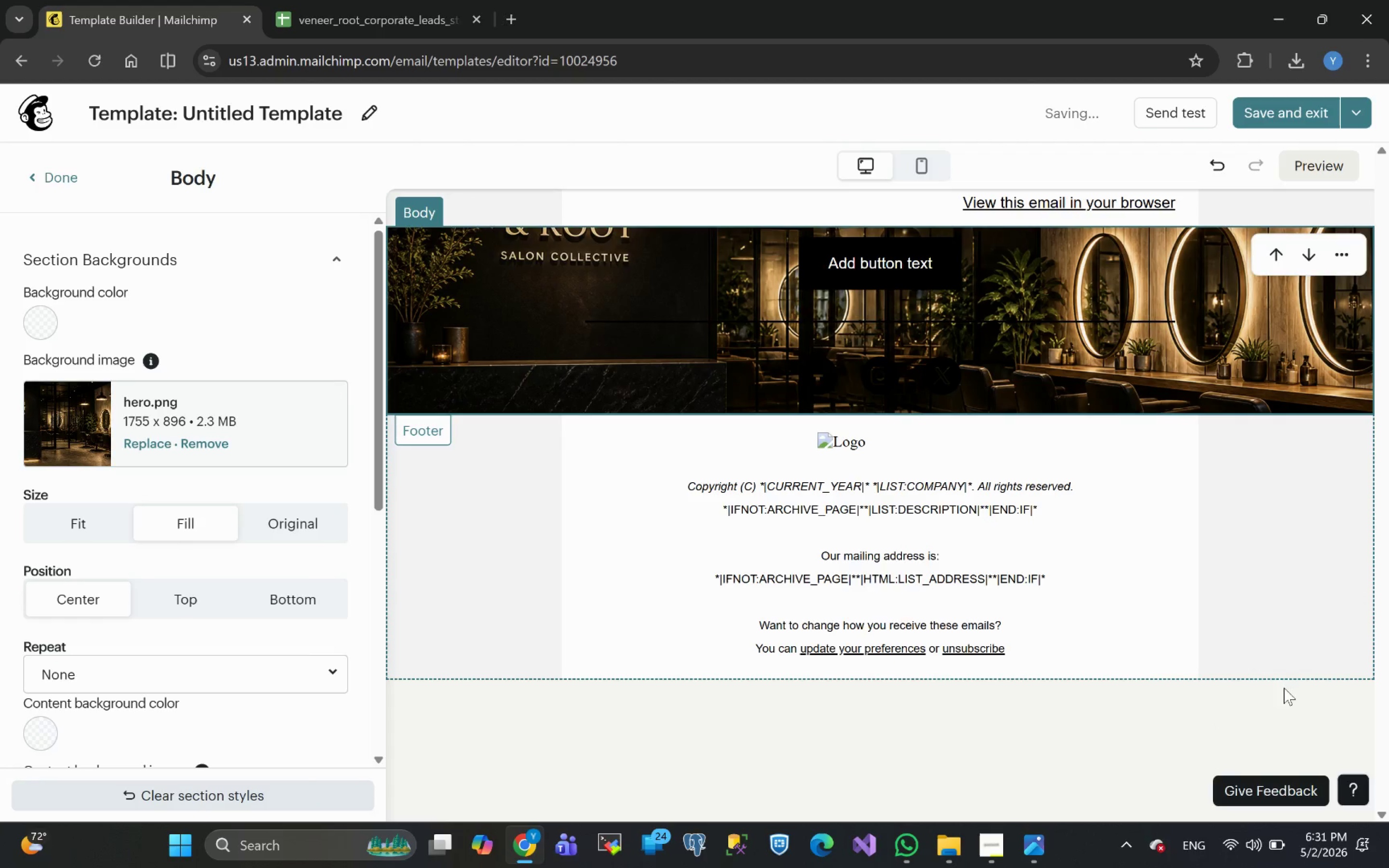 
left_click([1286, 705])
 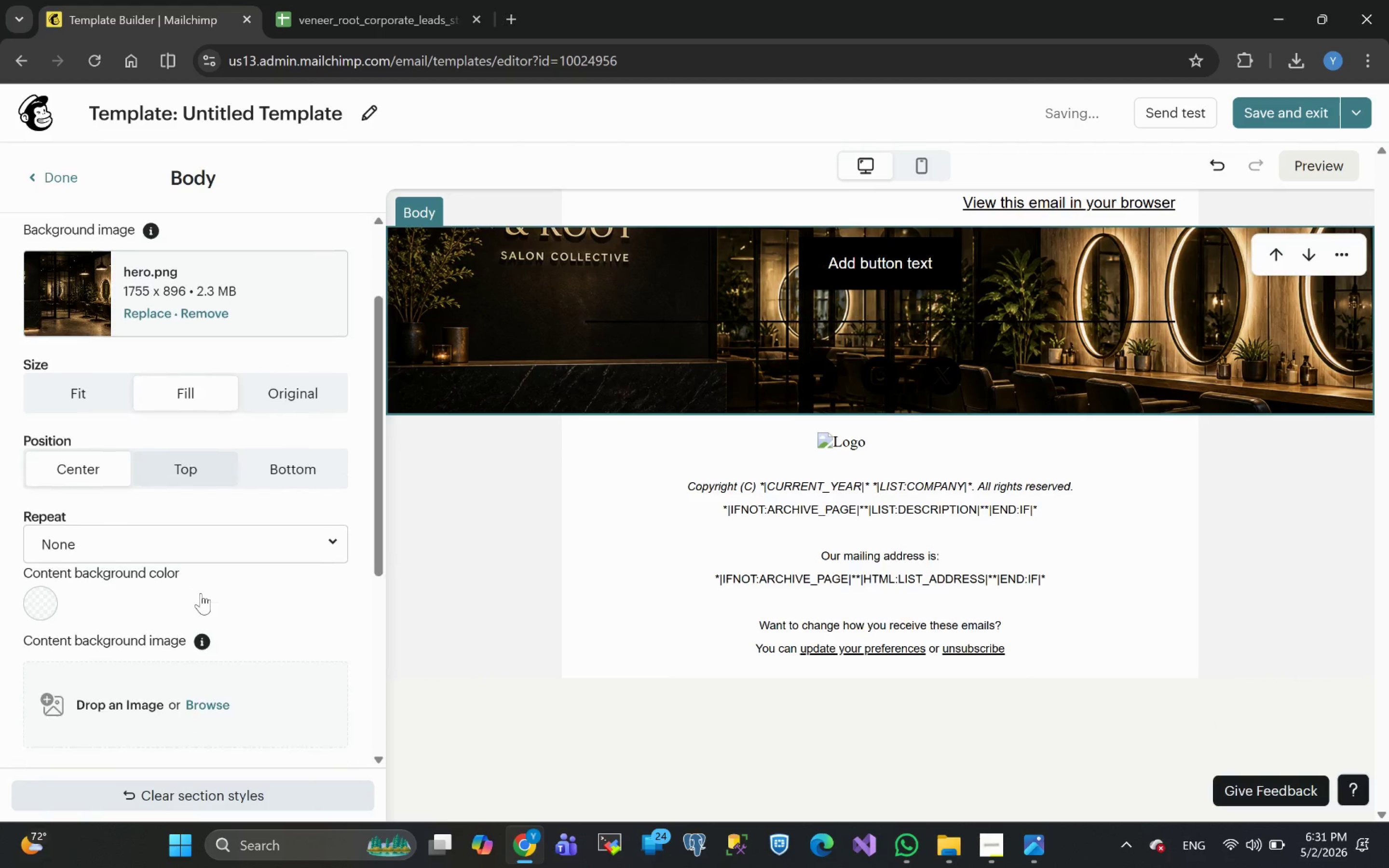 
wait(8.23)
 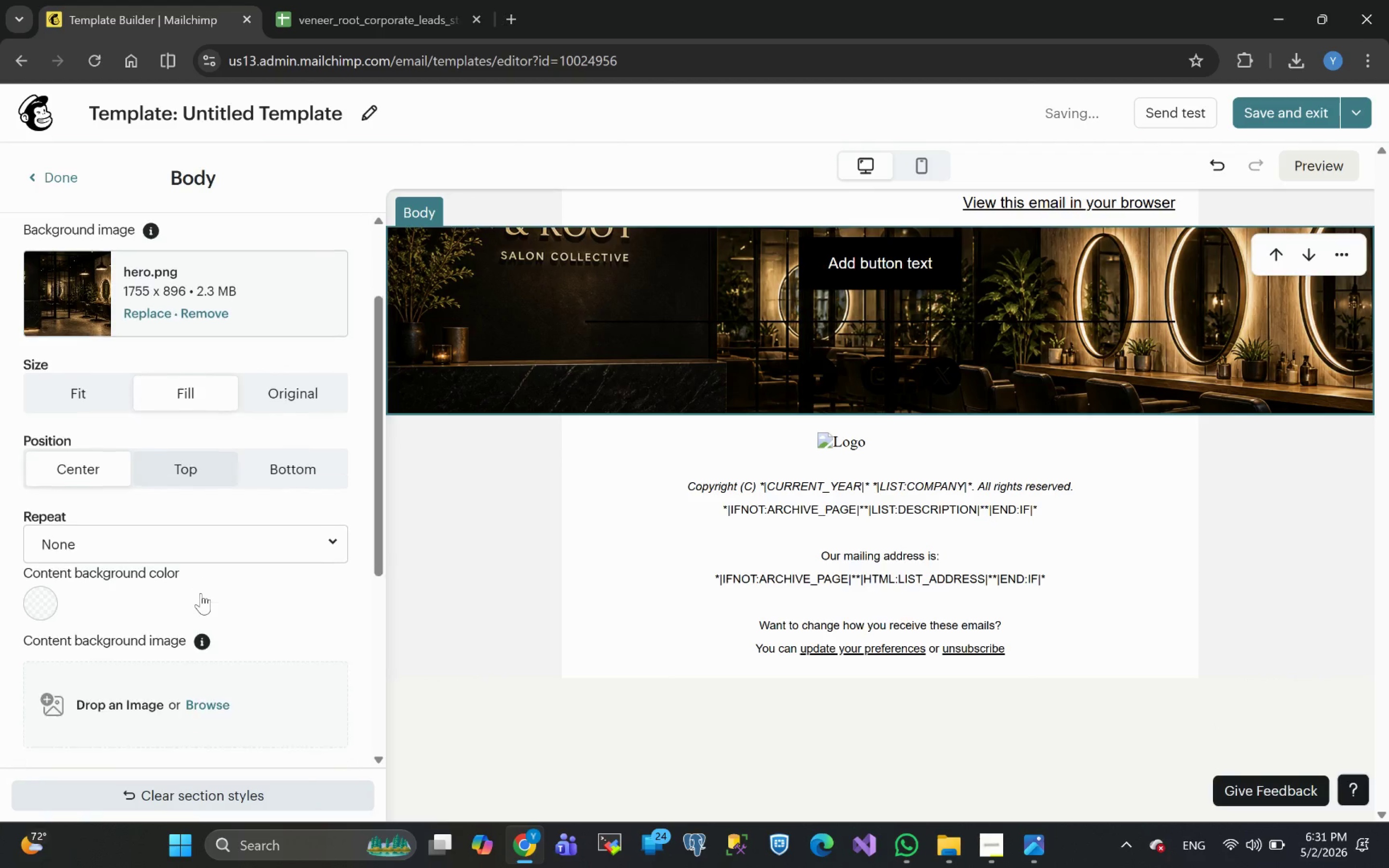 
left_click([292, 519])
 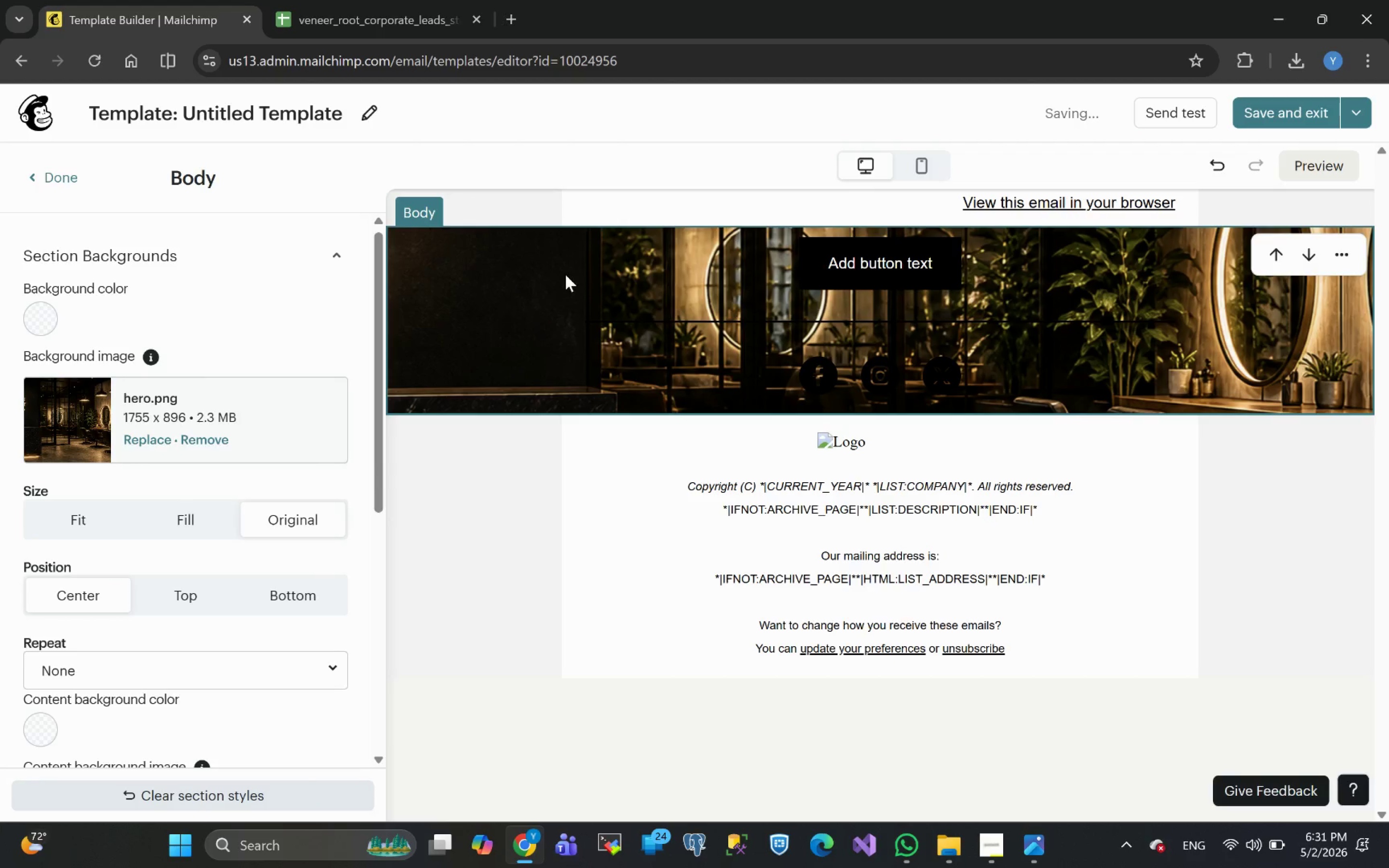 
wait(6.38)
 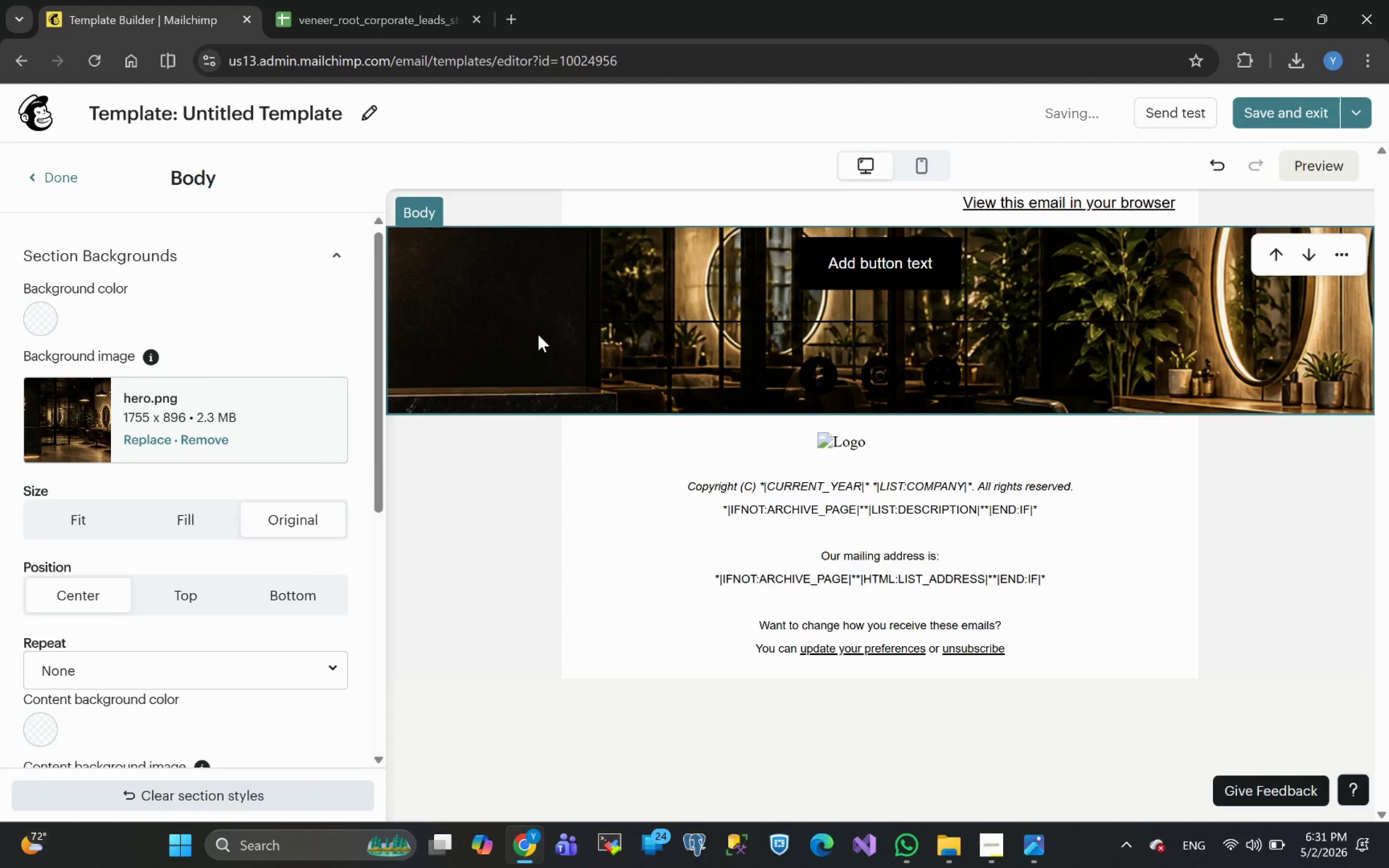 
left_click([746, 207])
 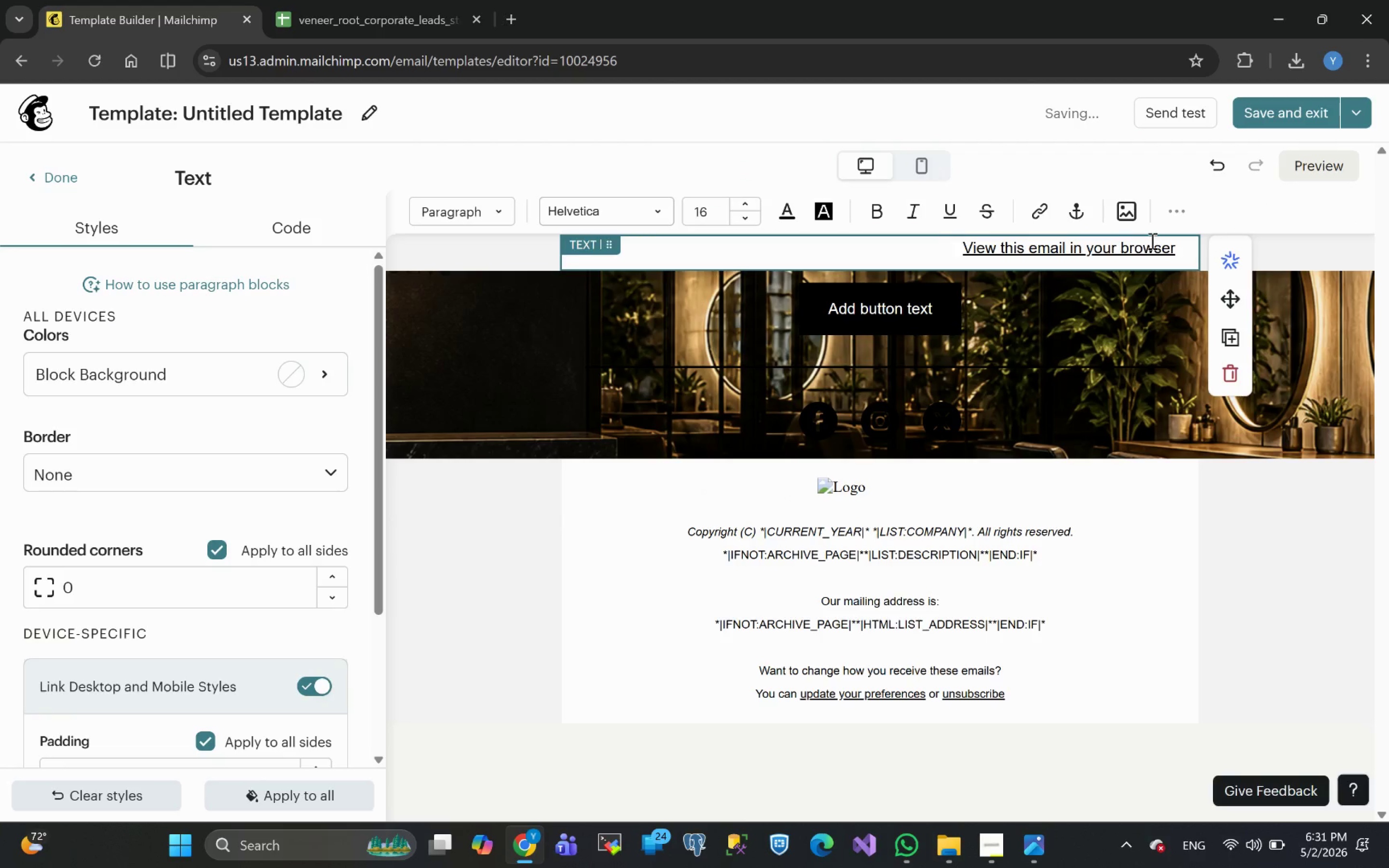 
left_click([1179, 248])
 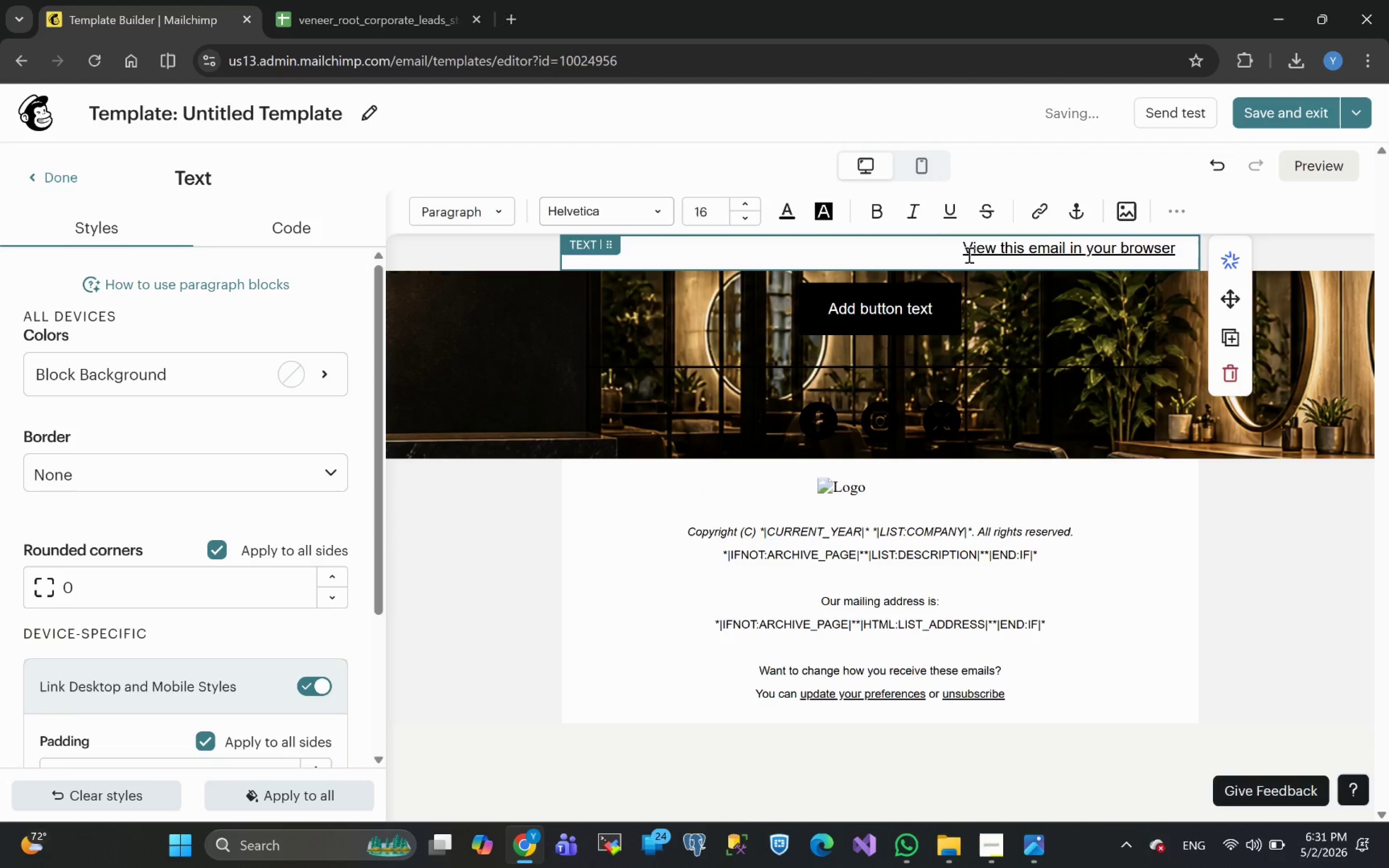 
left_click([962, 244])
 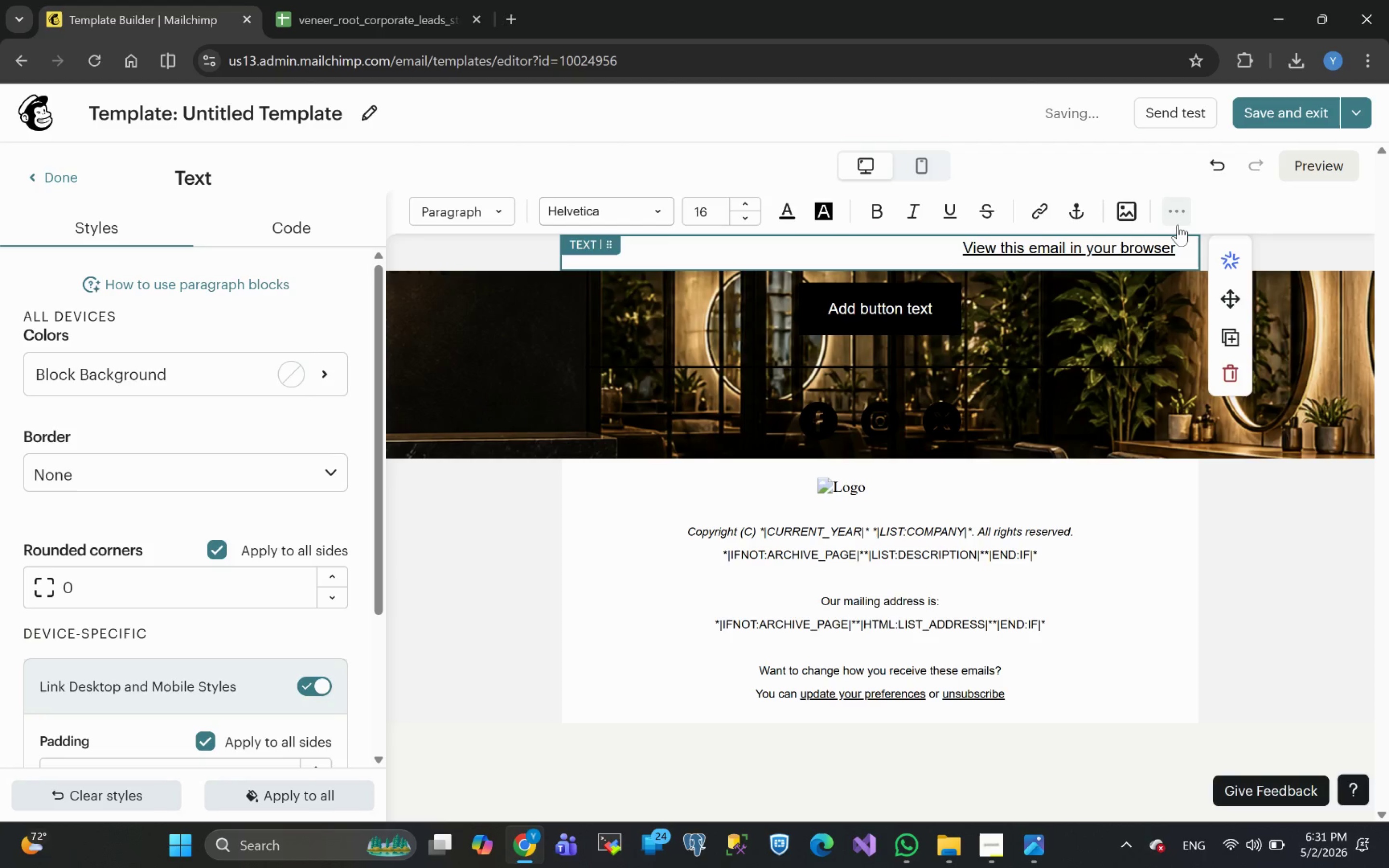 
hold_key(key=ArrowRight, duration=1.5)
 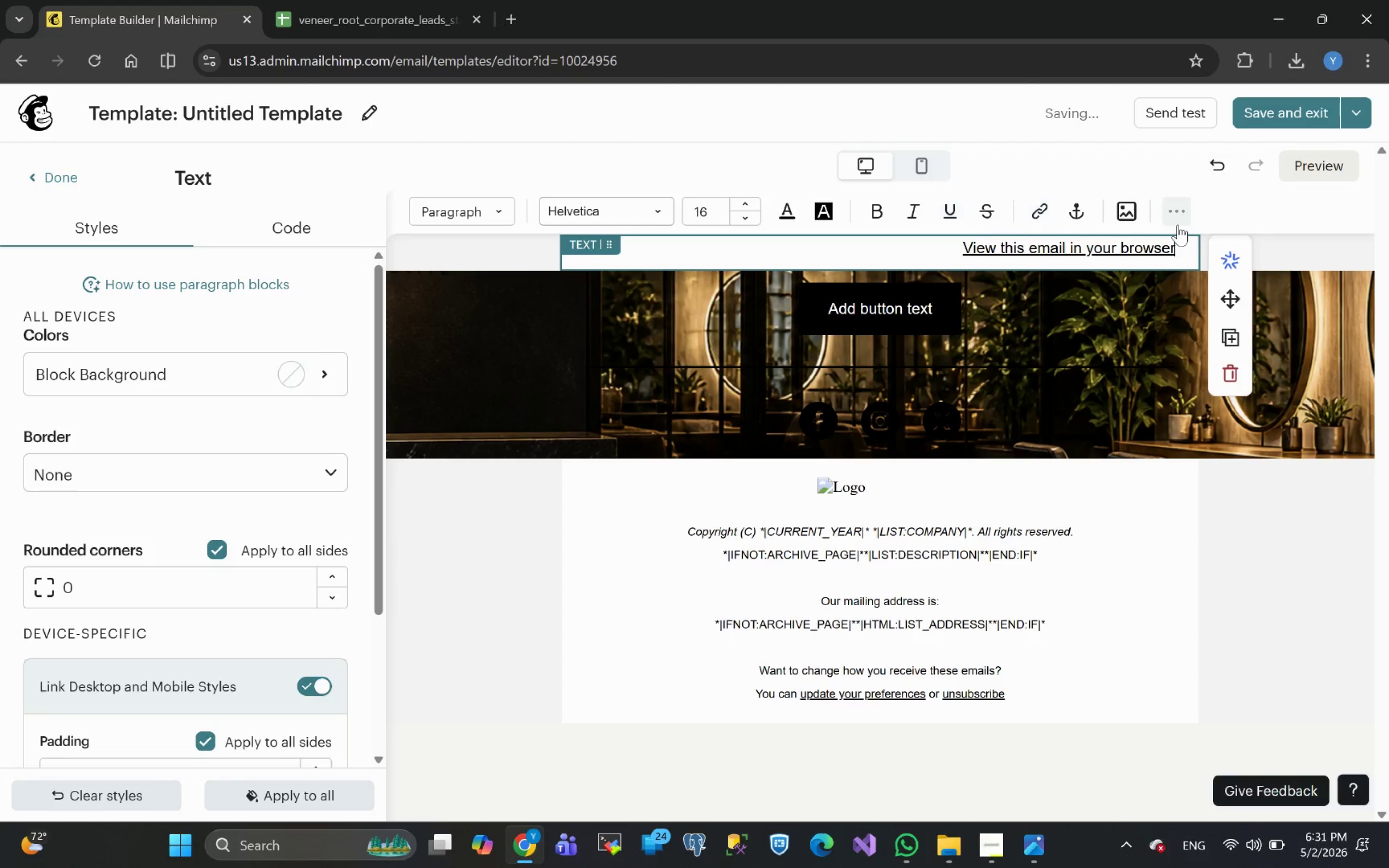 
key(ArrowRight)
 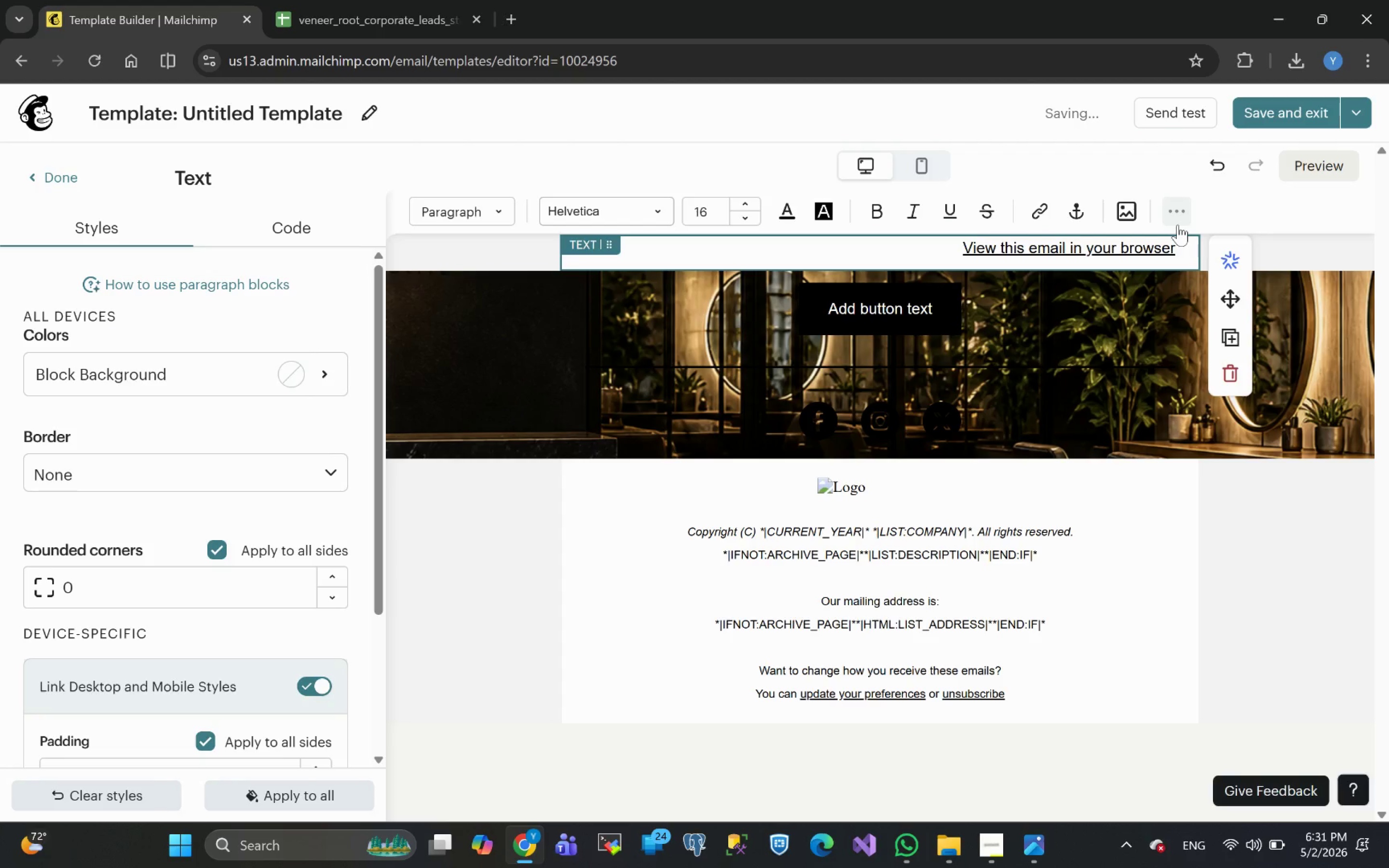 
key(Enter)
 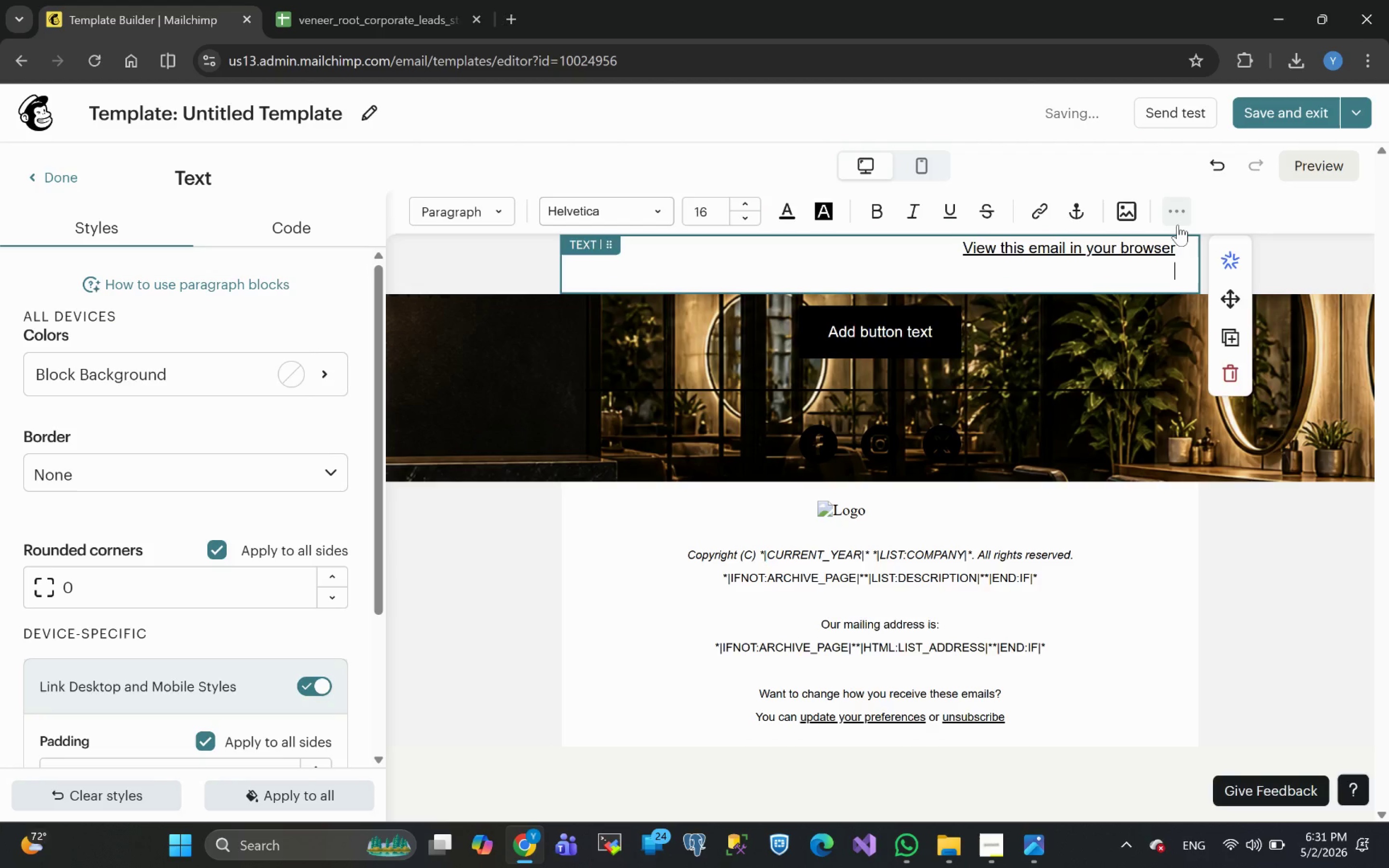 
key(Meta+MetaLeft)
 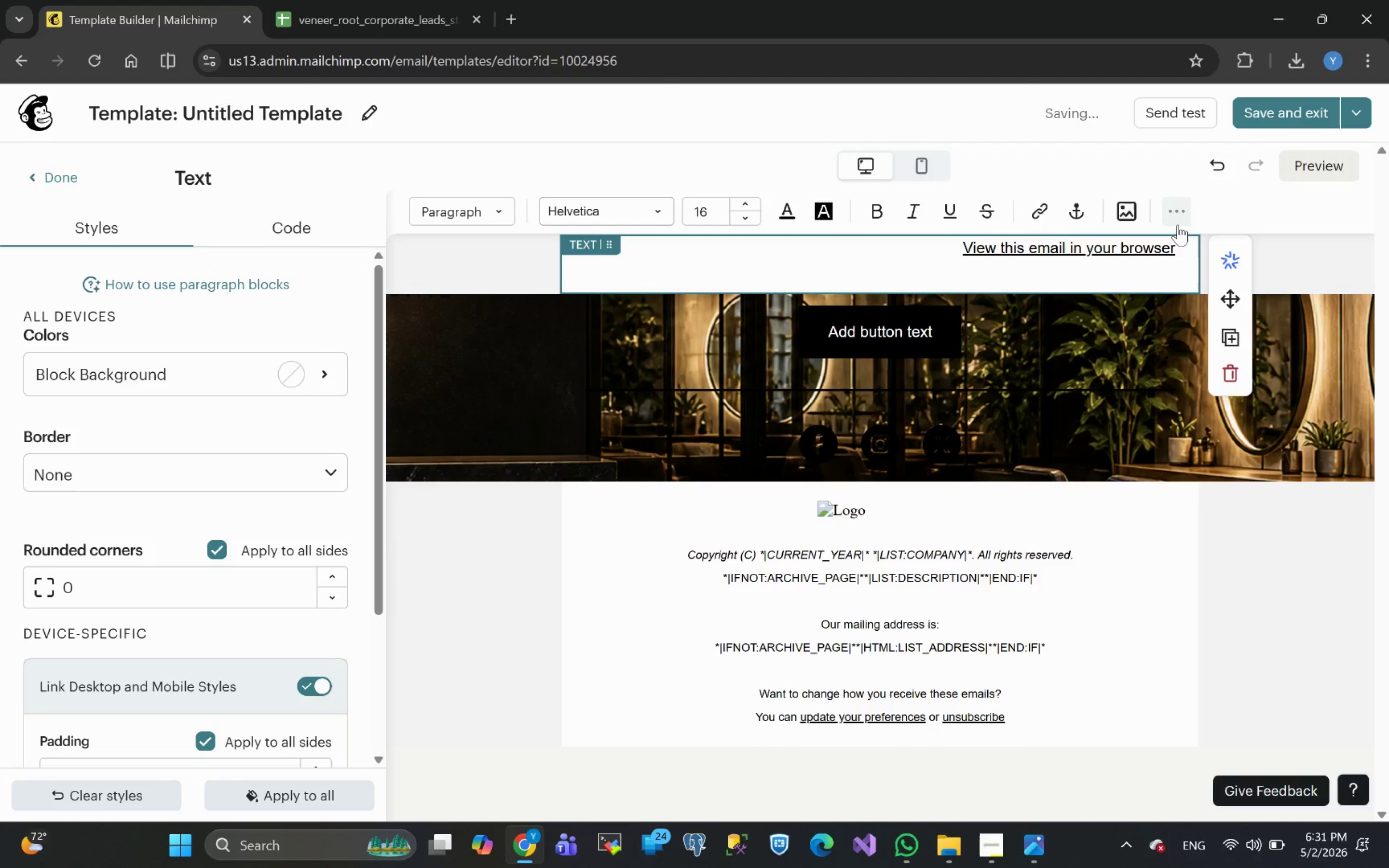 
key(Meta+V)
 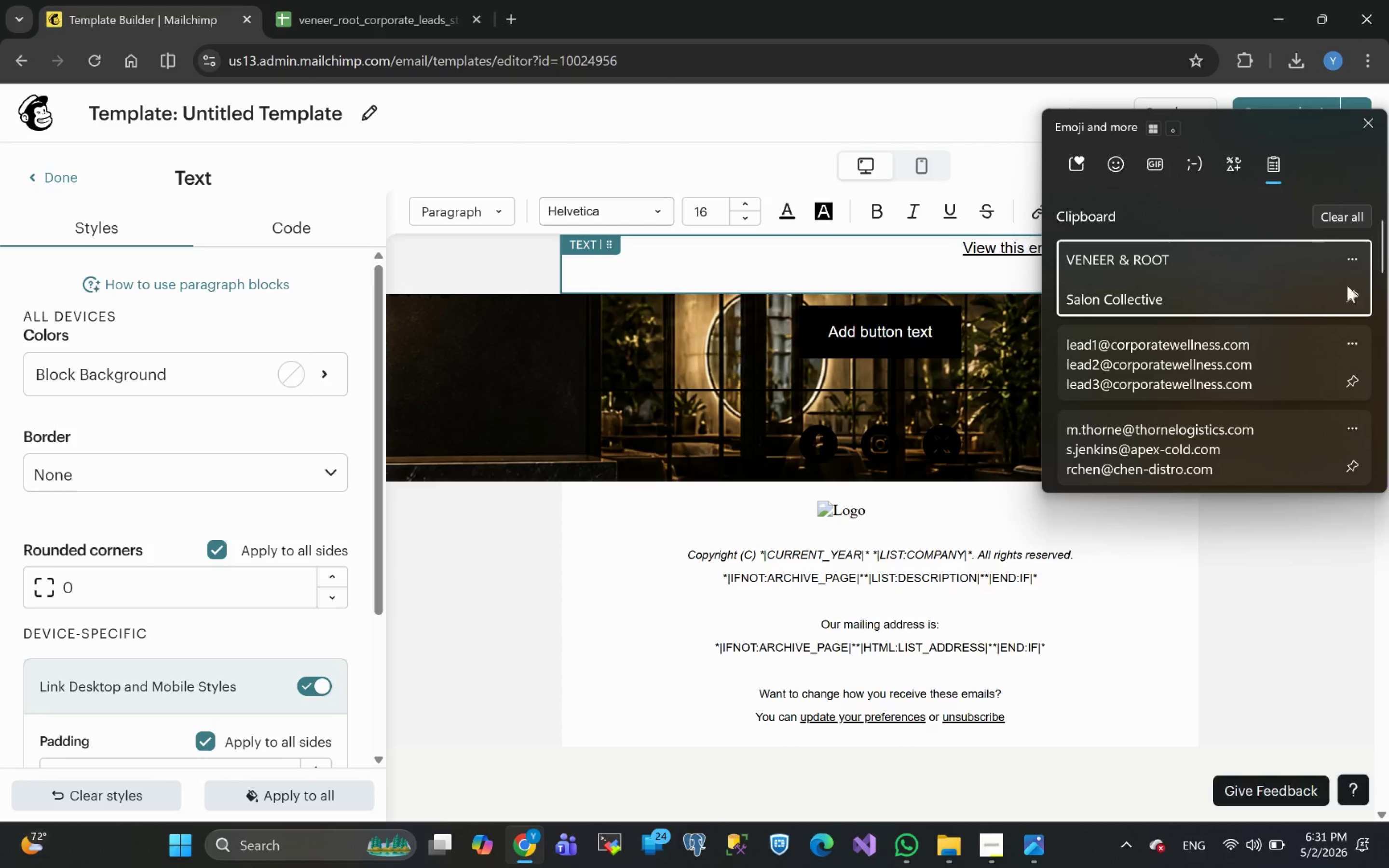 
left_click([1249, 284])
 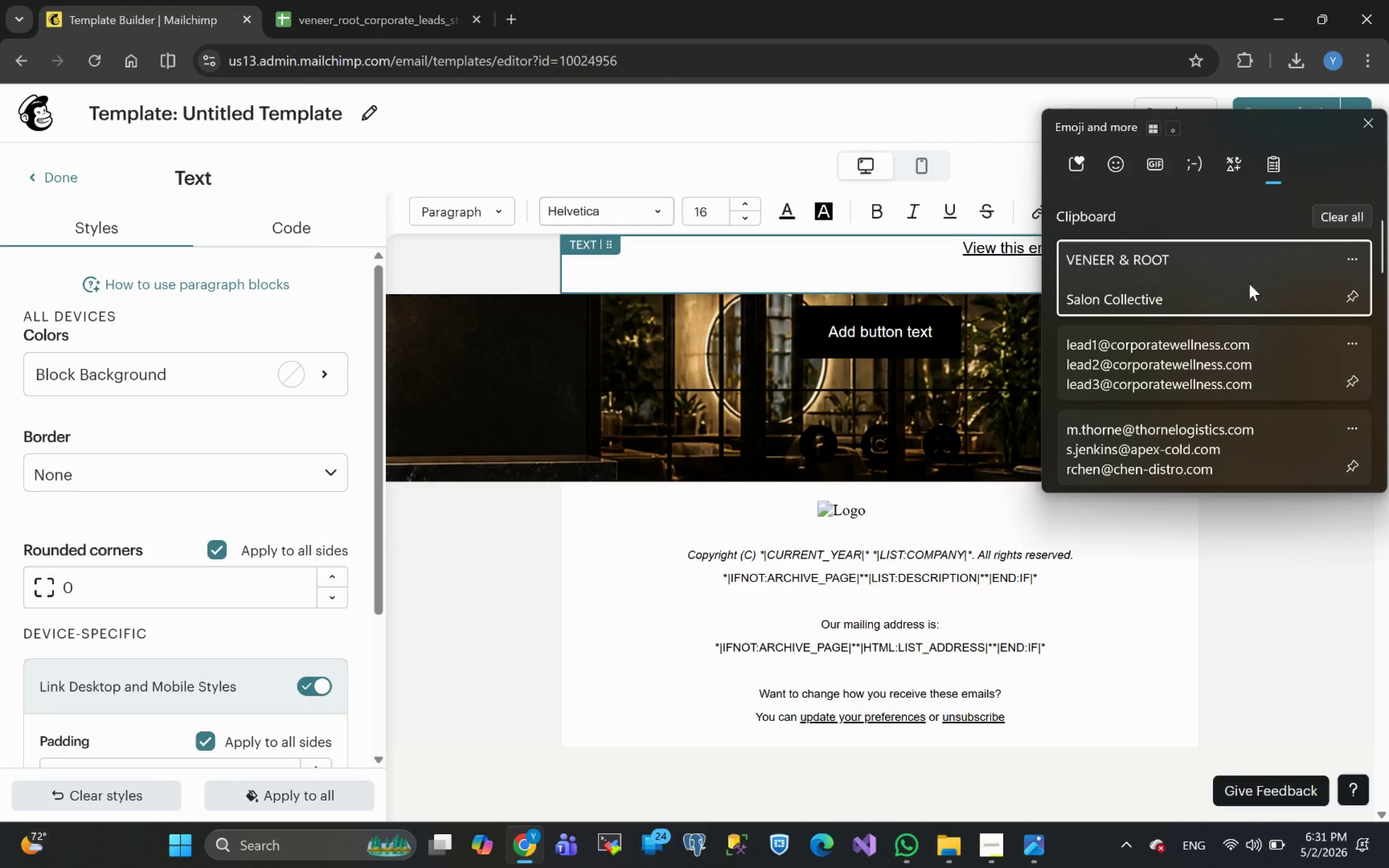 
key(Control+ControlLeft)
 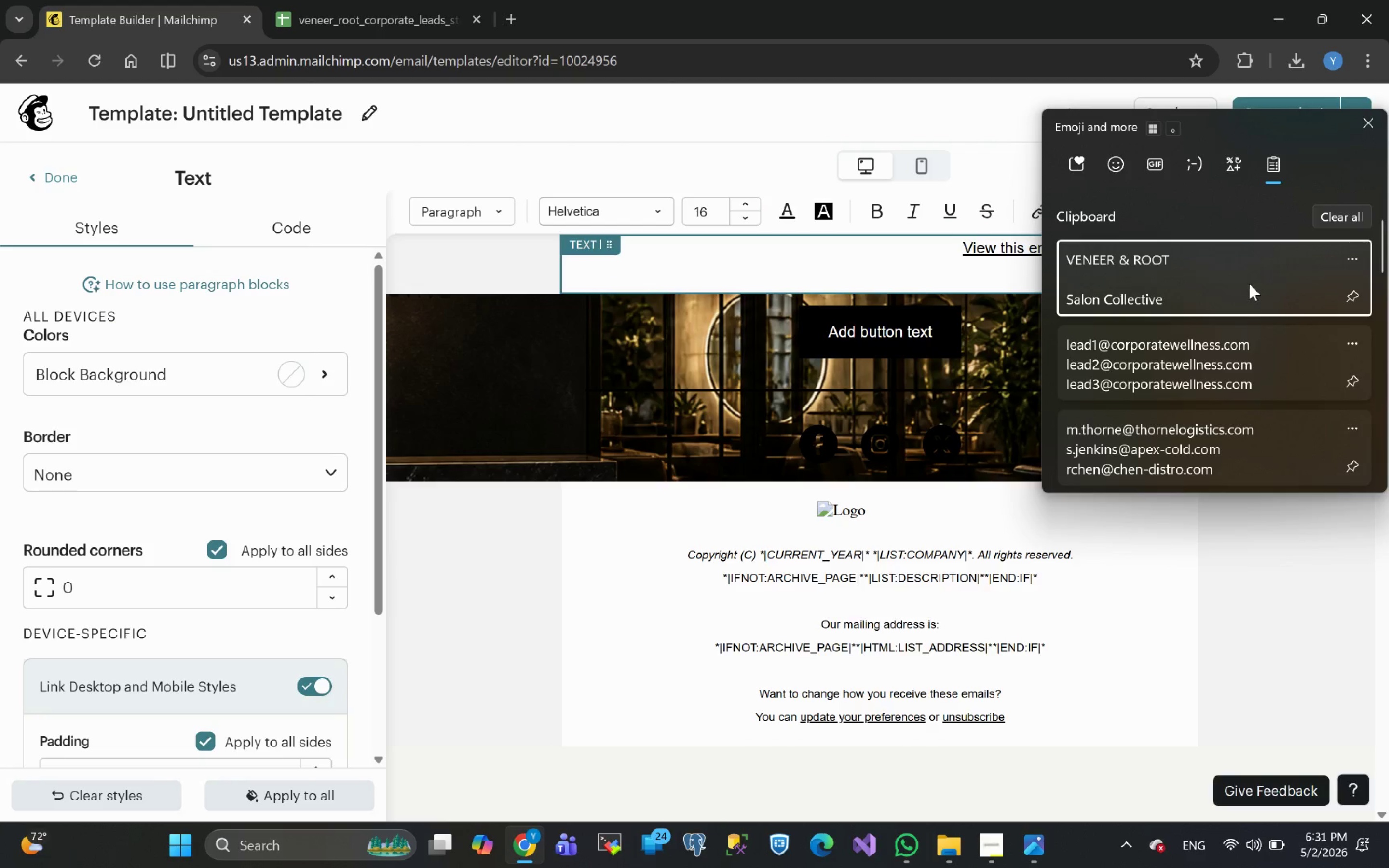 
key(Control+A)
 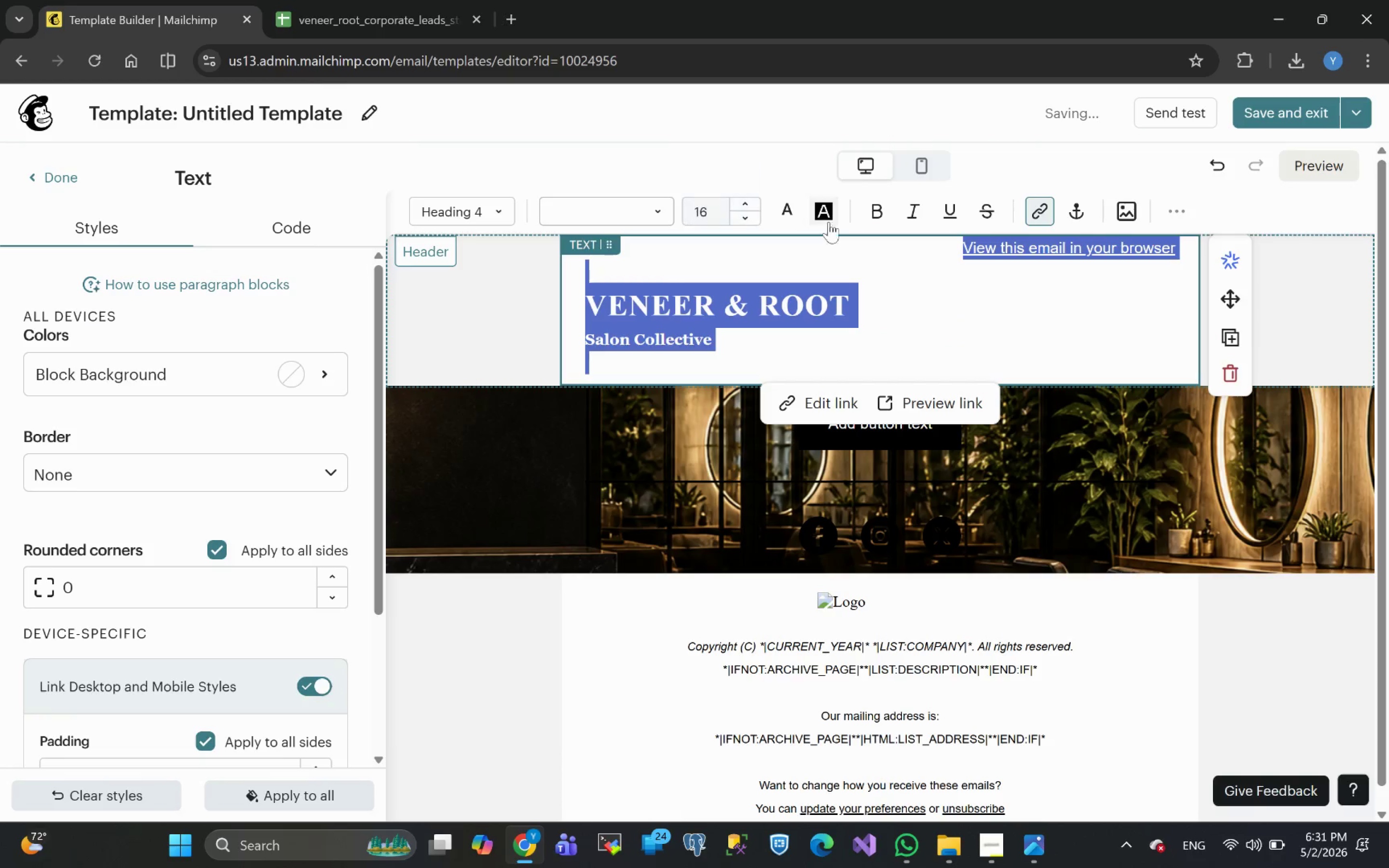 
left_click([788, 211])
 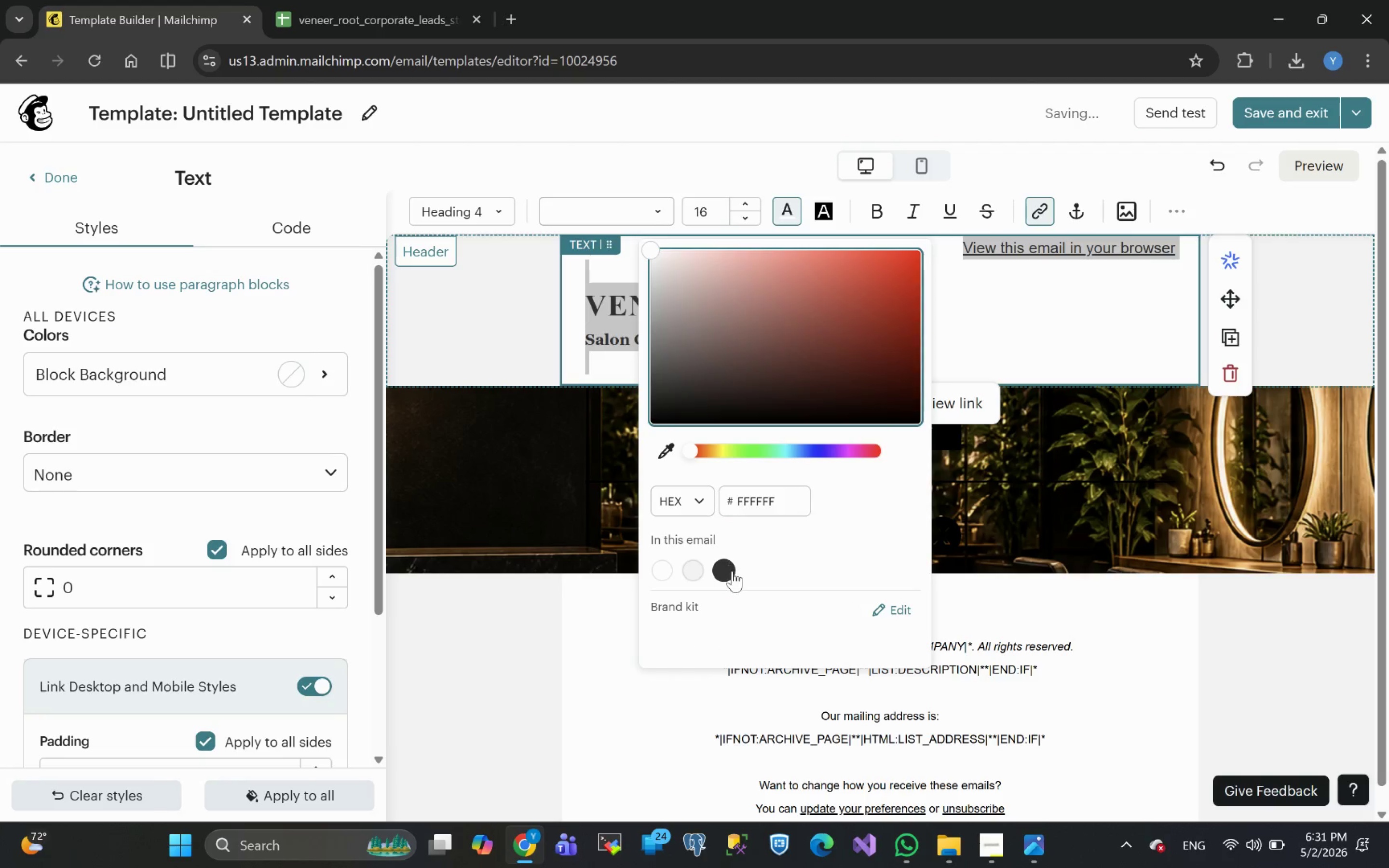 
left_click([722, 567])
 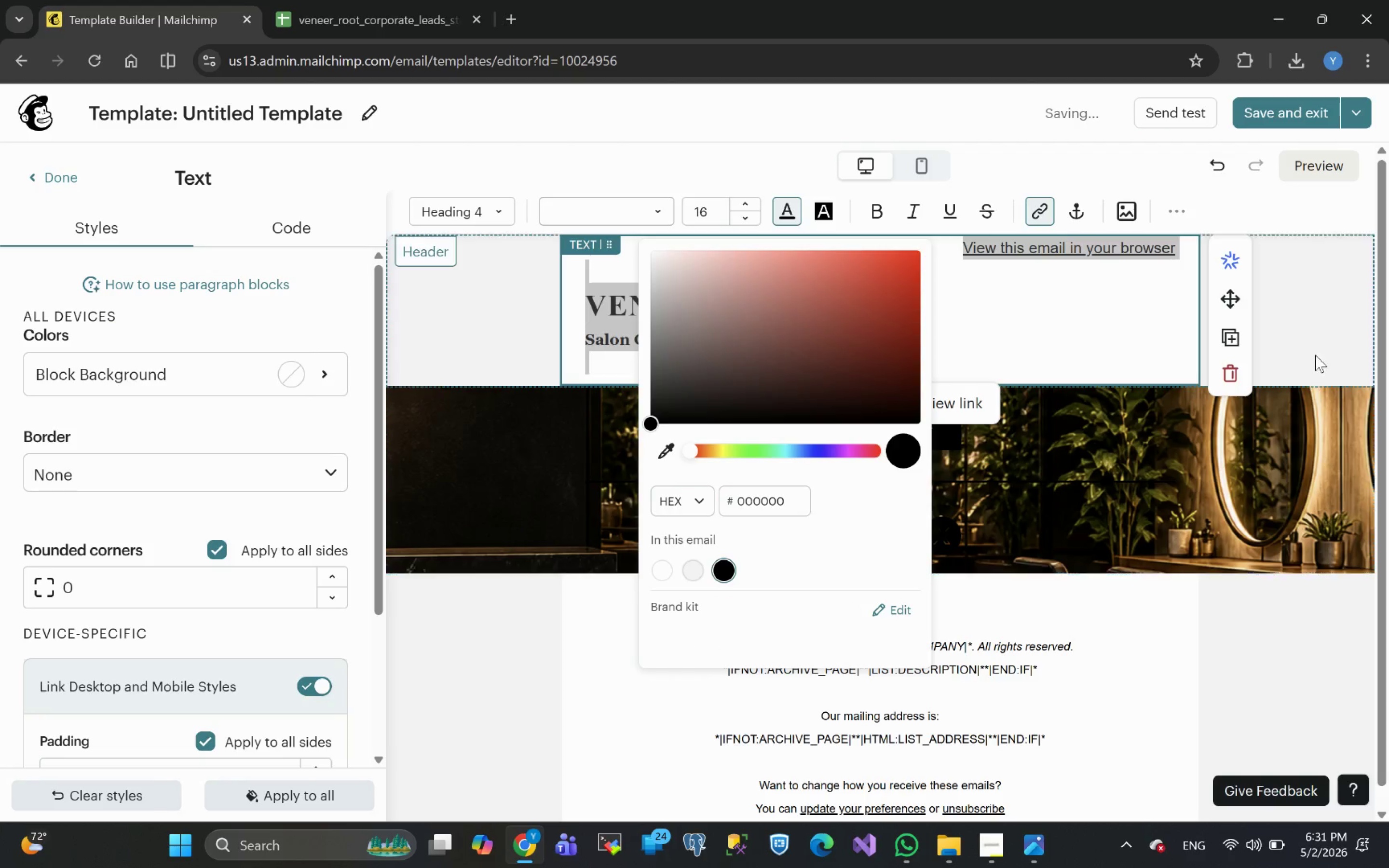 
left_click([1320, 299])
 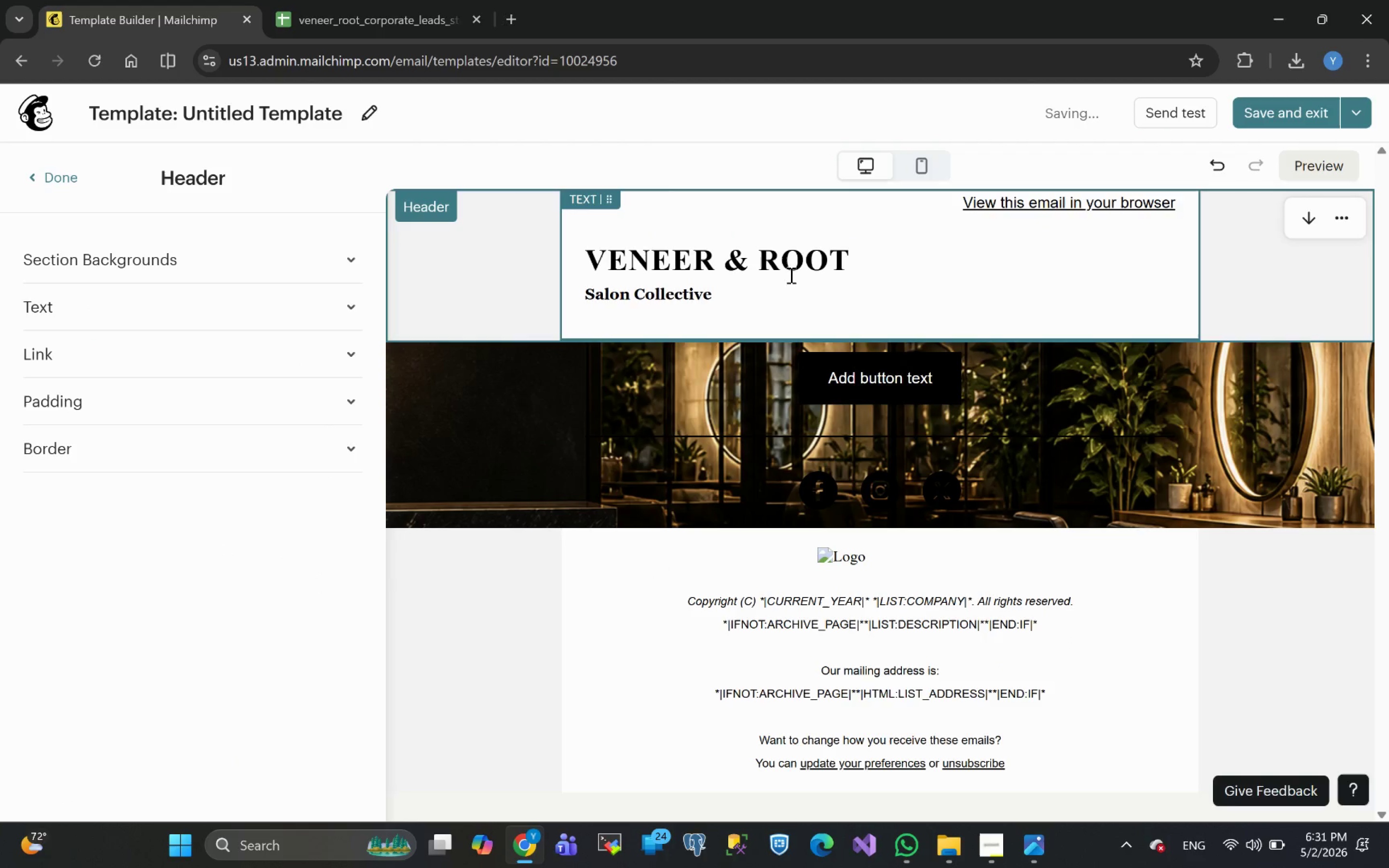 
left_click([779, 293])
 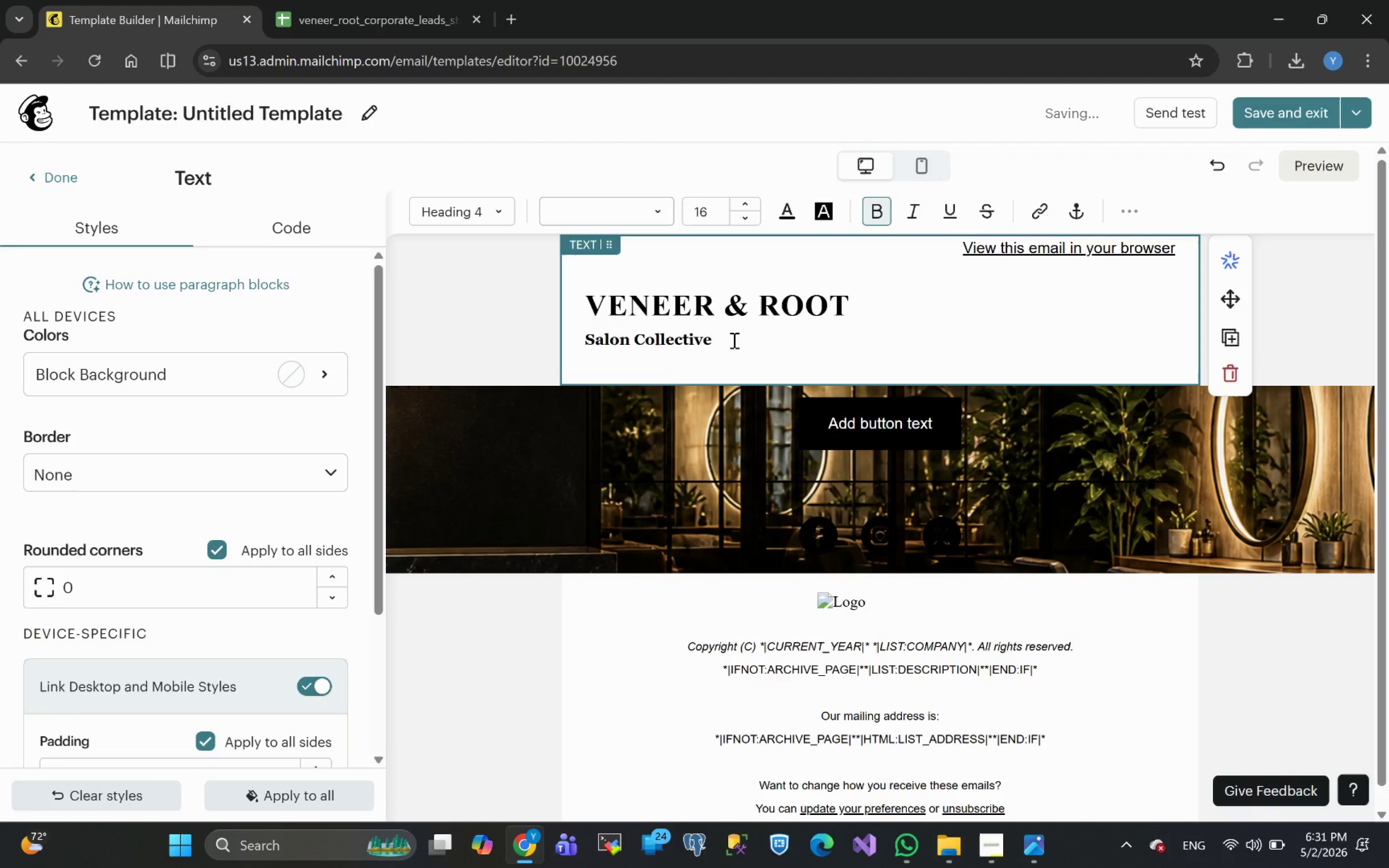 
left_click([640, 358])
 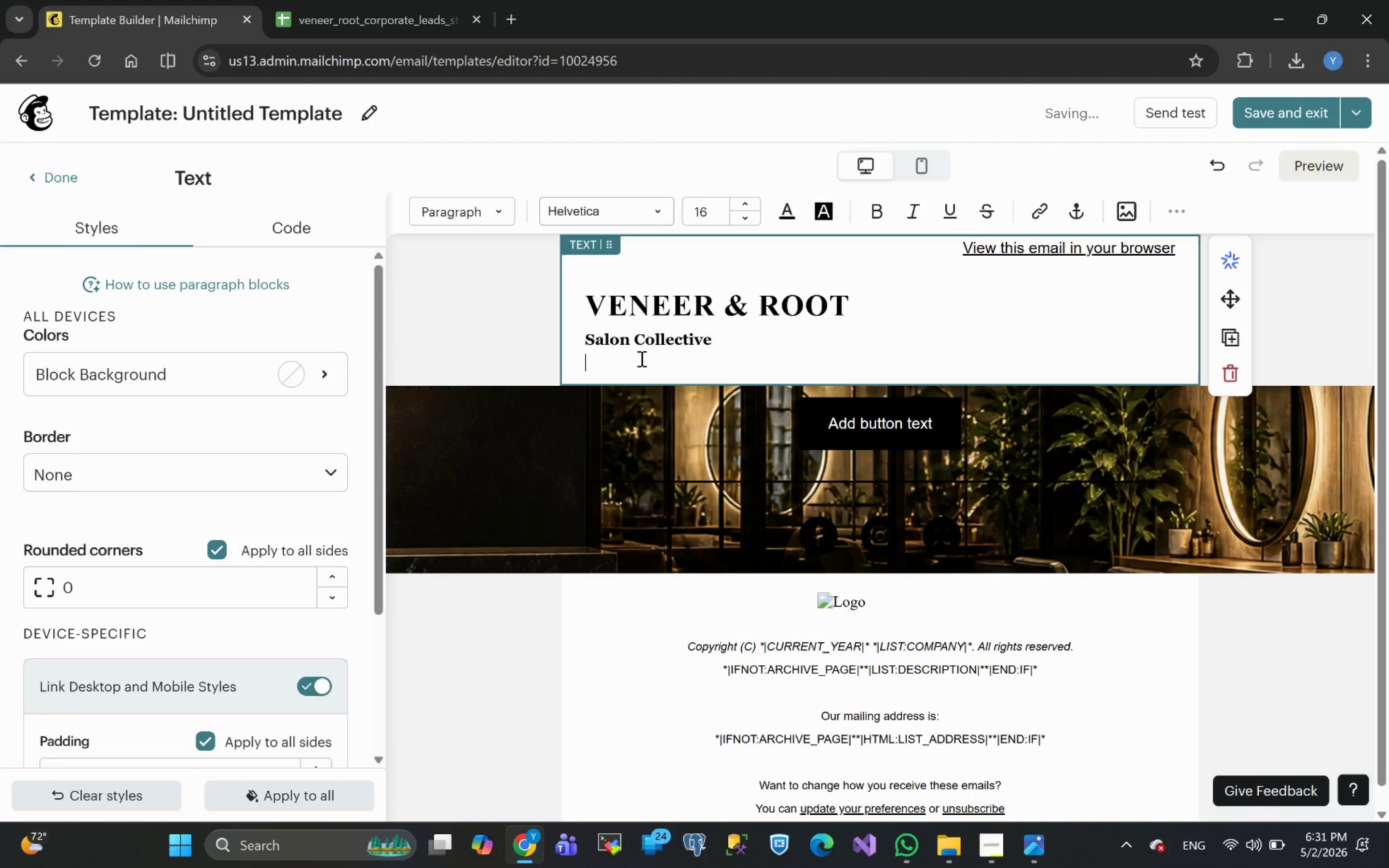 
key(Backspace)
 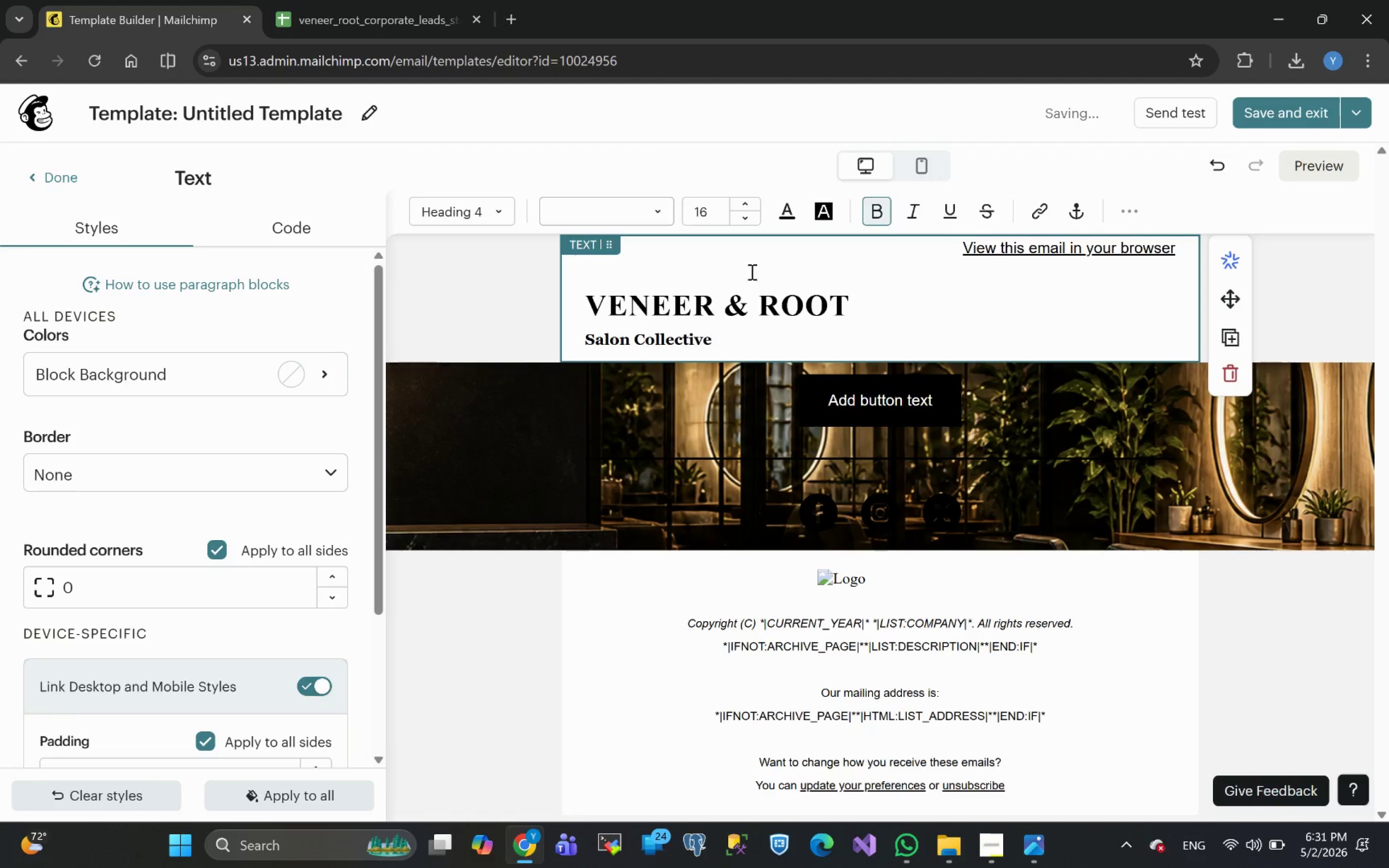 
left_click([766, 268])
 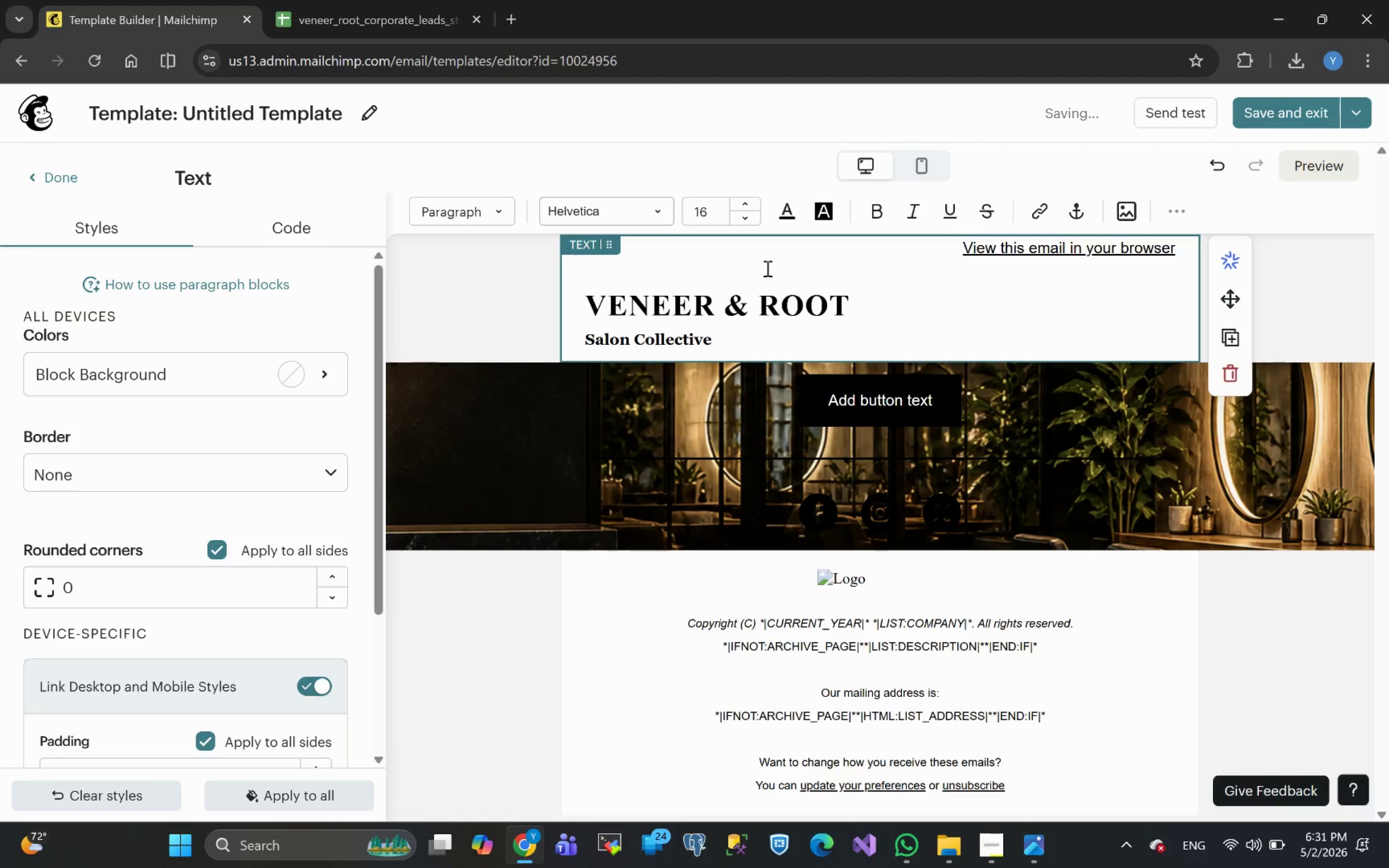 
key(Backspace)
 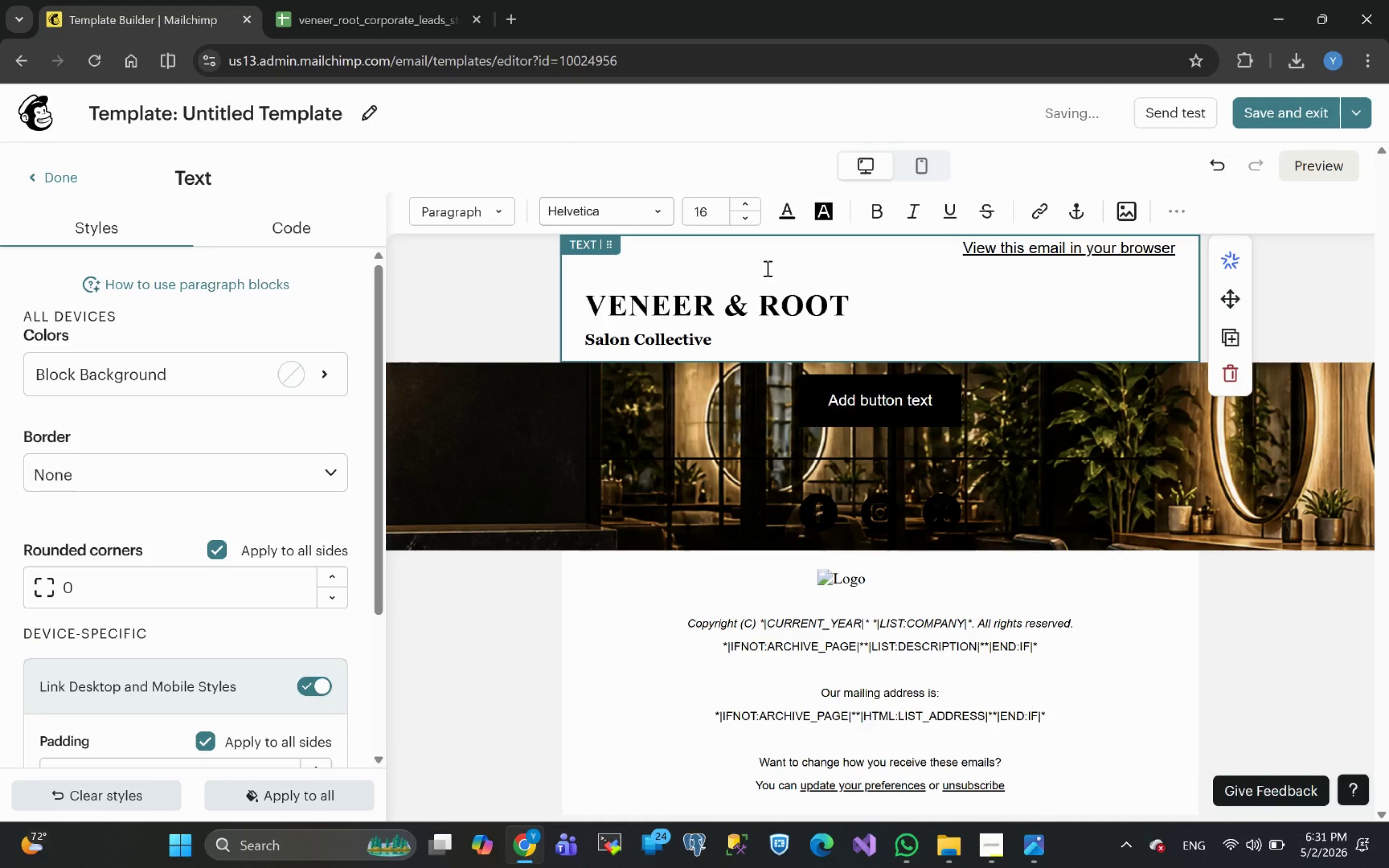 
key(Delete)
 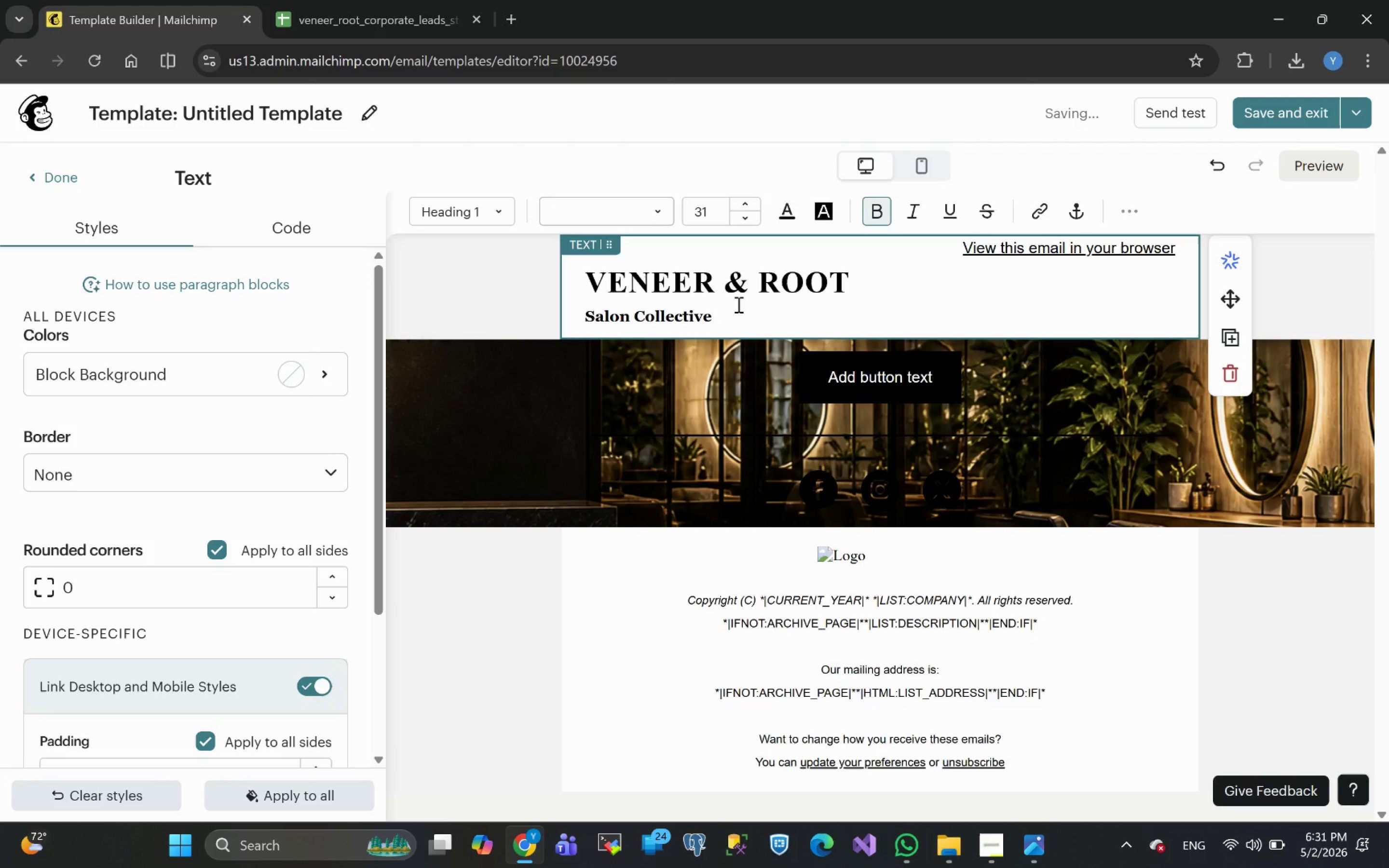 
left_click_drag(start_coordinate=[726, 312], to_coordinate=[566, 284])
 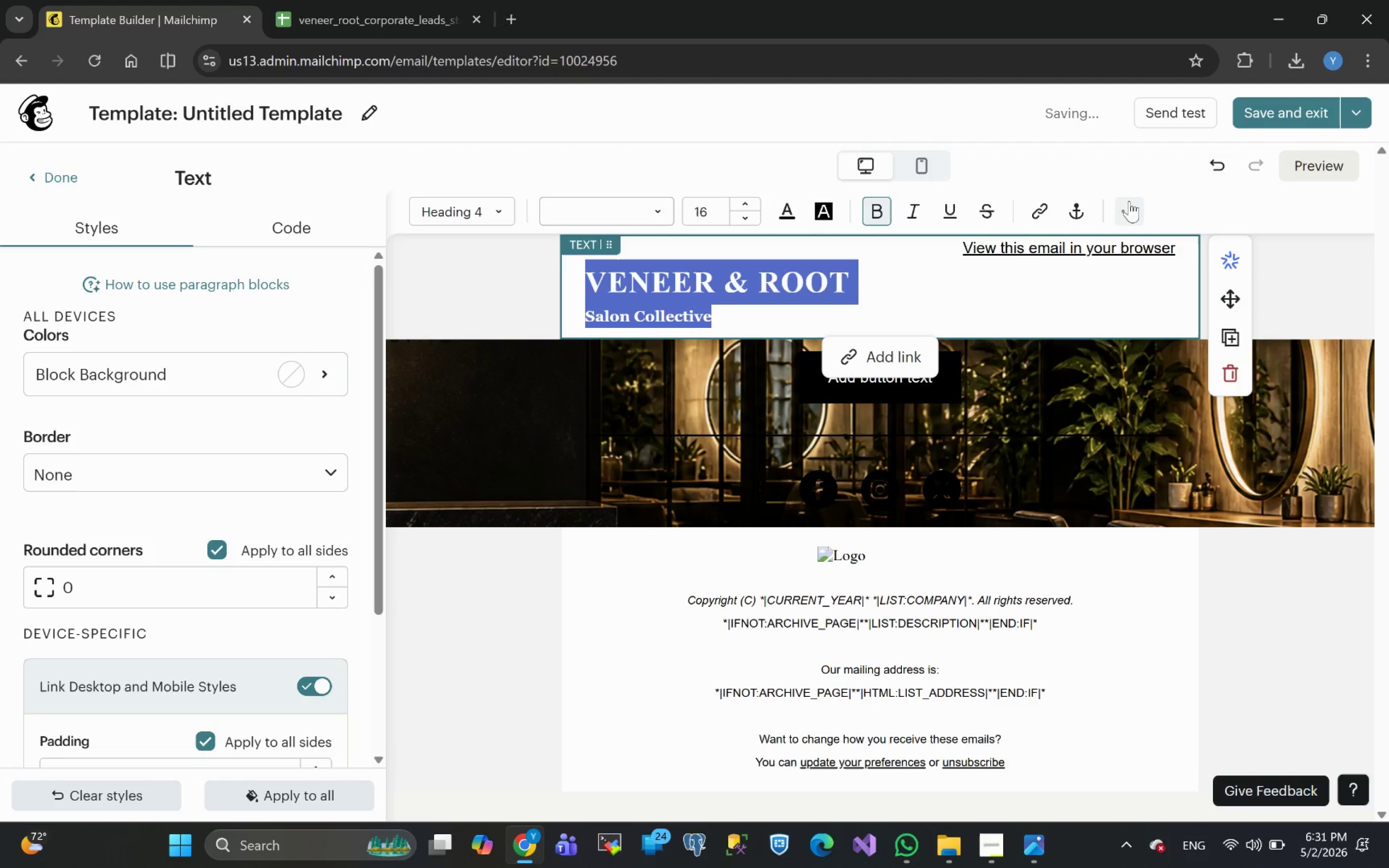 
left_click([1130, 207])
 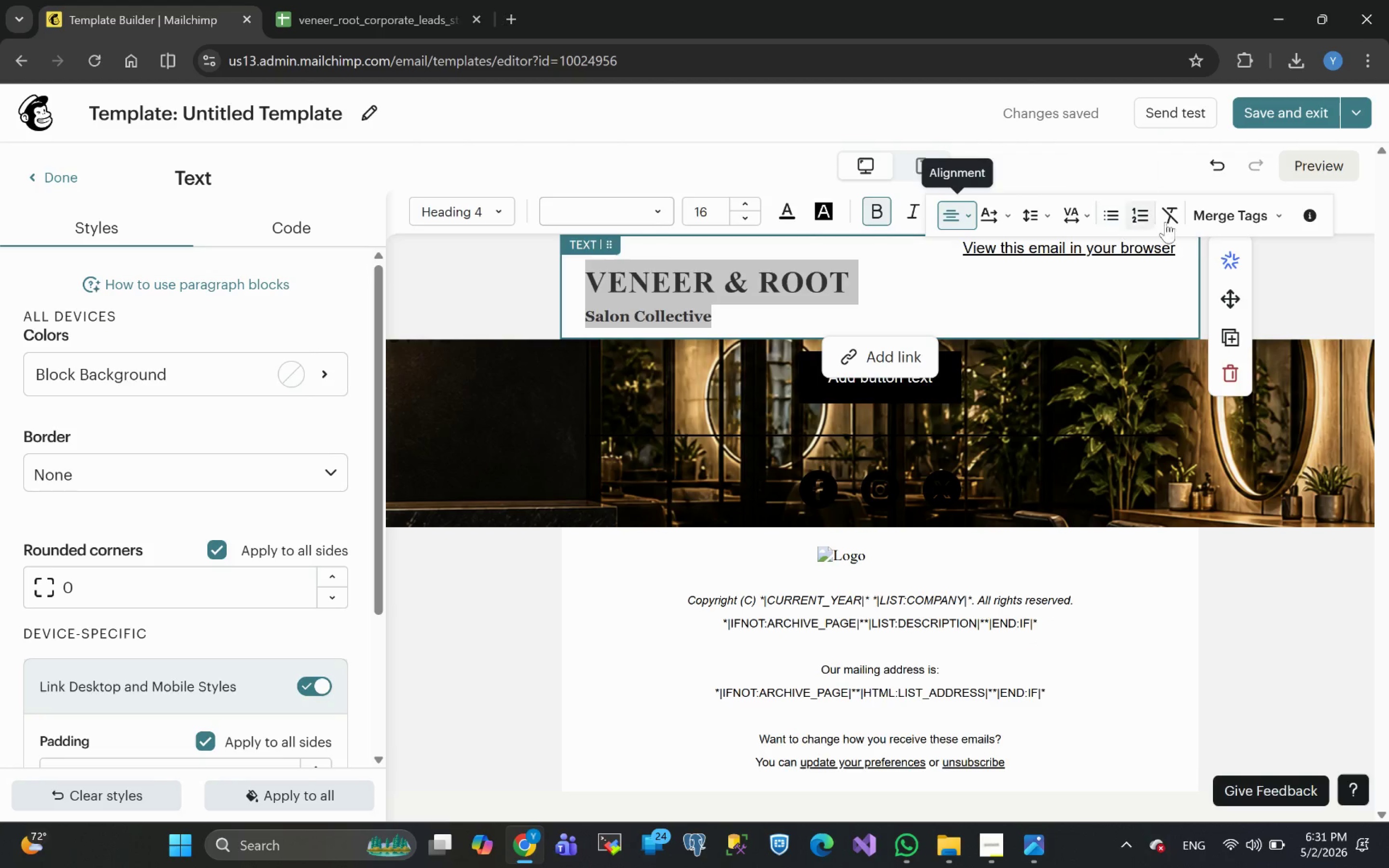 
wait(5.86)
 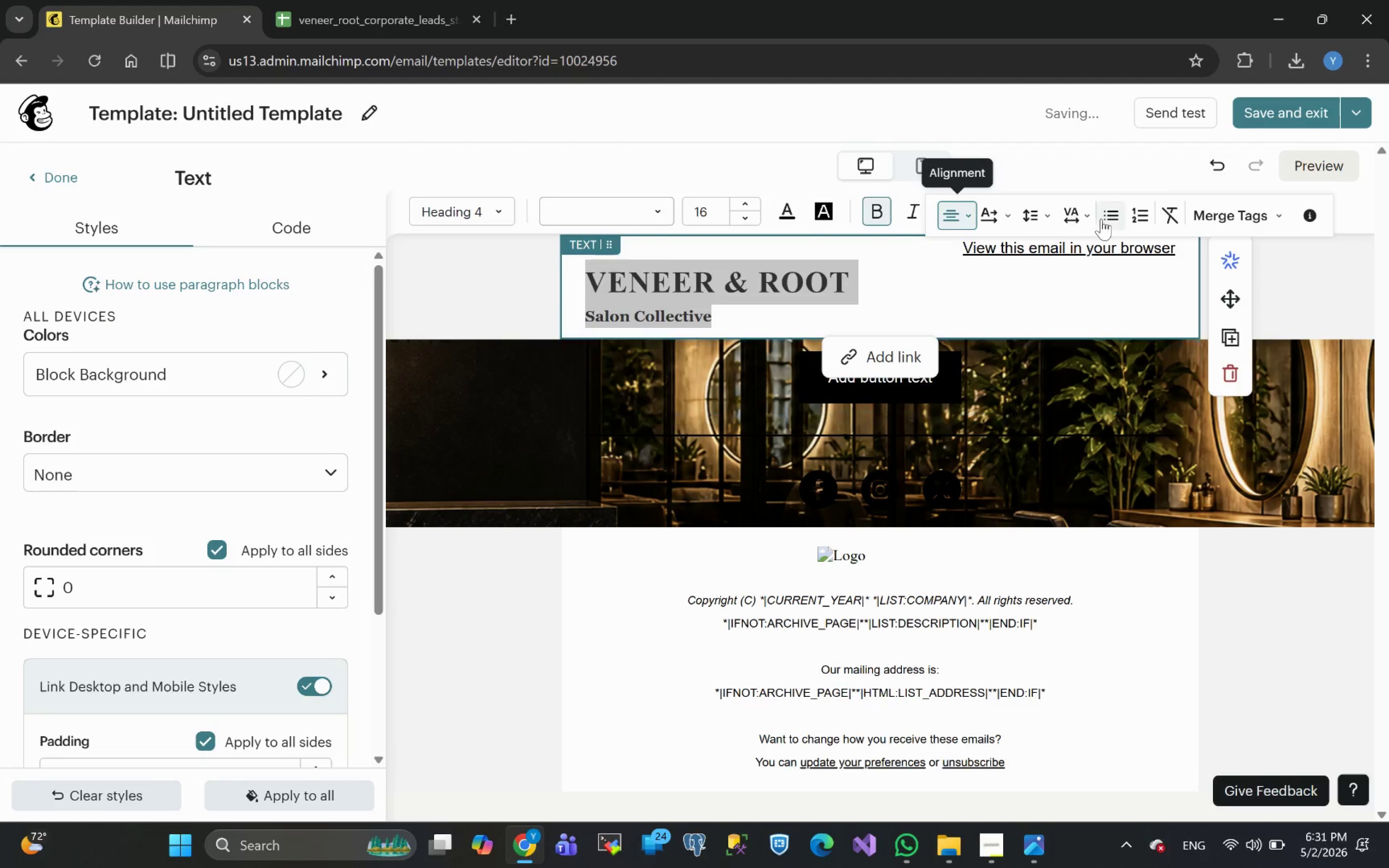 
left_click([963, 221])
 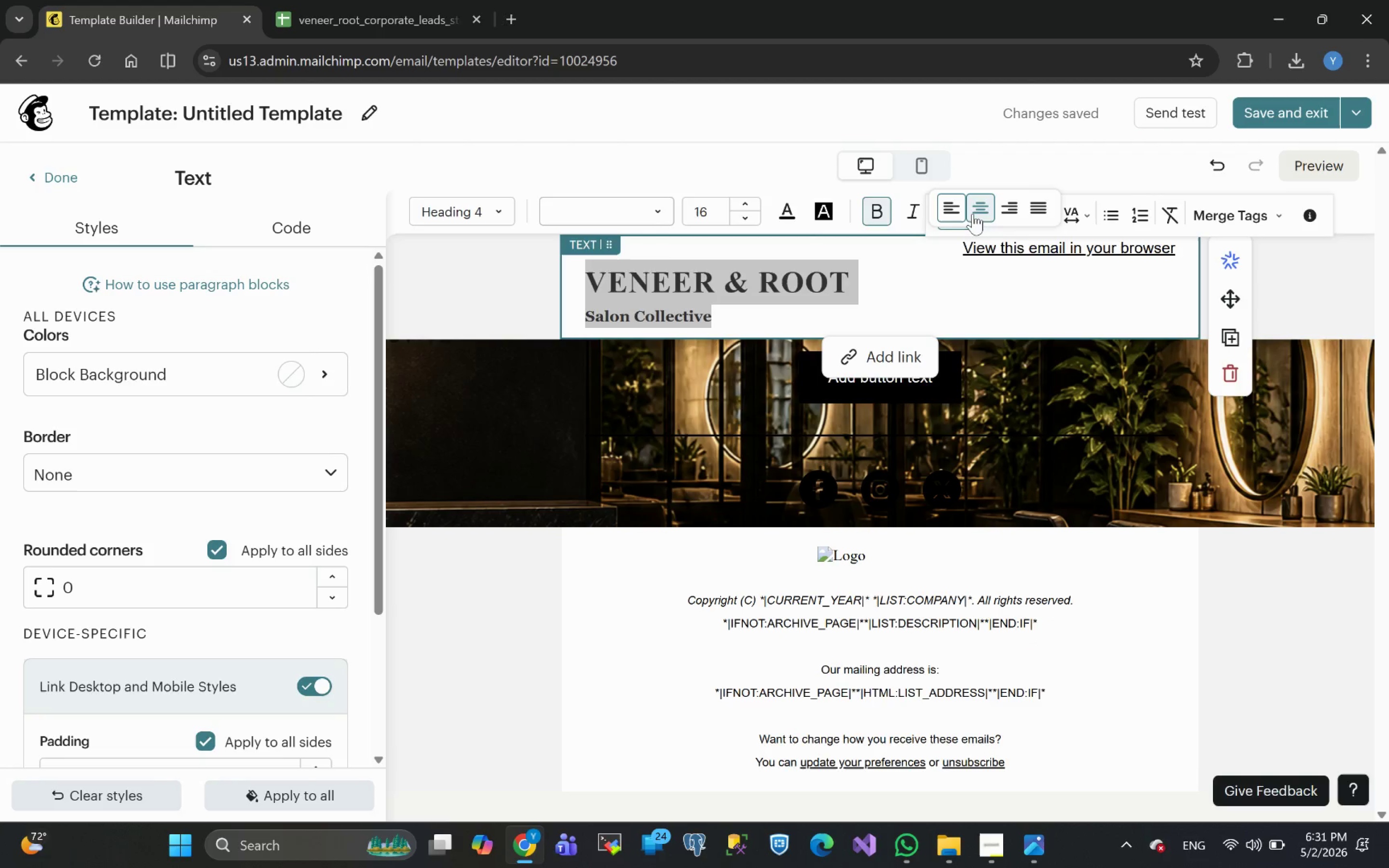 
left_click([980, 211])
 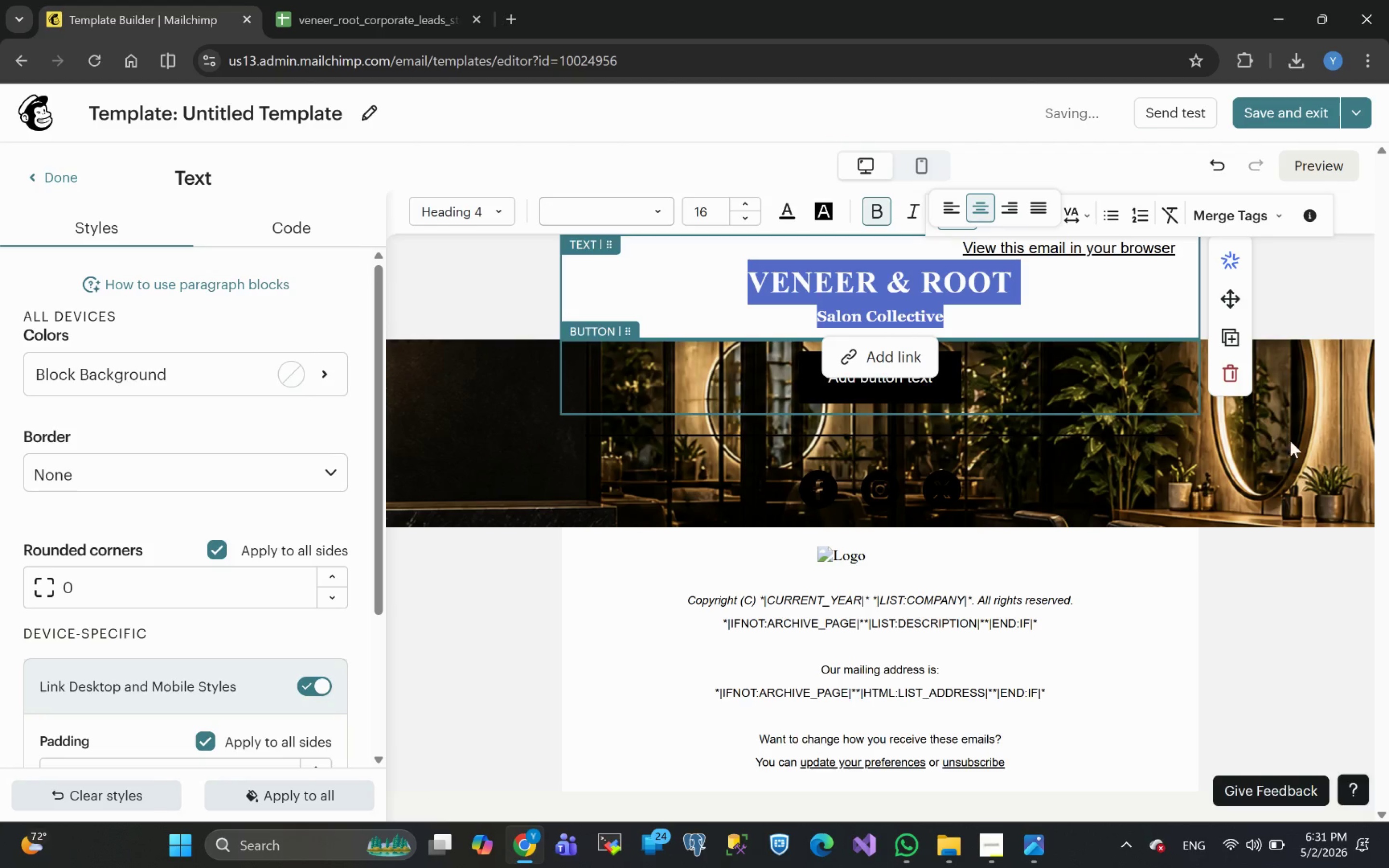 
left_click([1321, 711])
 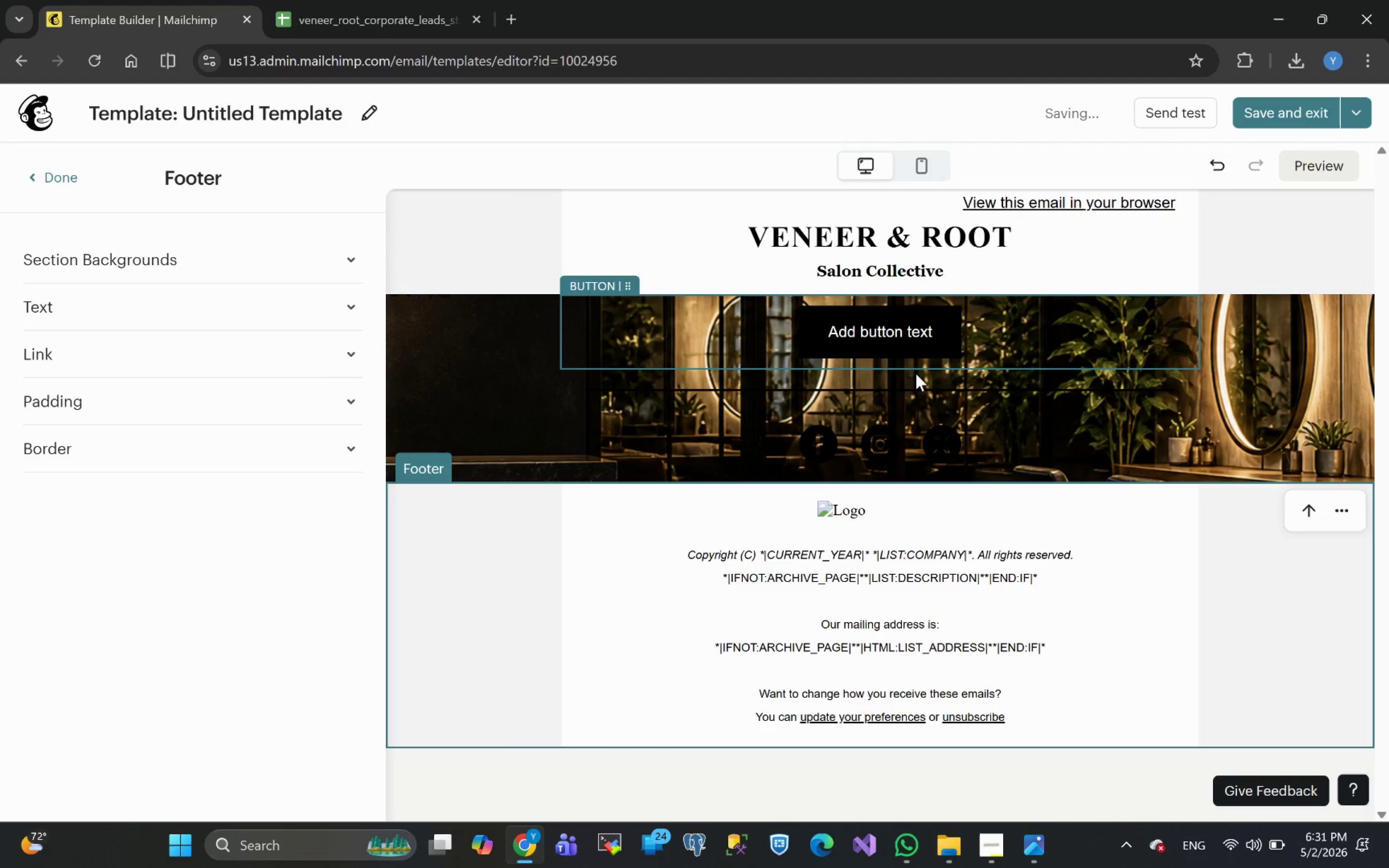 
left_click([483, 343])
 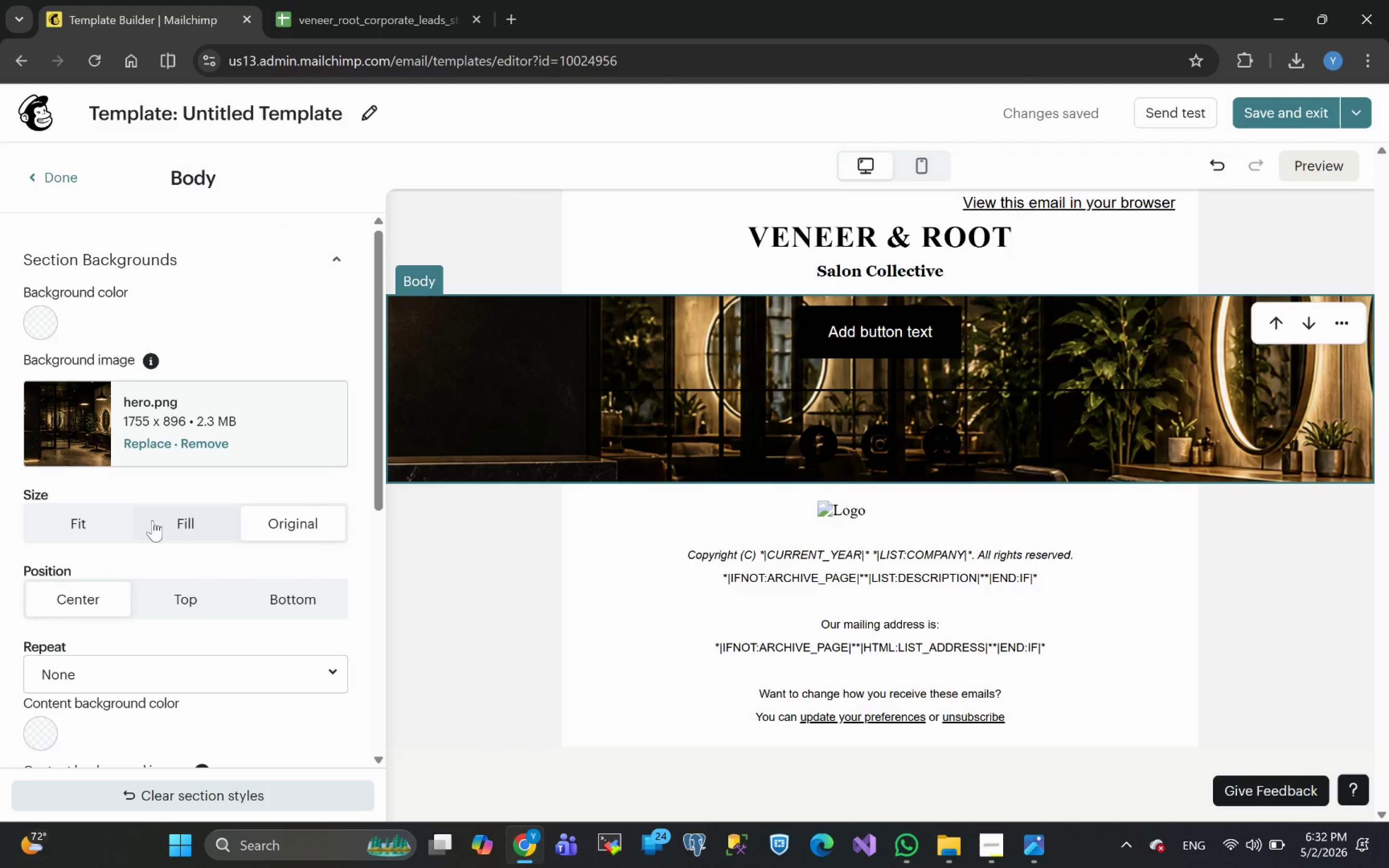 
left_click([189, 525])
 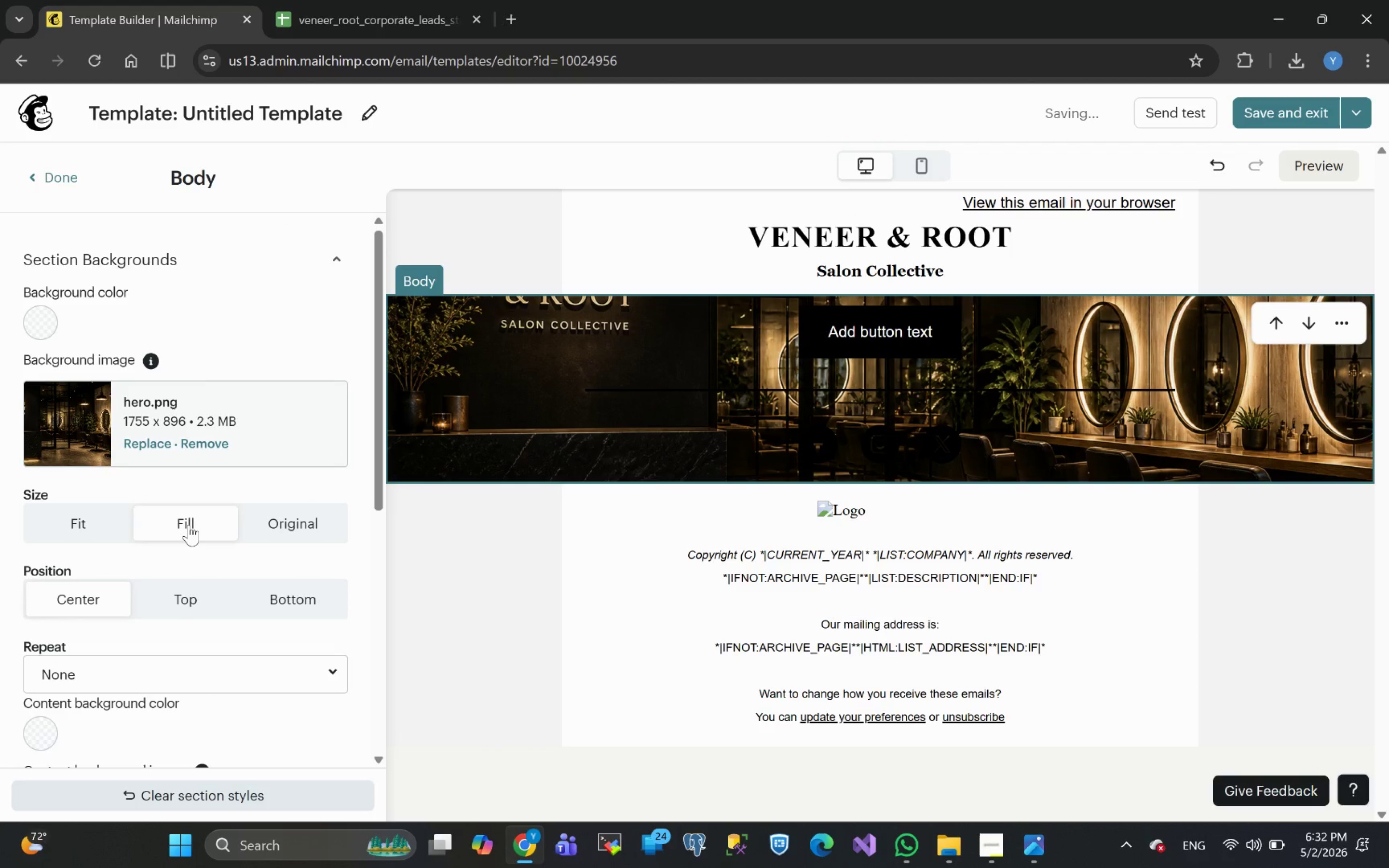 
left_click([88, 527])
 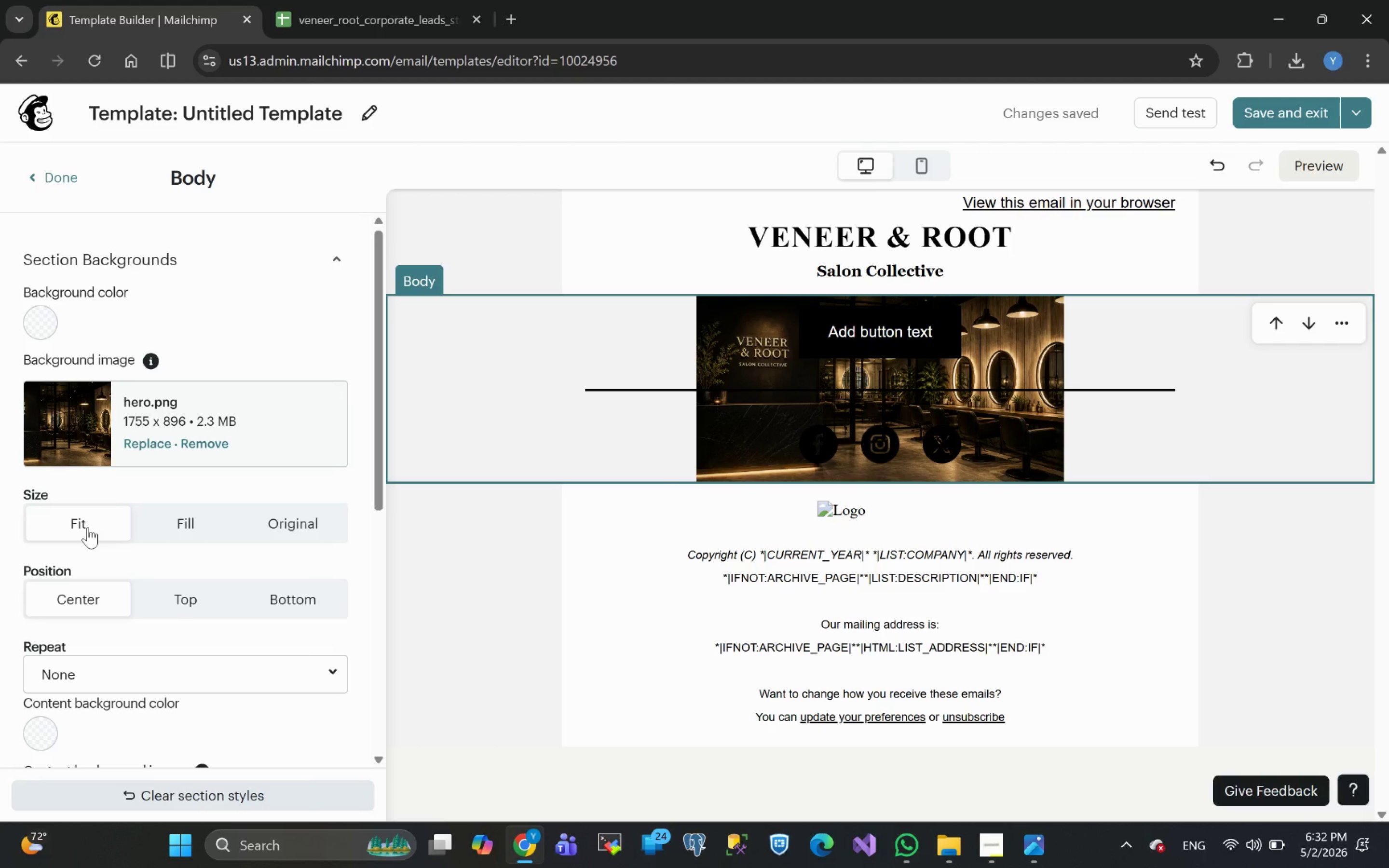 
wait(12.52)
 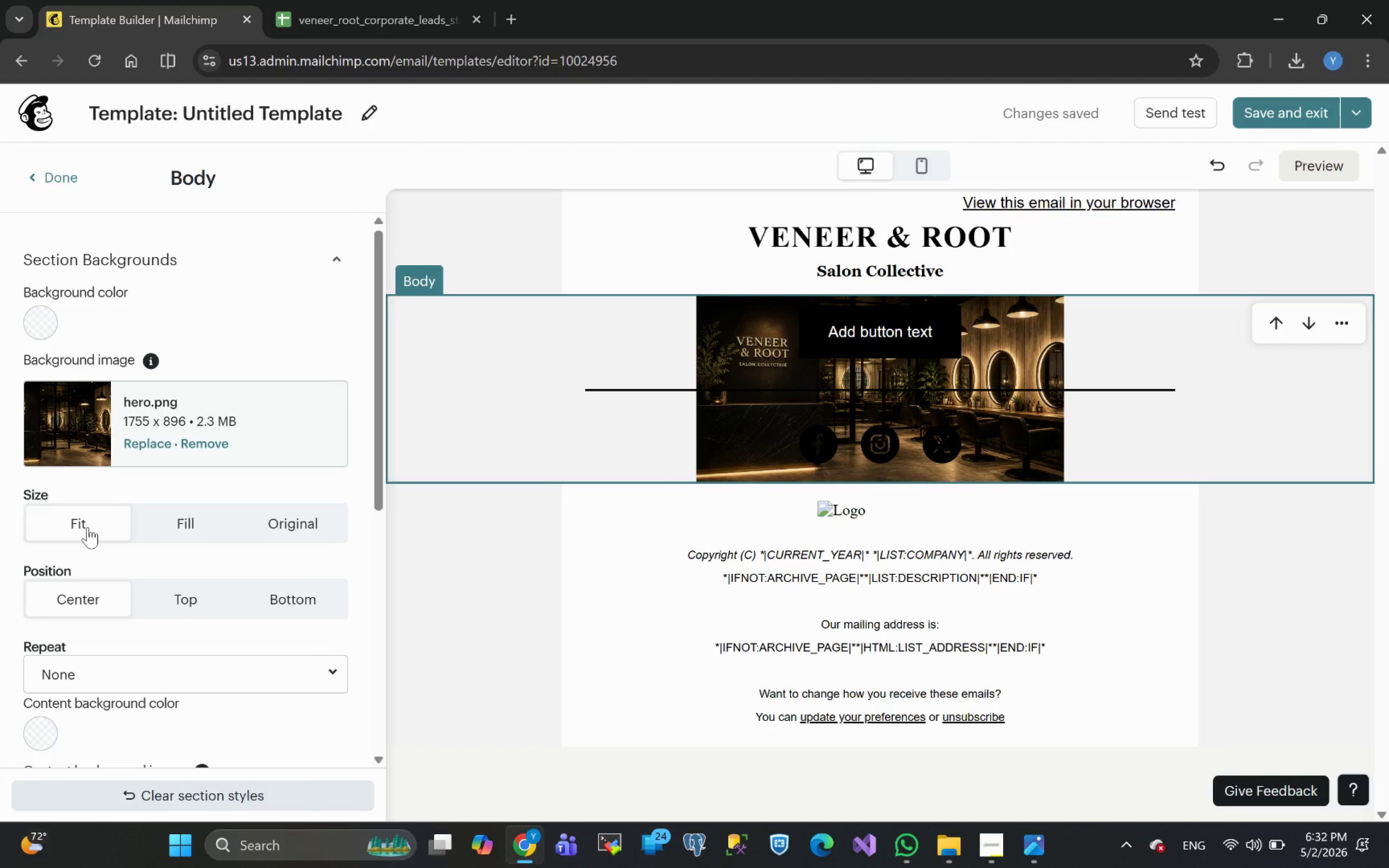 
left_click([166, 603])
 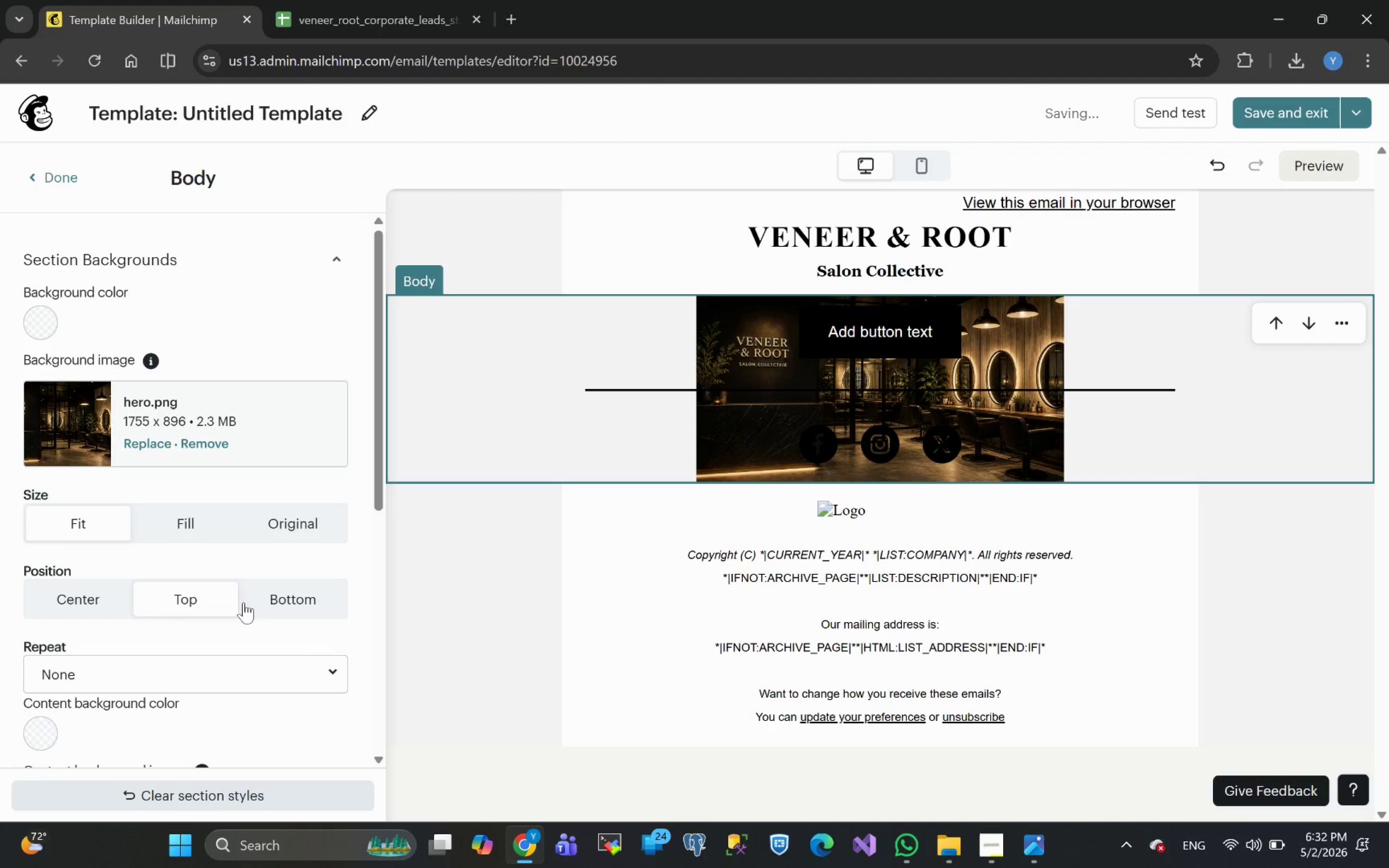 
left_click([103, 600])
 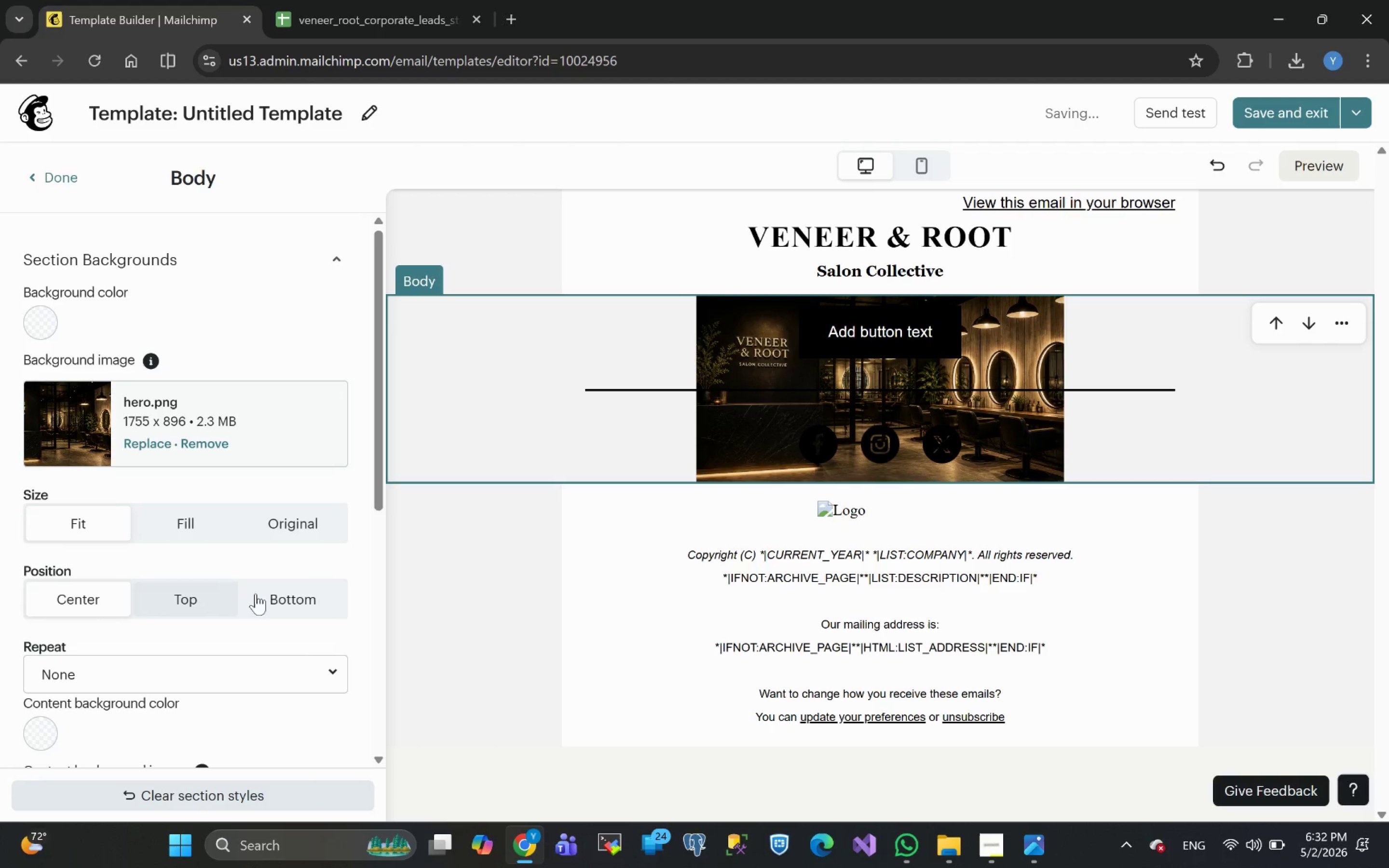 
left_click([193, 520])
 